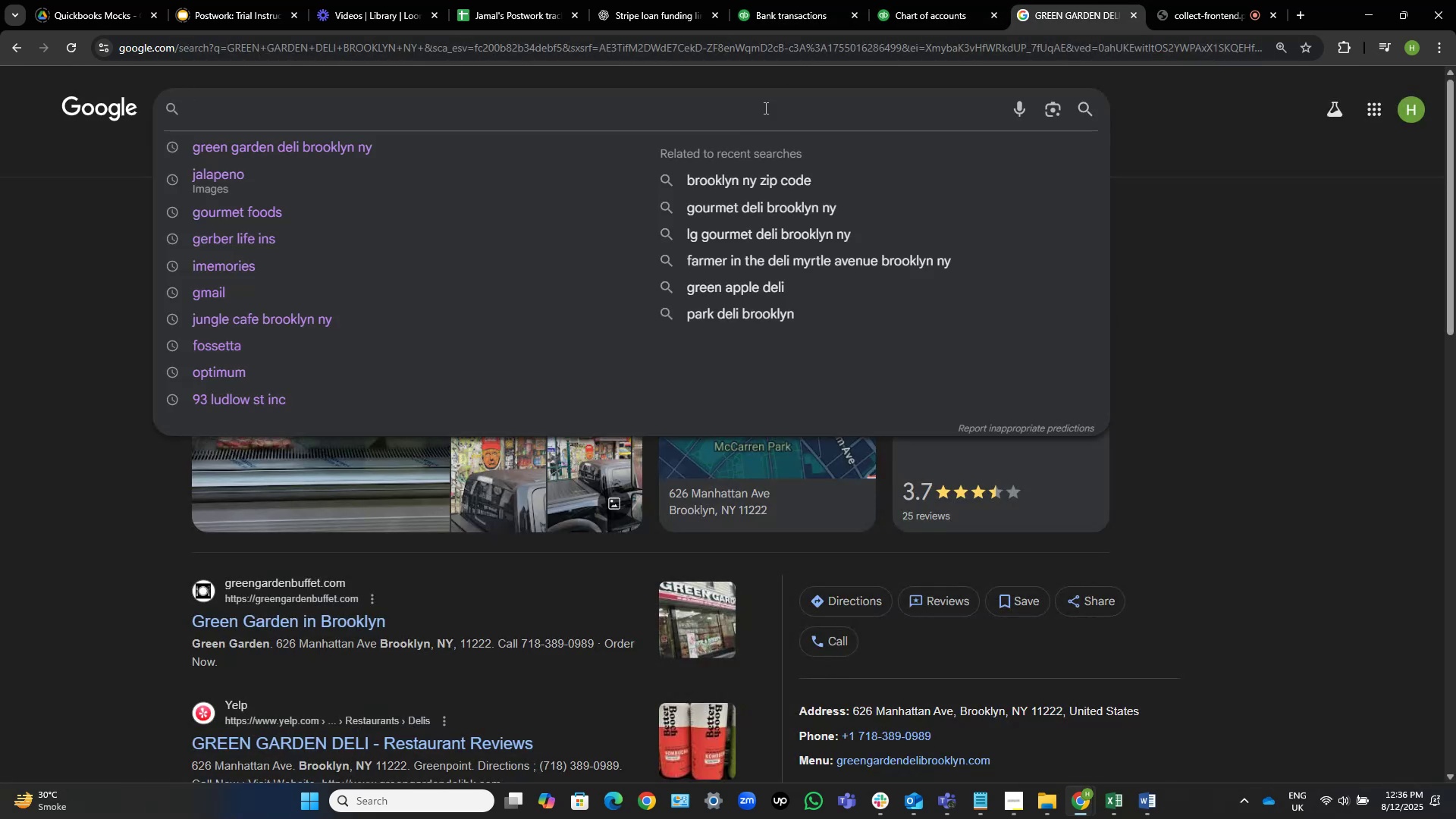 
key(Control+V)
 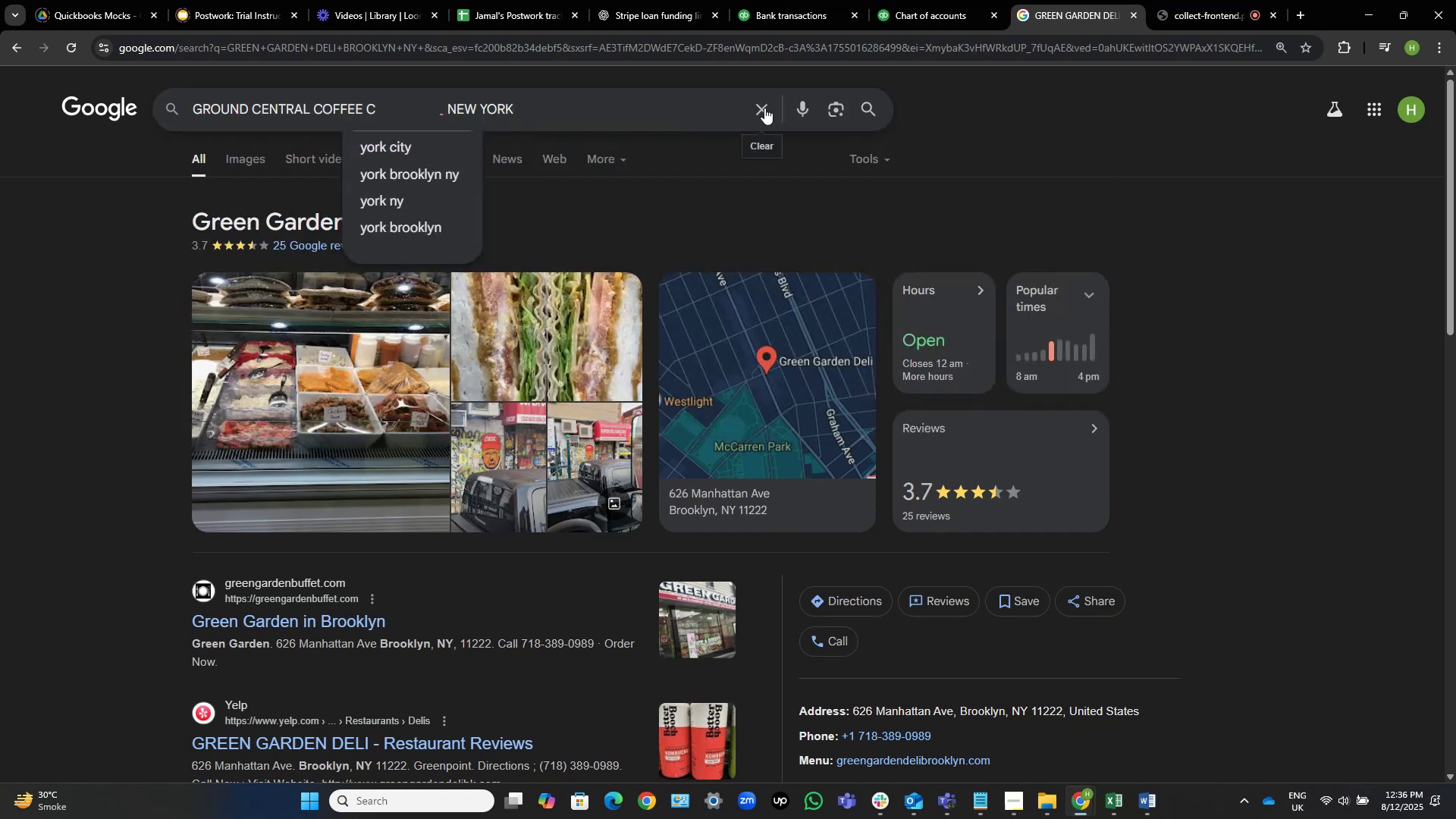 
hold_key(key=ControlLeft, duration=0.49)
 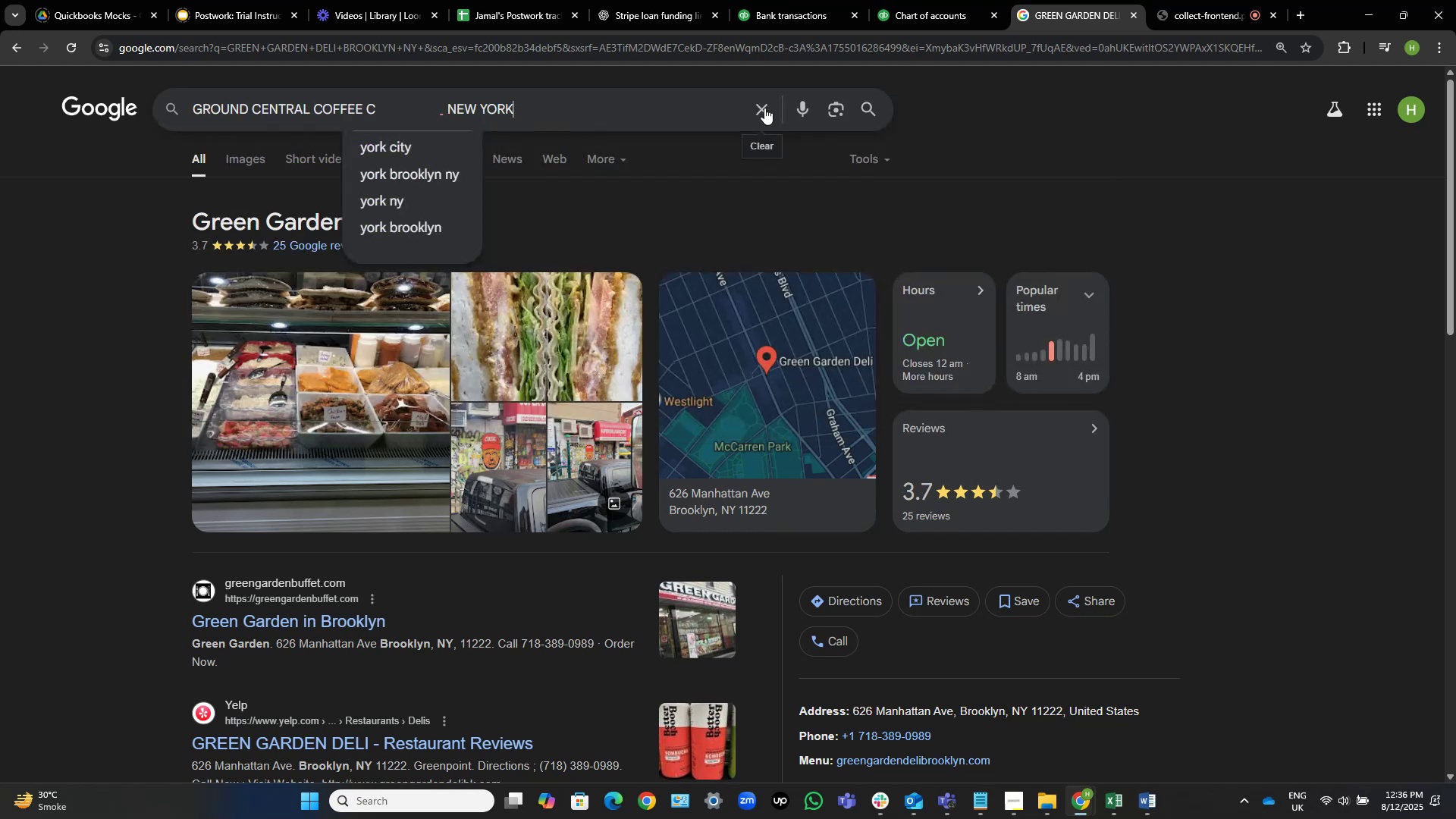 
hold_key(key=ArrowRight, duration=0.32)
 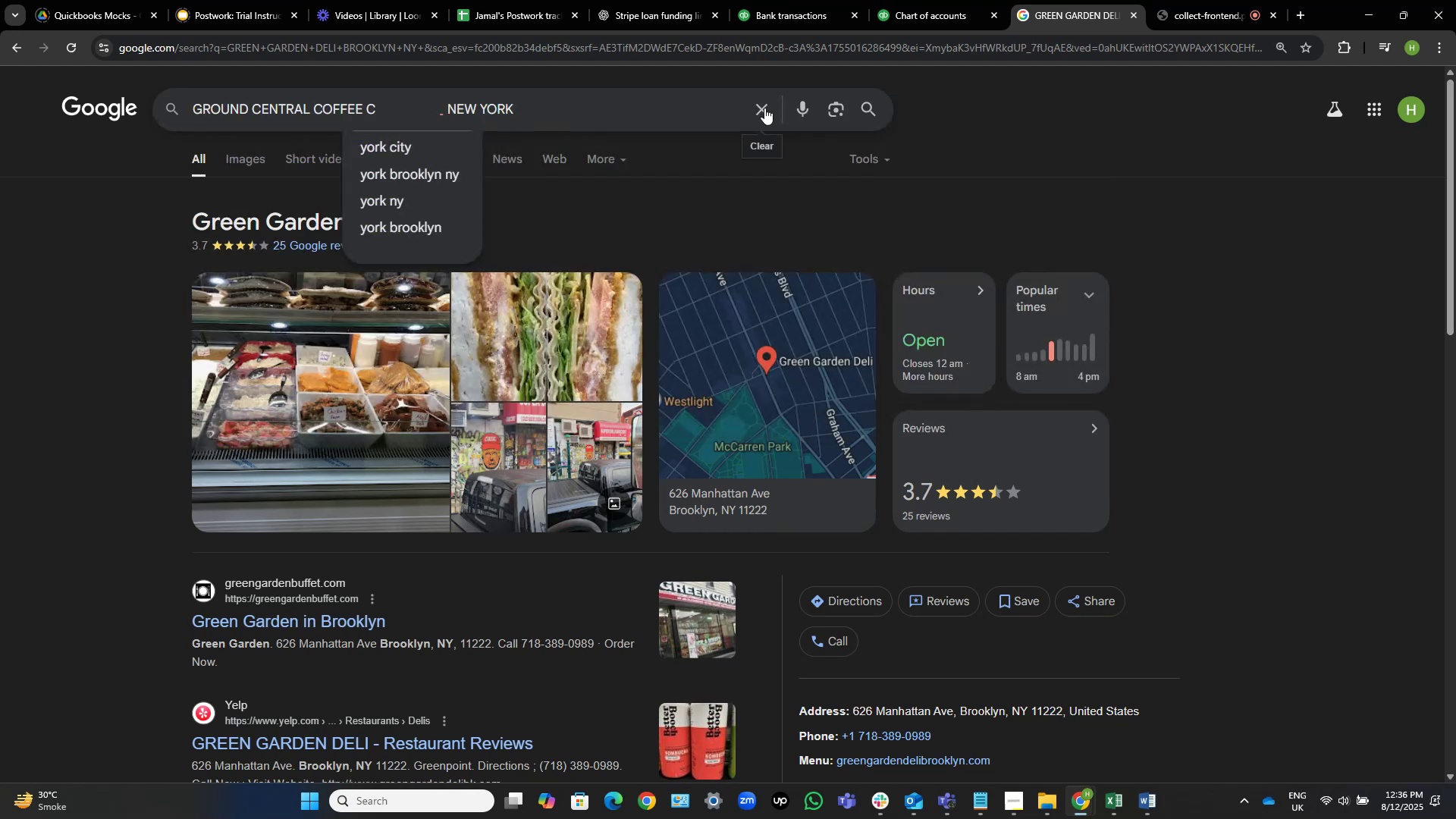 
key(Control+ArrowLeft)
 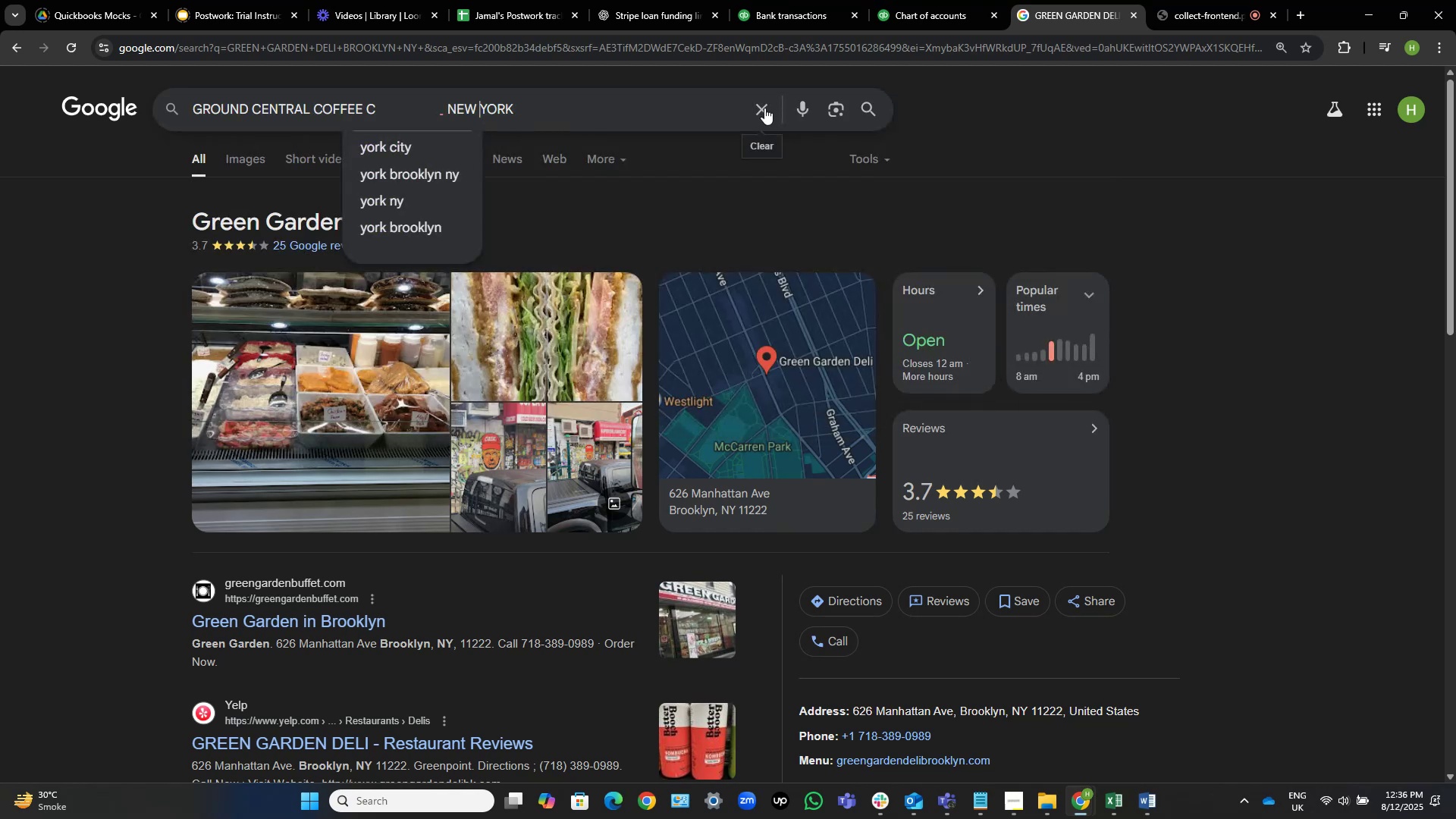 
key(Control+ArrowLeft)
 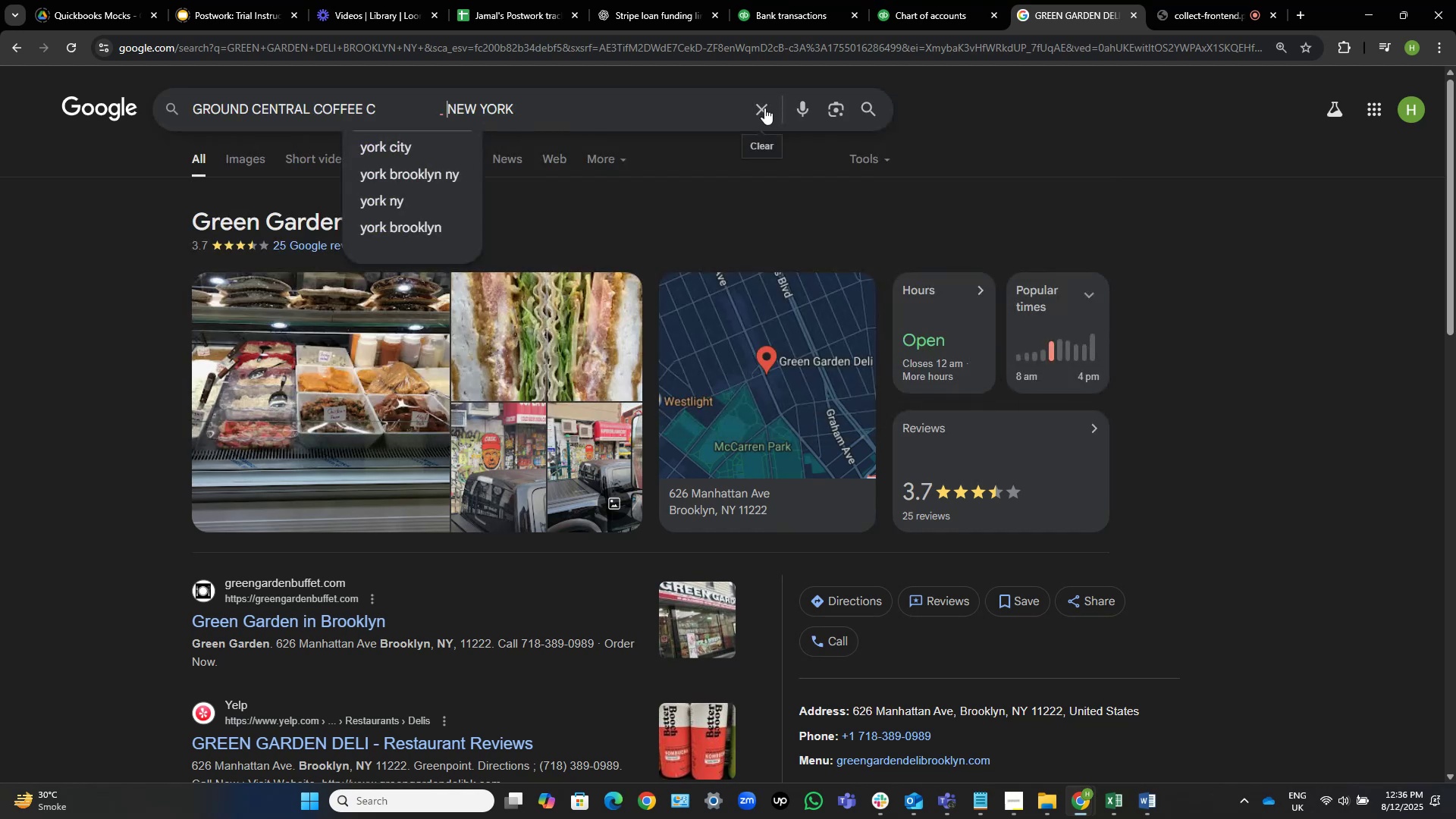 
key(Control+Shift+ArrowLeft)
 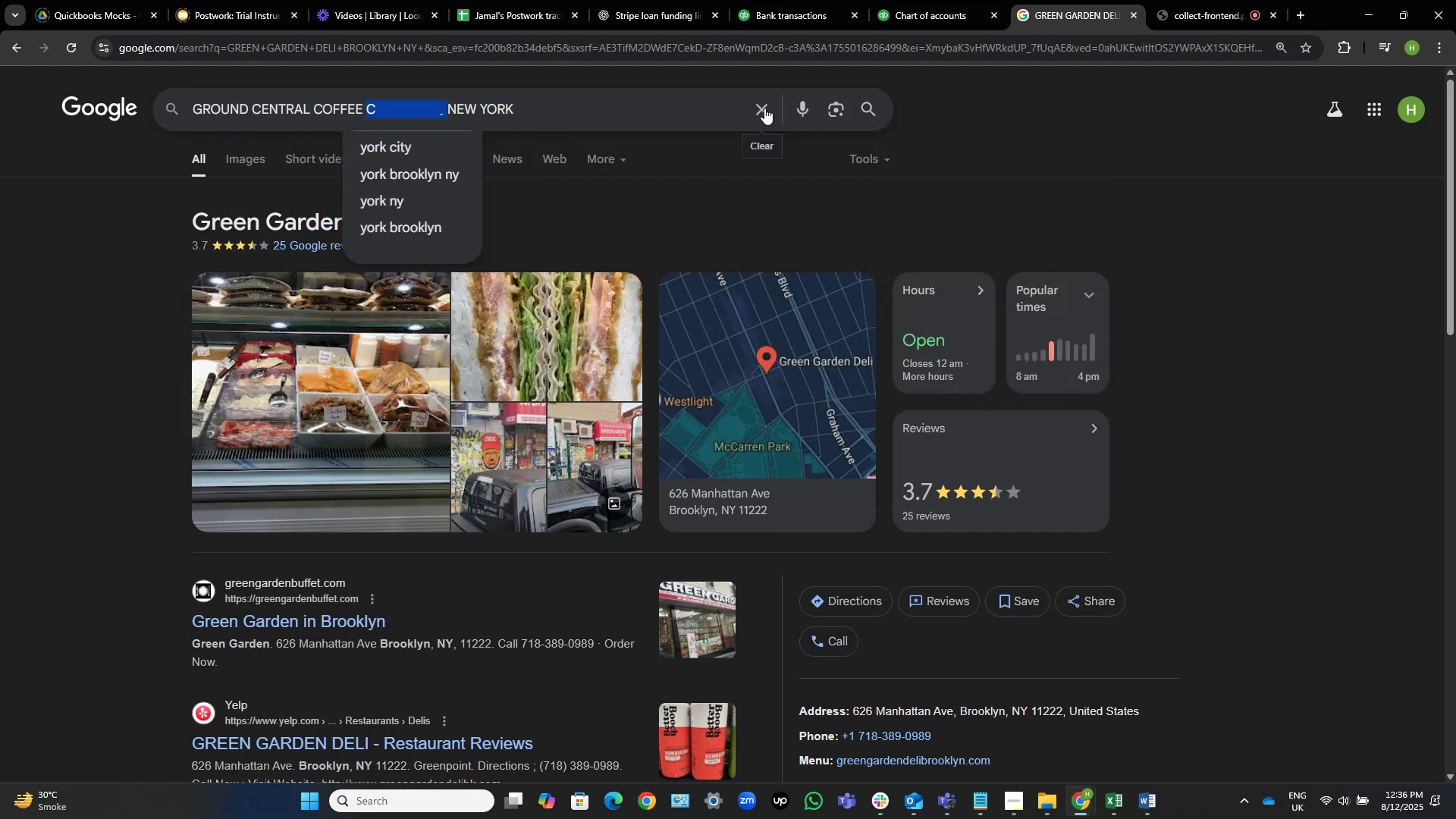 
key(Backspace)
 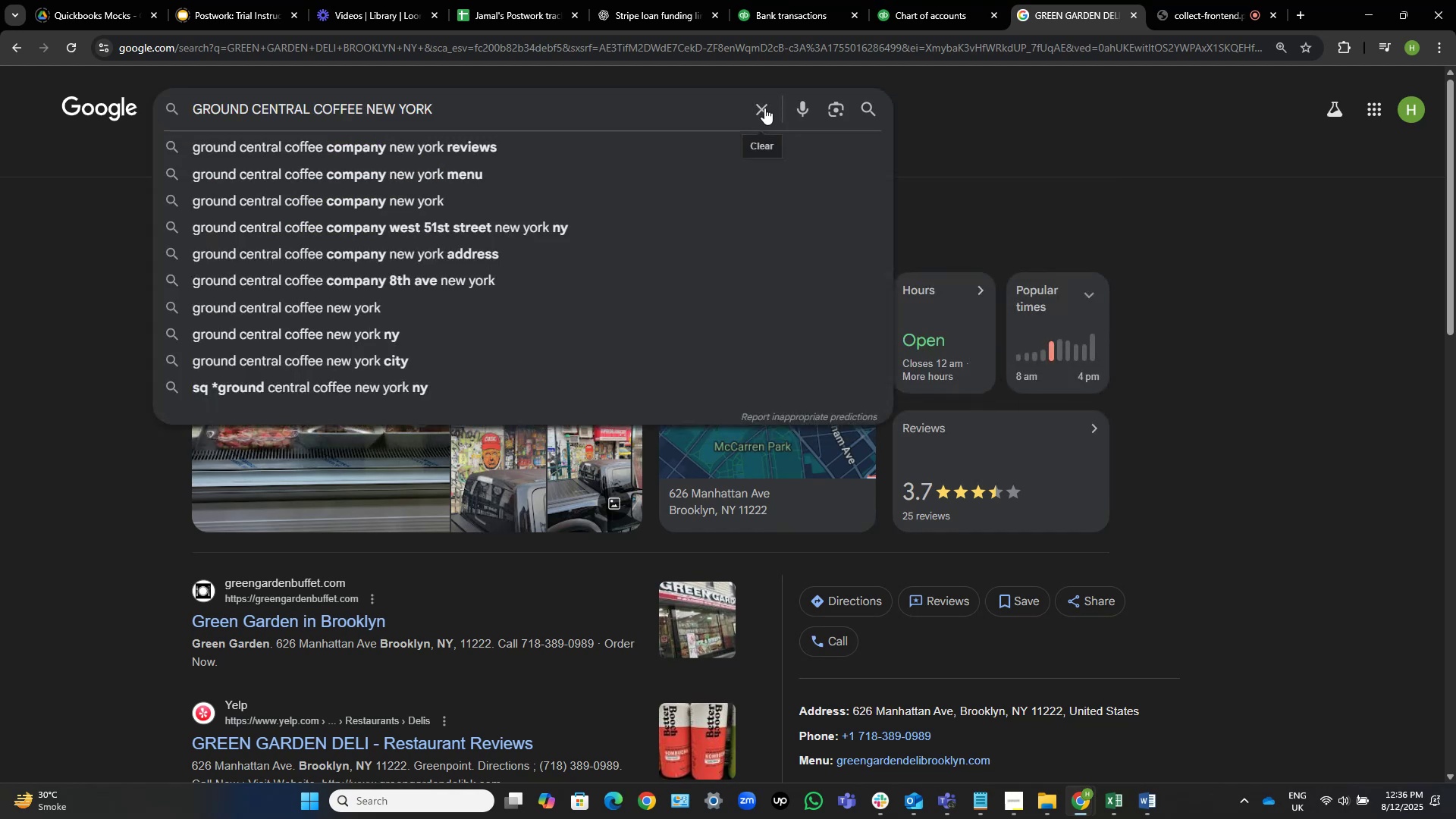 
key(NumpadEnter)
 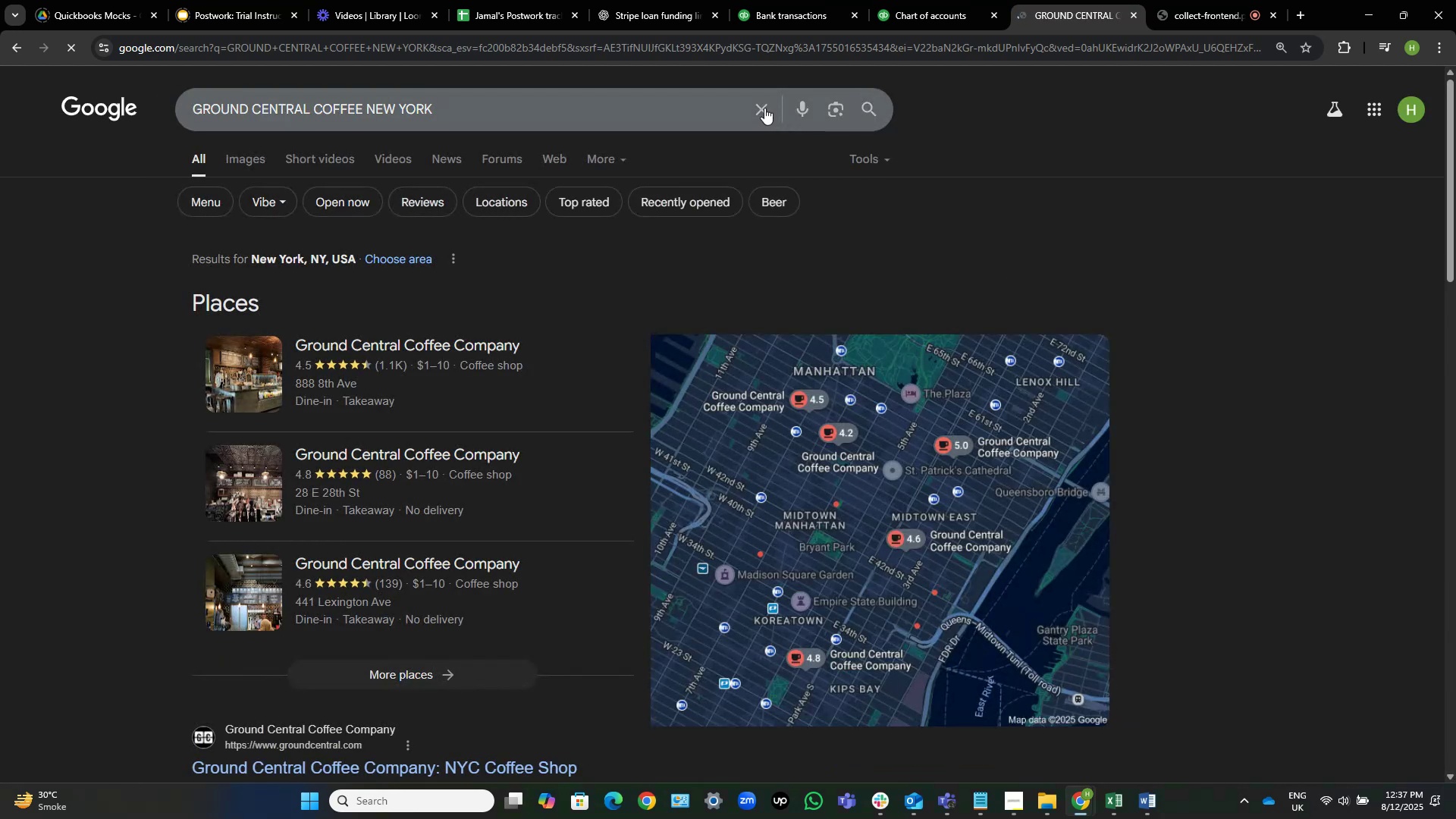 
wait(5.31)
 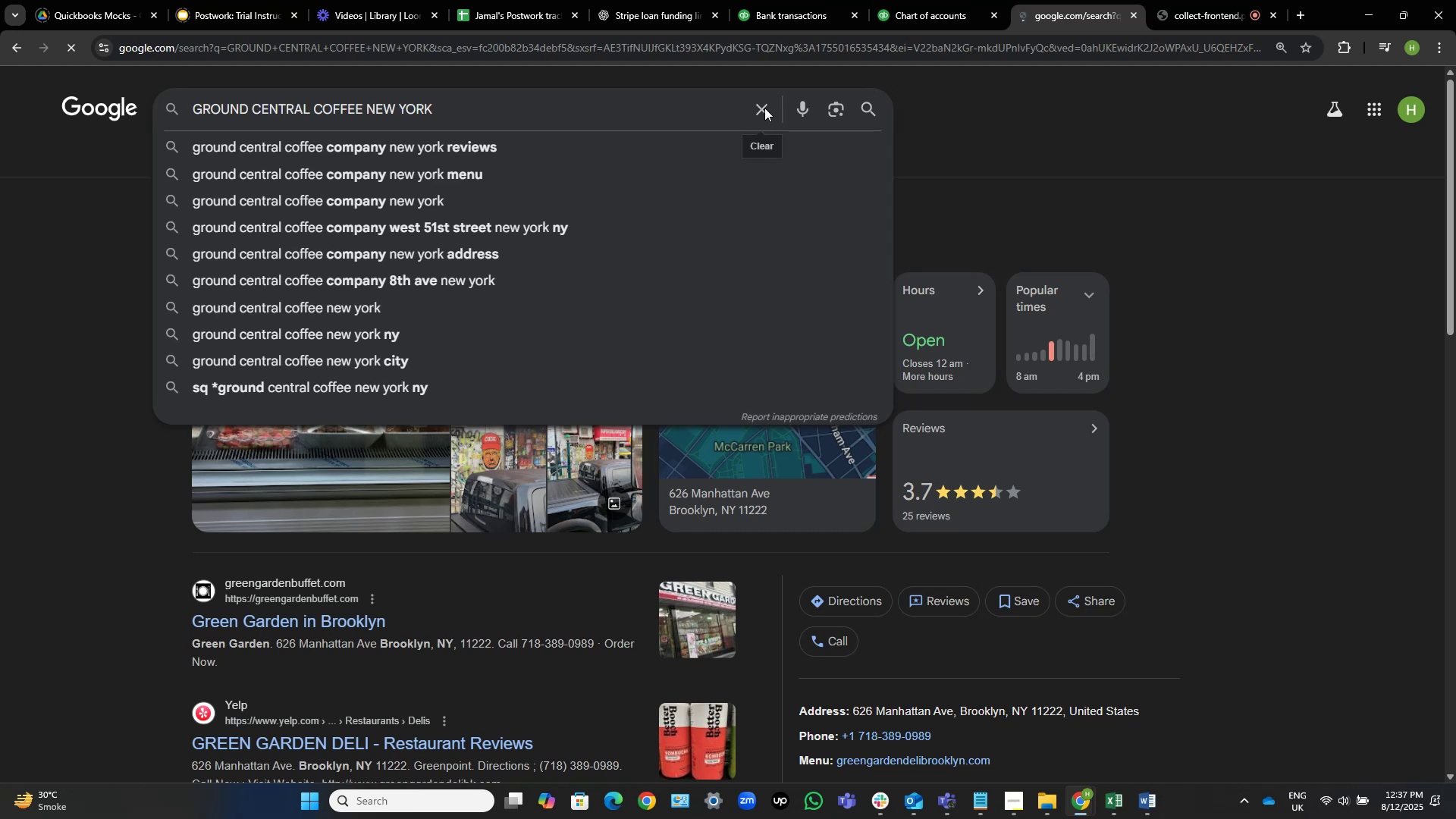 
left_click([821, 0])
 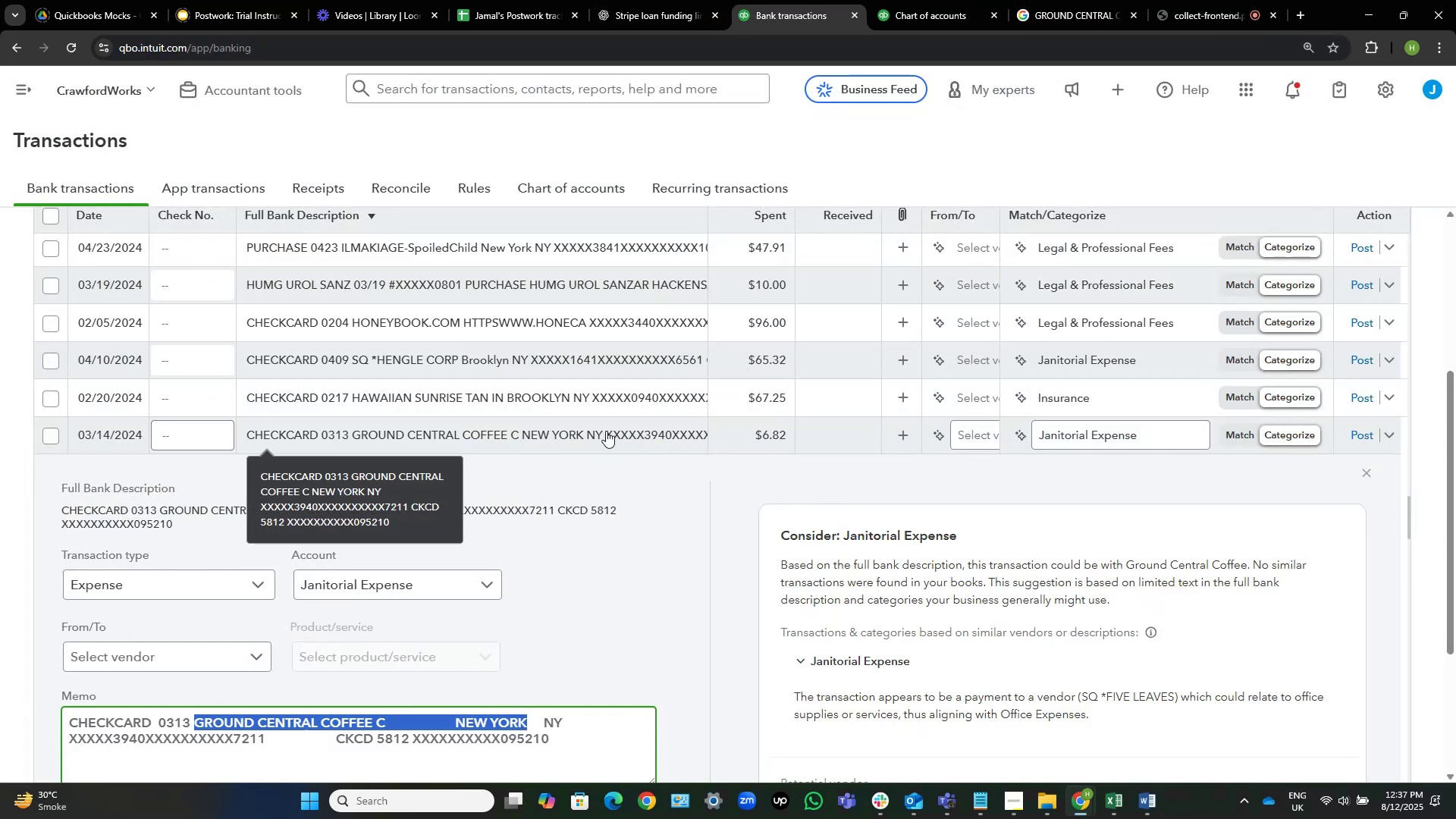 
left_click([606, 431])
 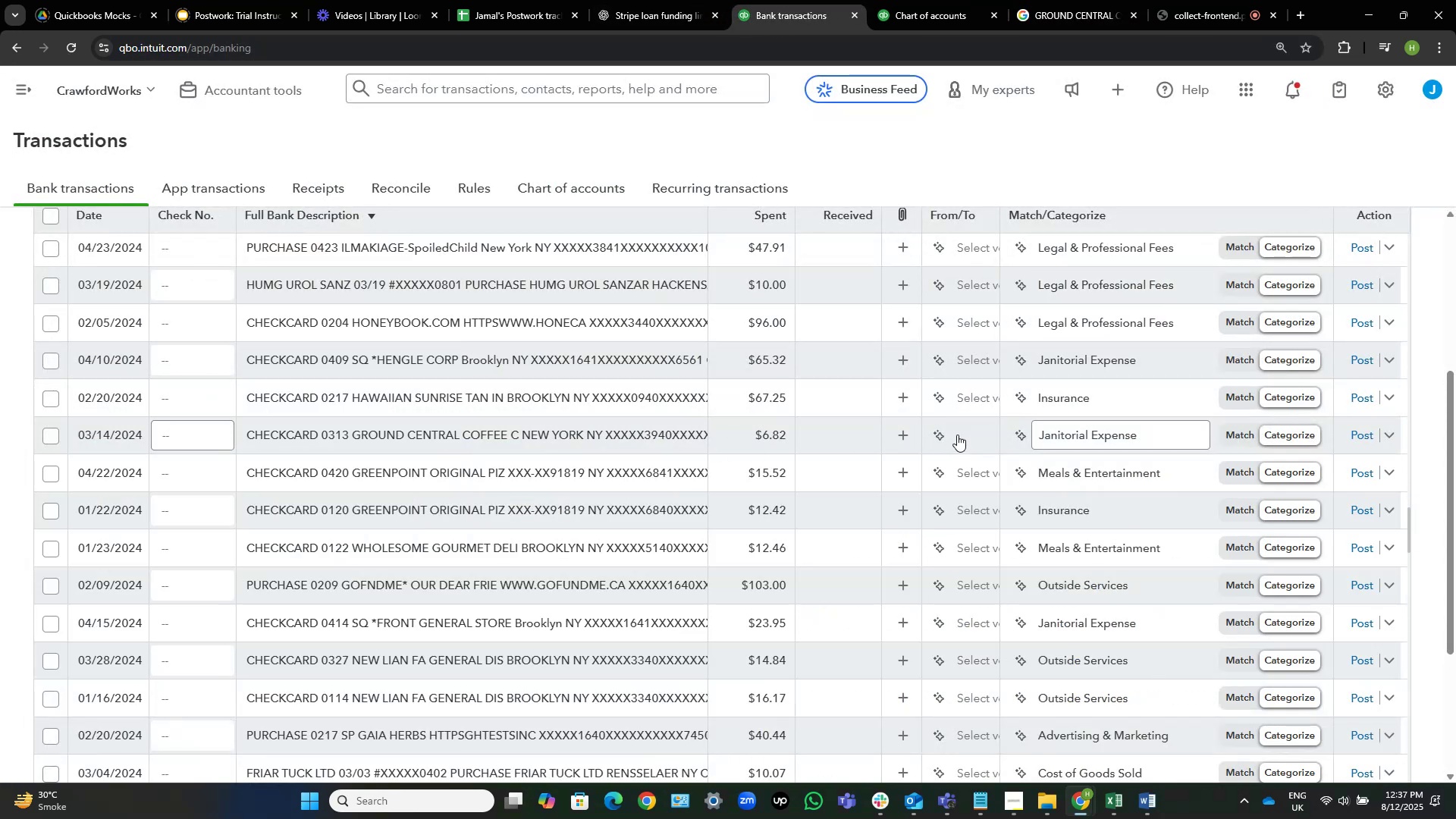 
left_click([964, 431])
 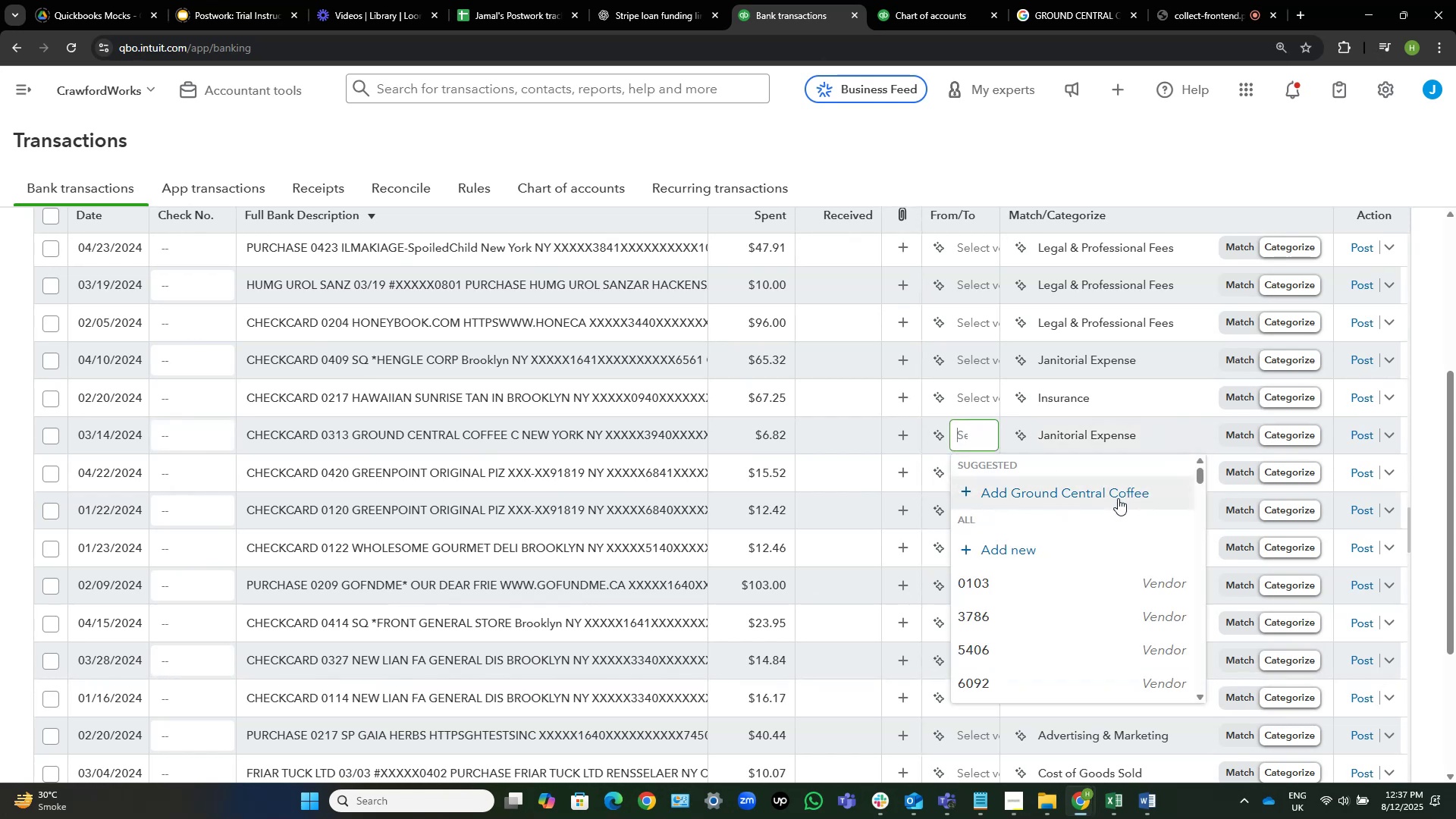 
left_click([1119, 494])
 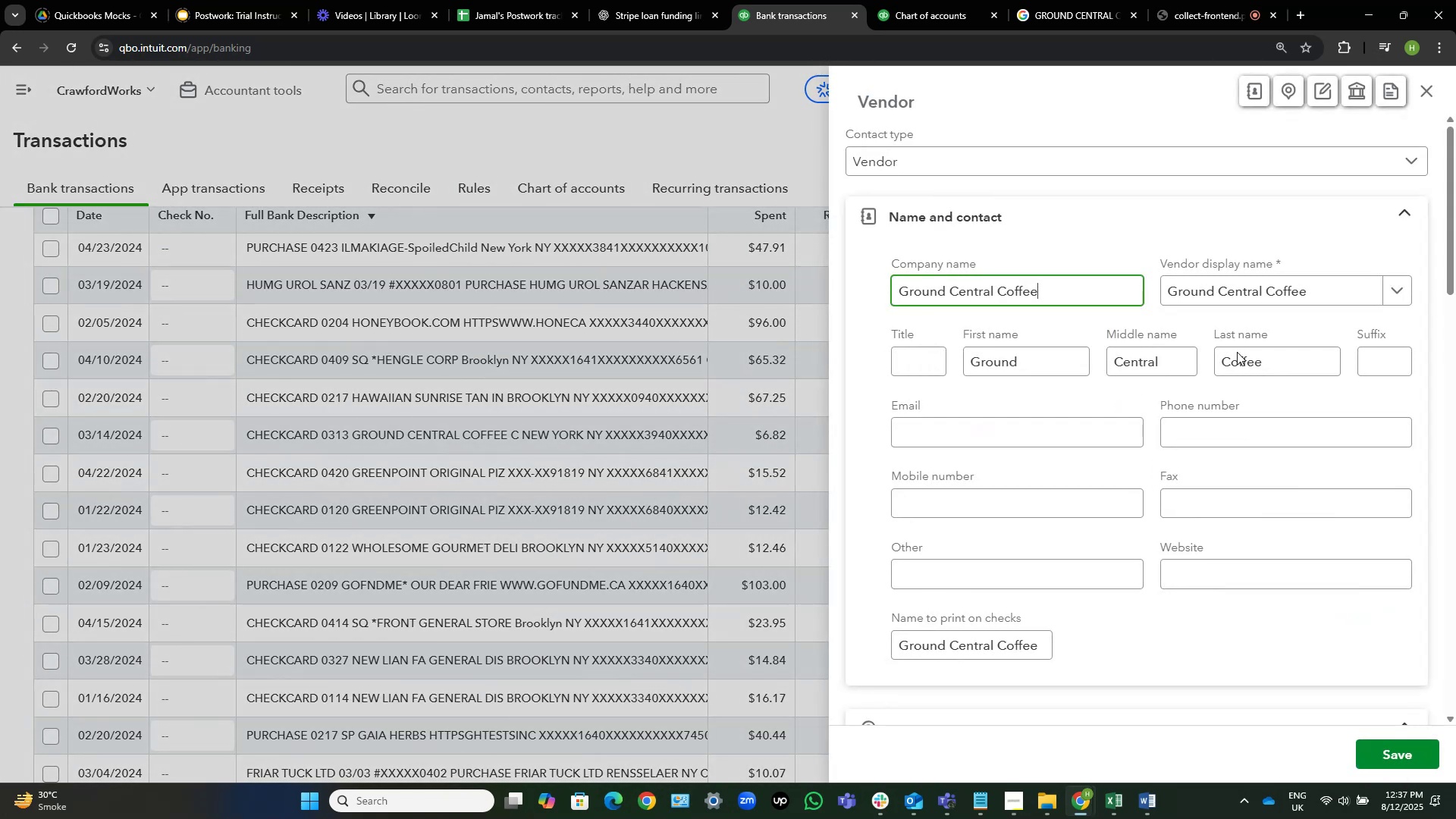 
left_click([1395, 749])
 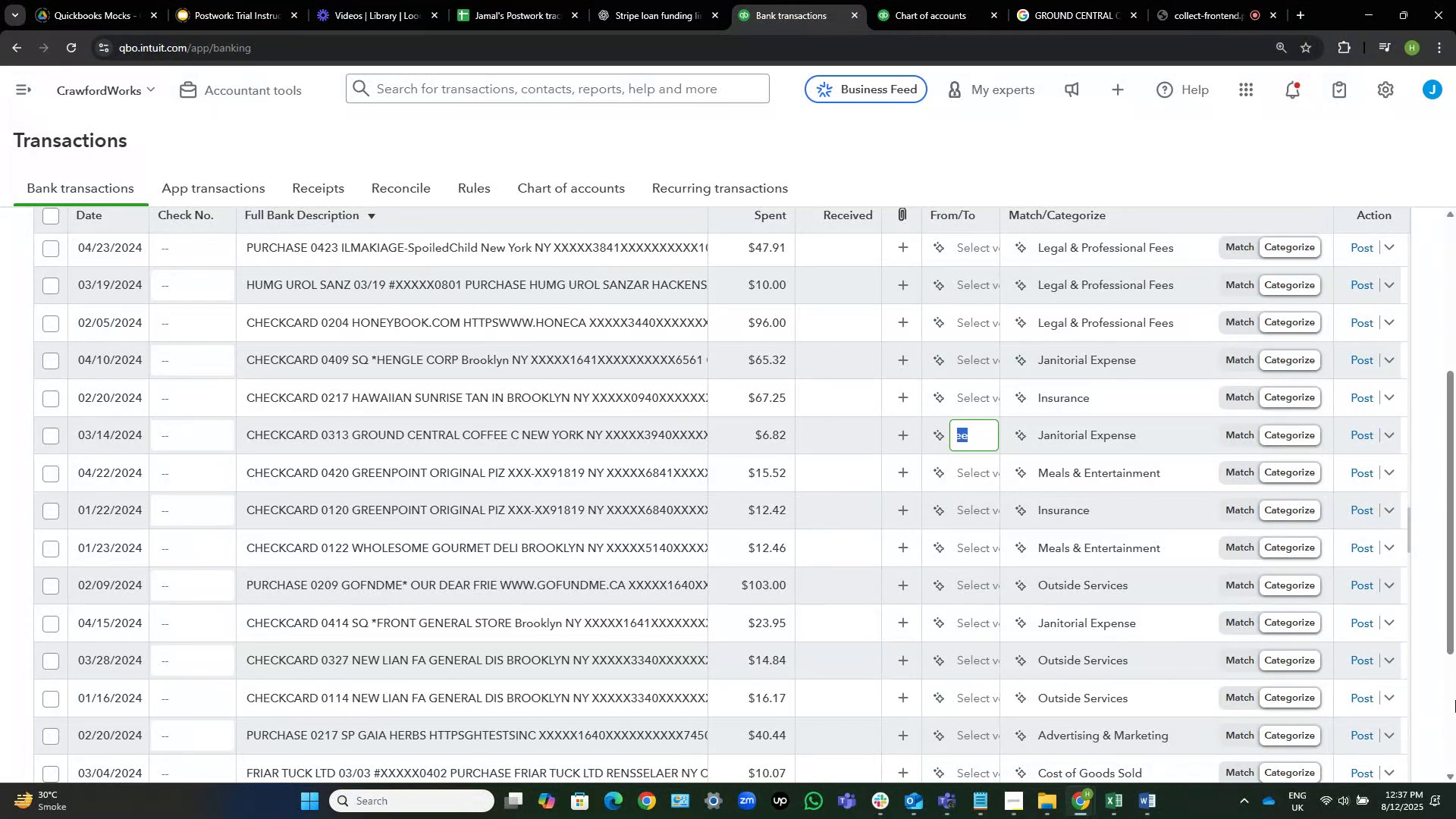 
wait(17.1)
 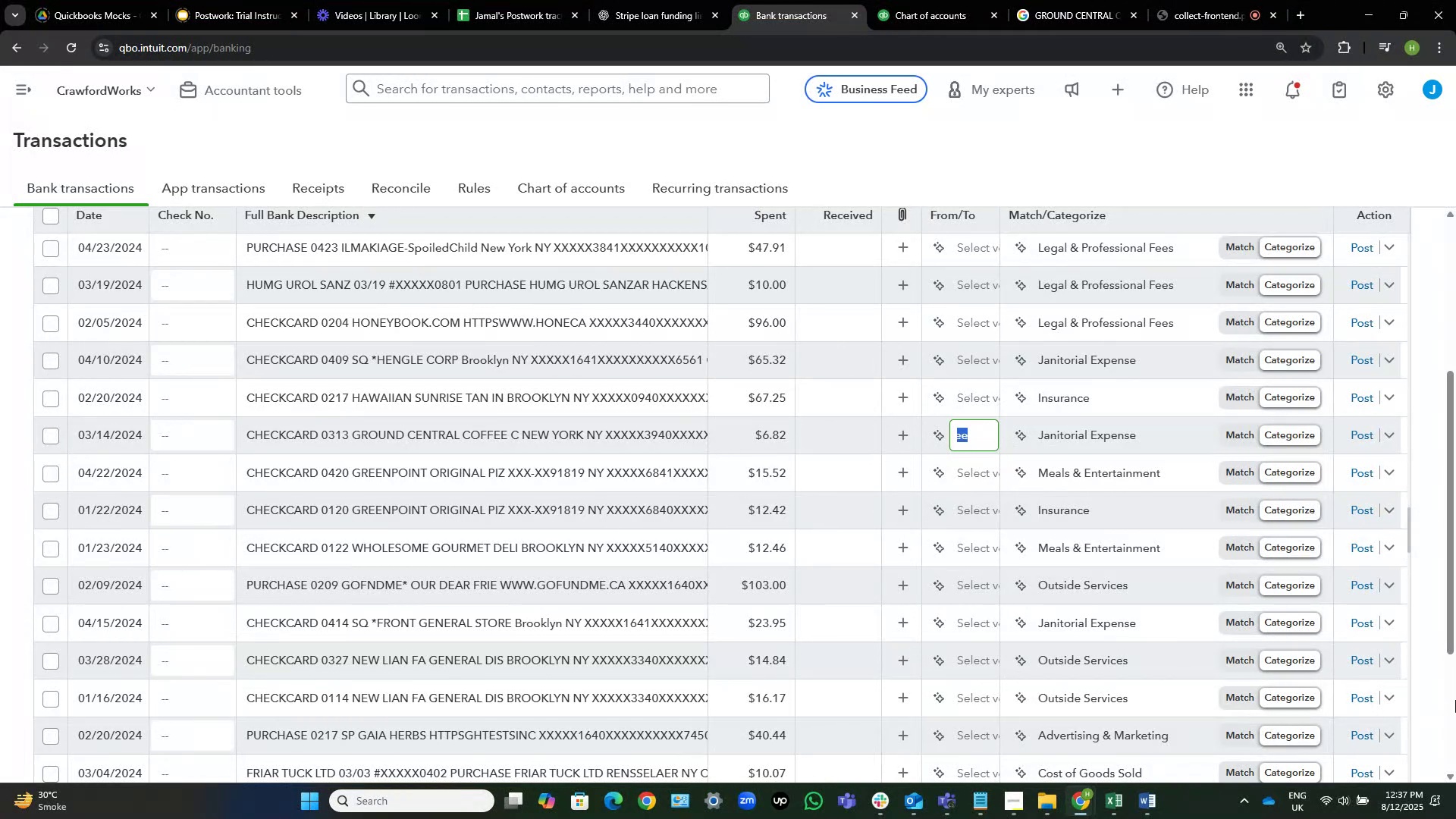 
left_click([1155, 438])
 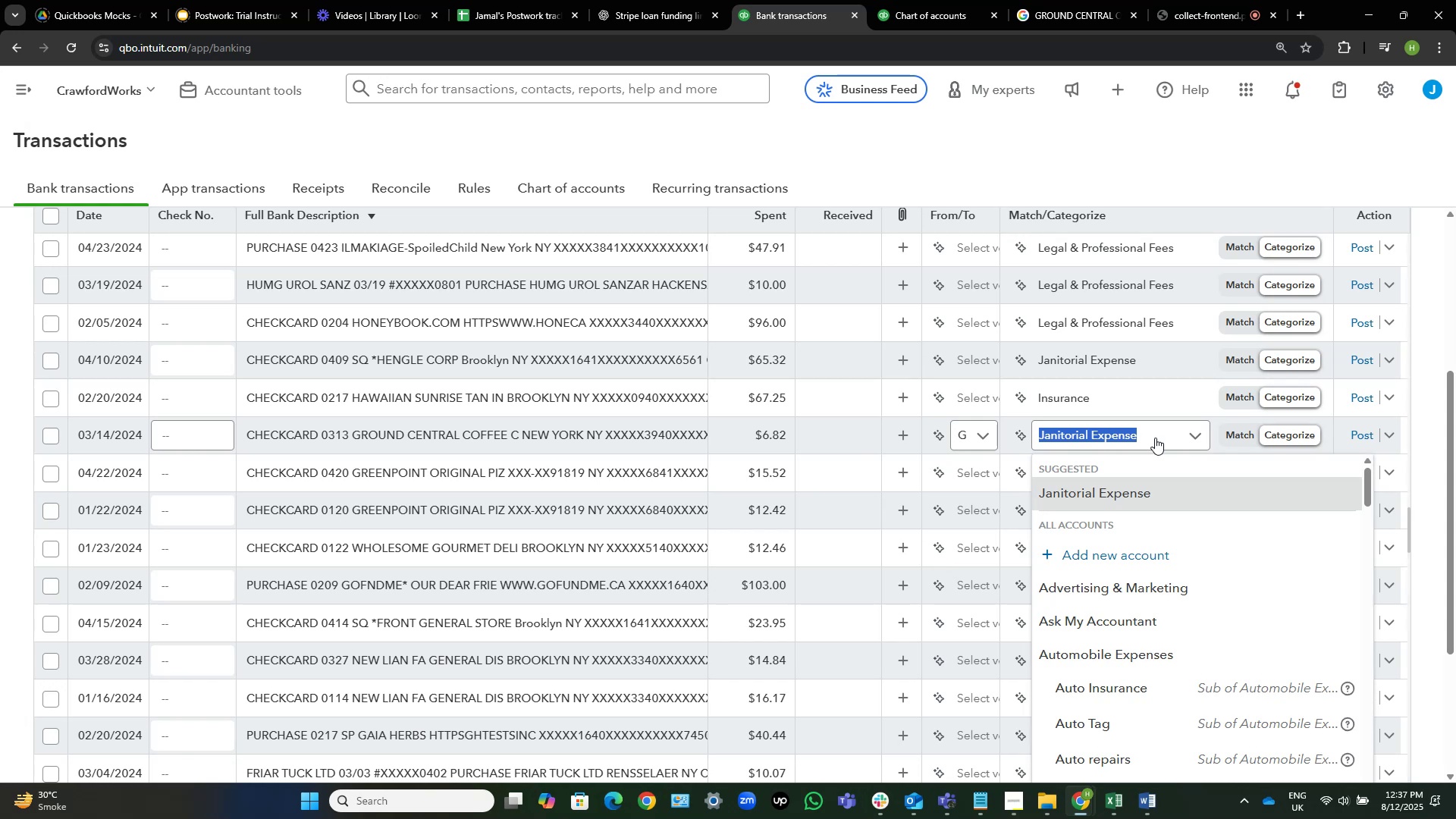 
wait(24.81)
 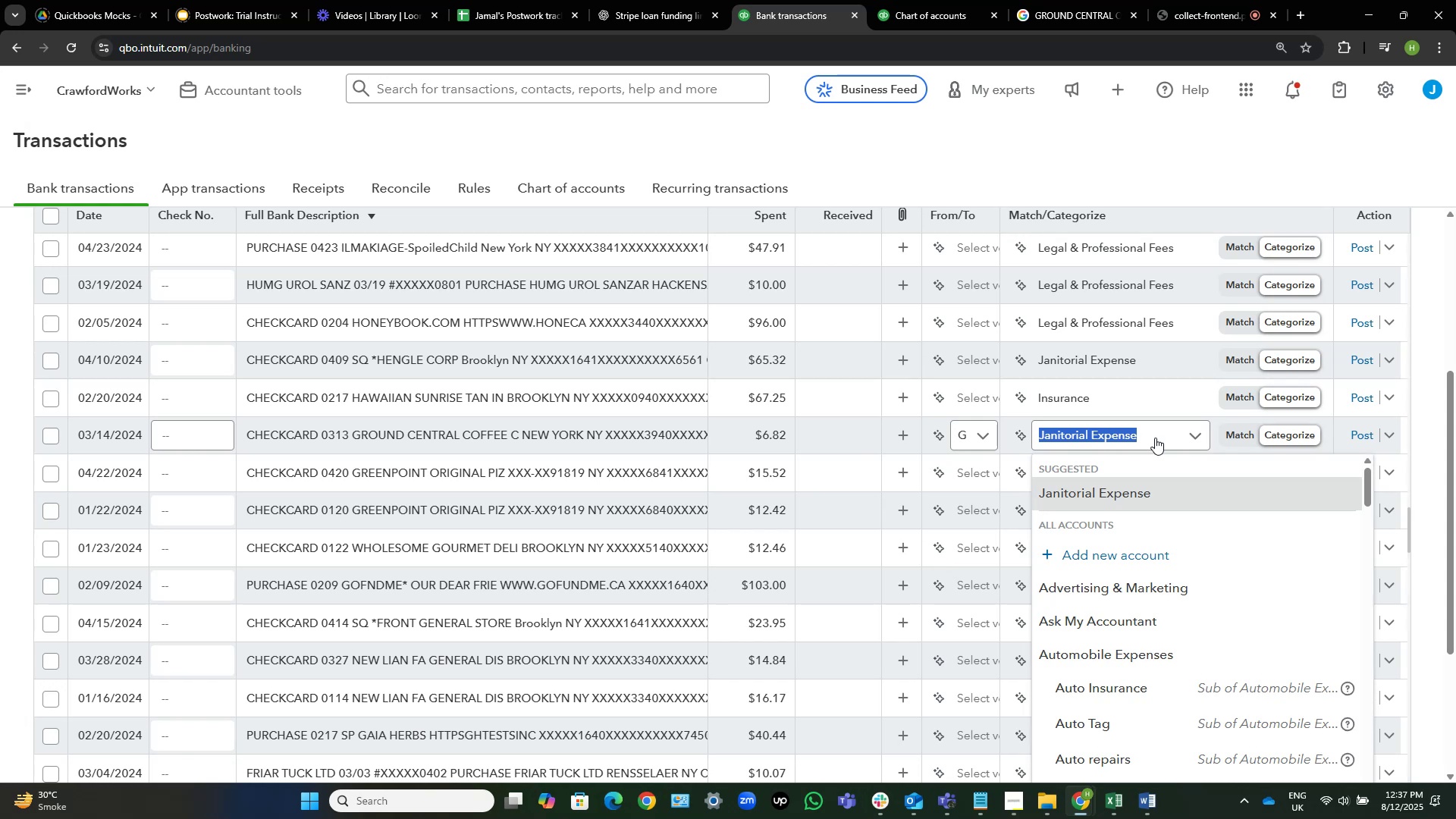 
type(meals)
 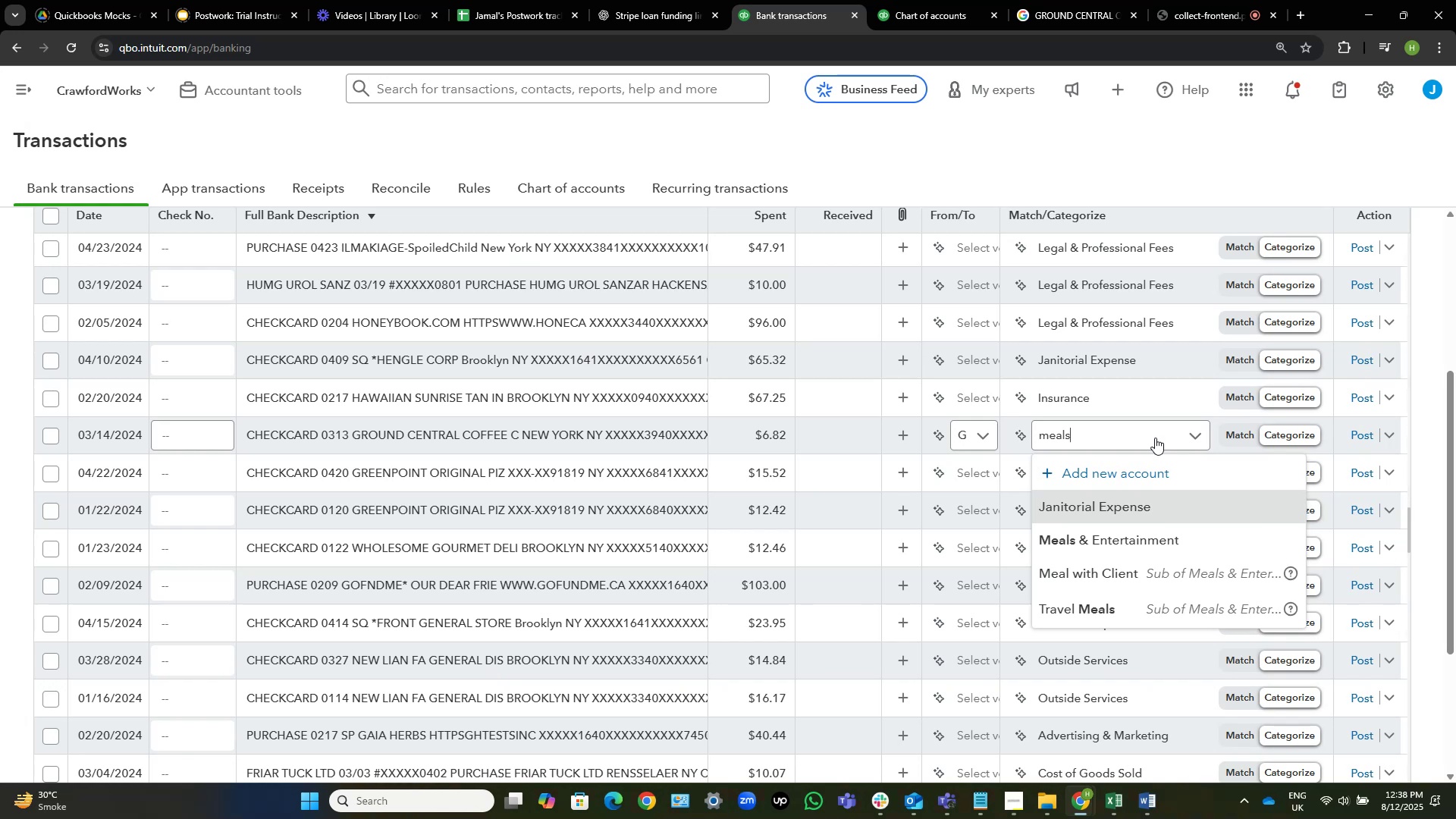 
key(ArrowDown)
 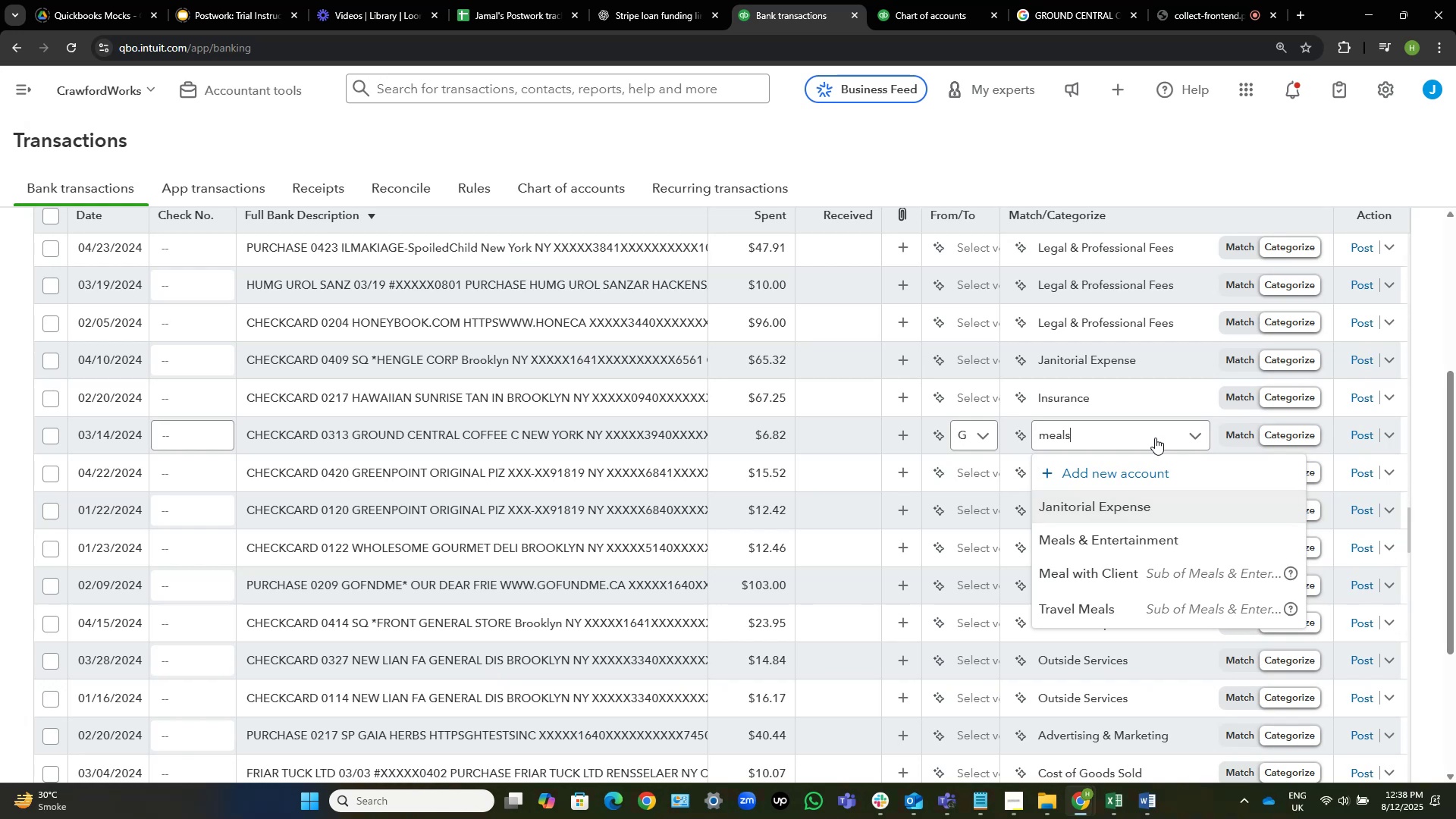 
key(ArrowDown)
 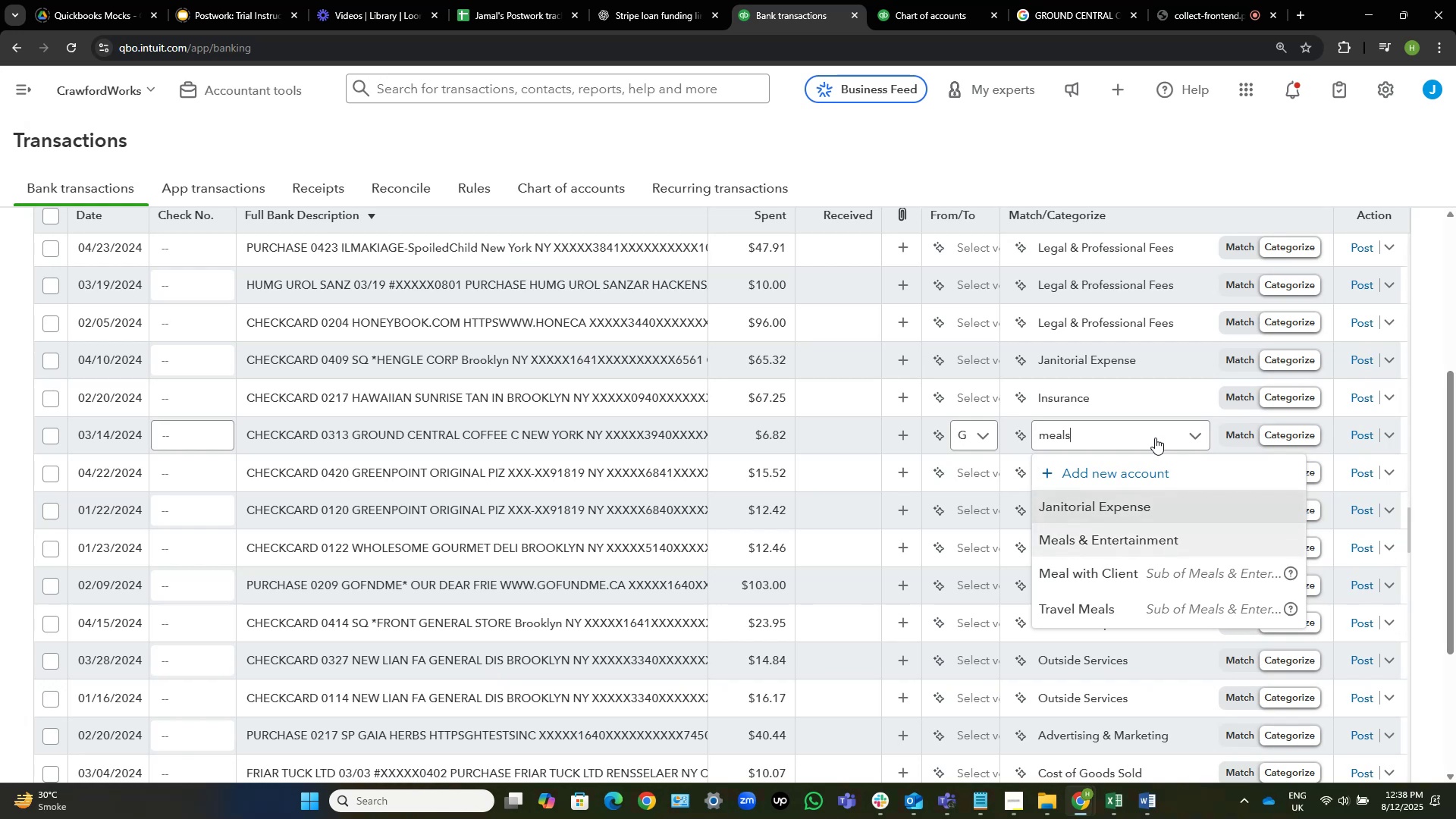 
key(ArrowDown)
 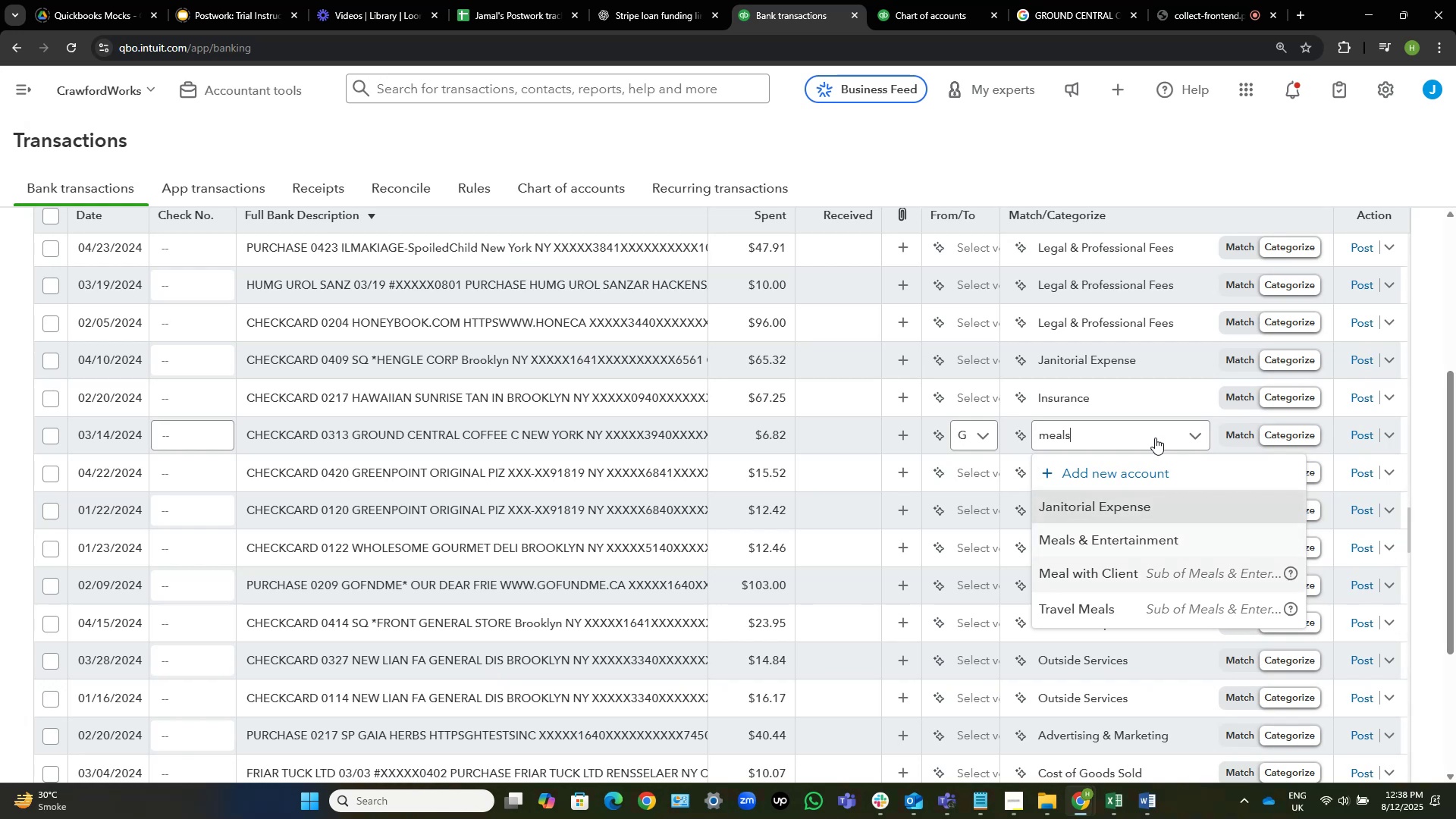 
key(ArrowDown)
 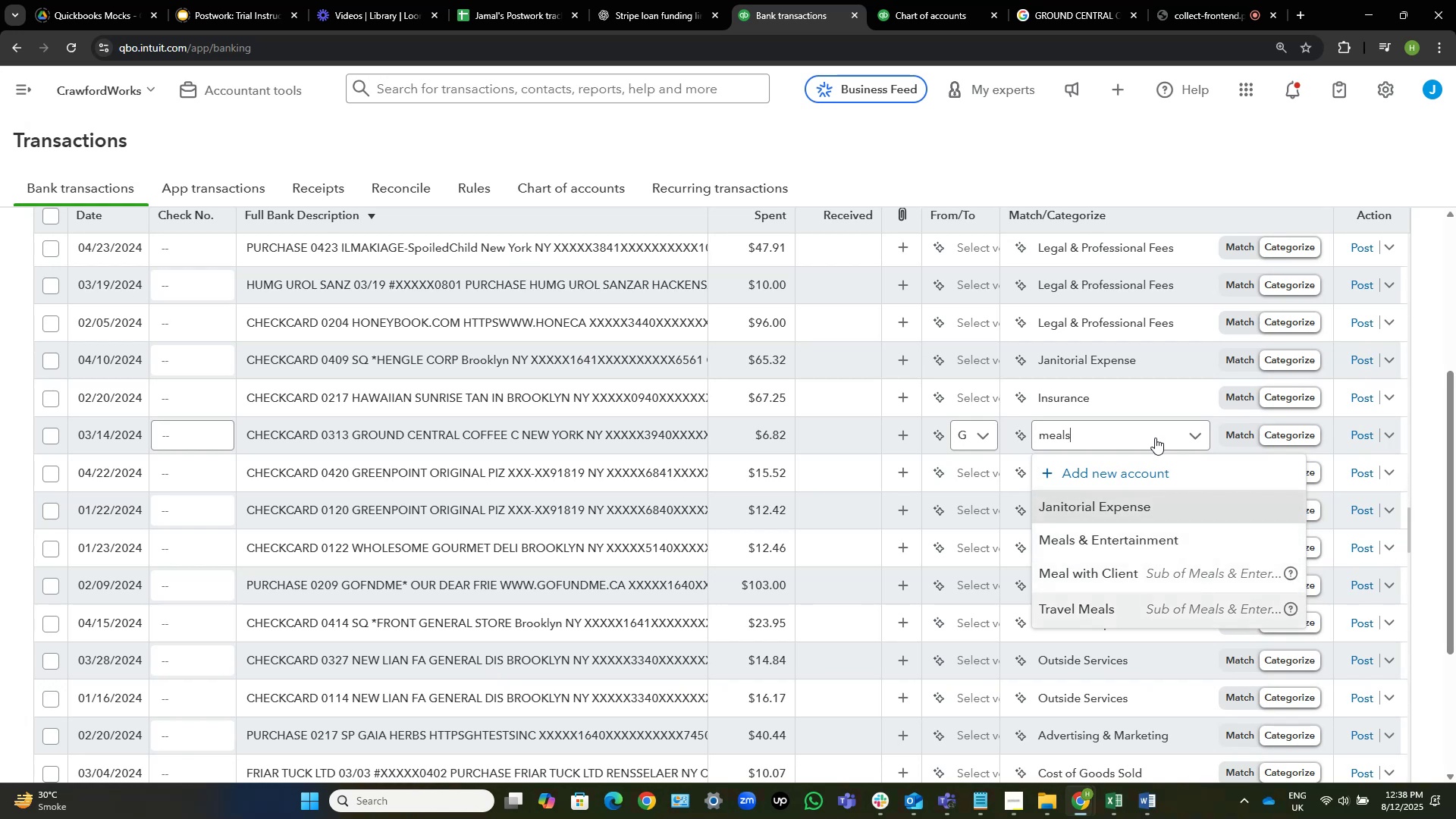 
key(NumpadEnter)
 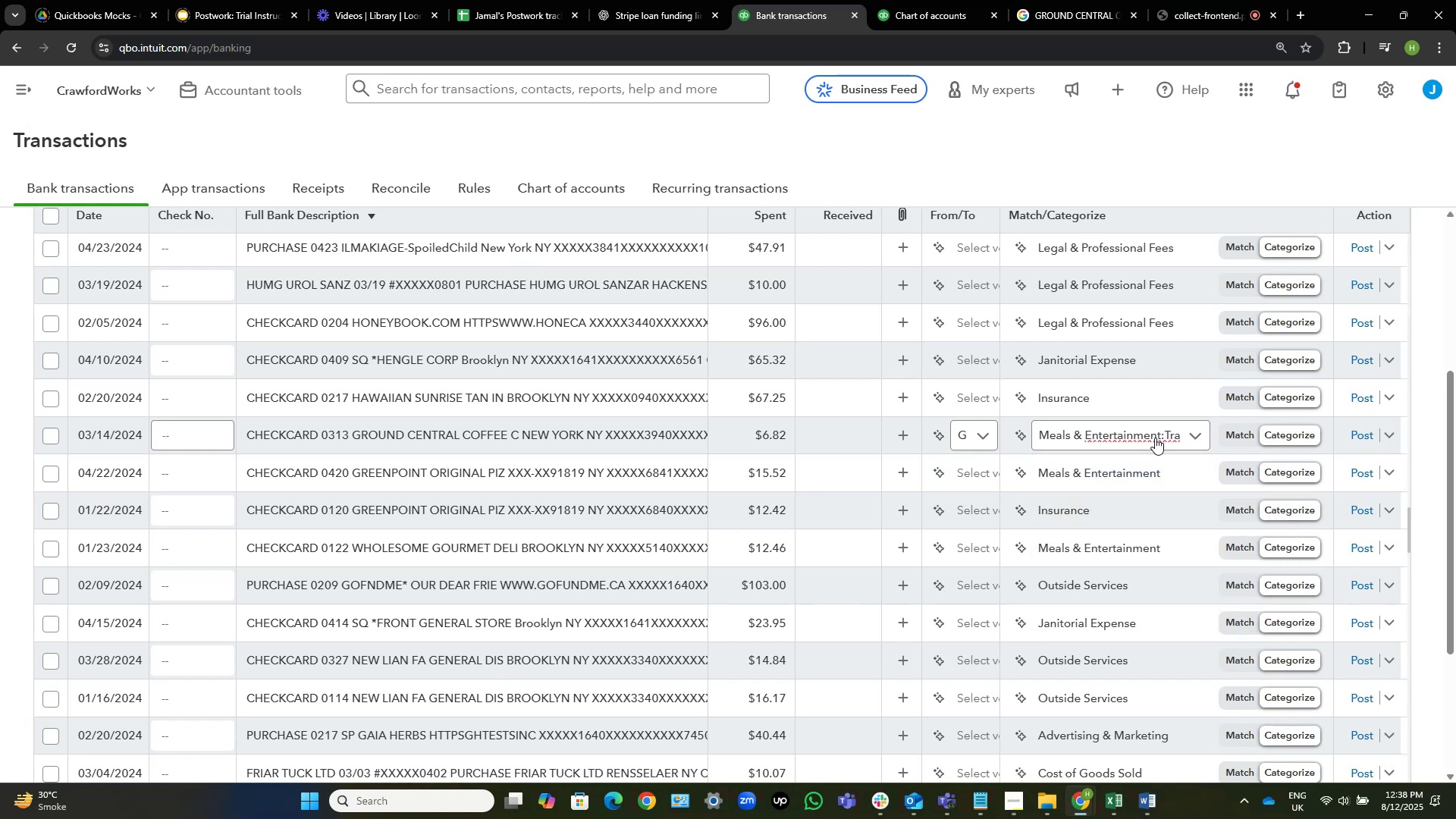 
wait(8.11)
 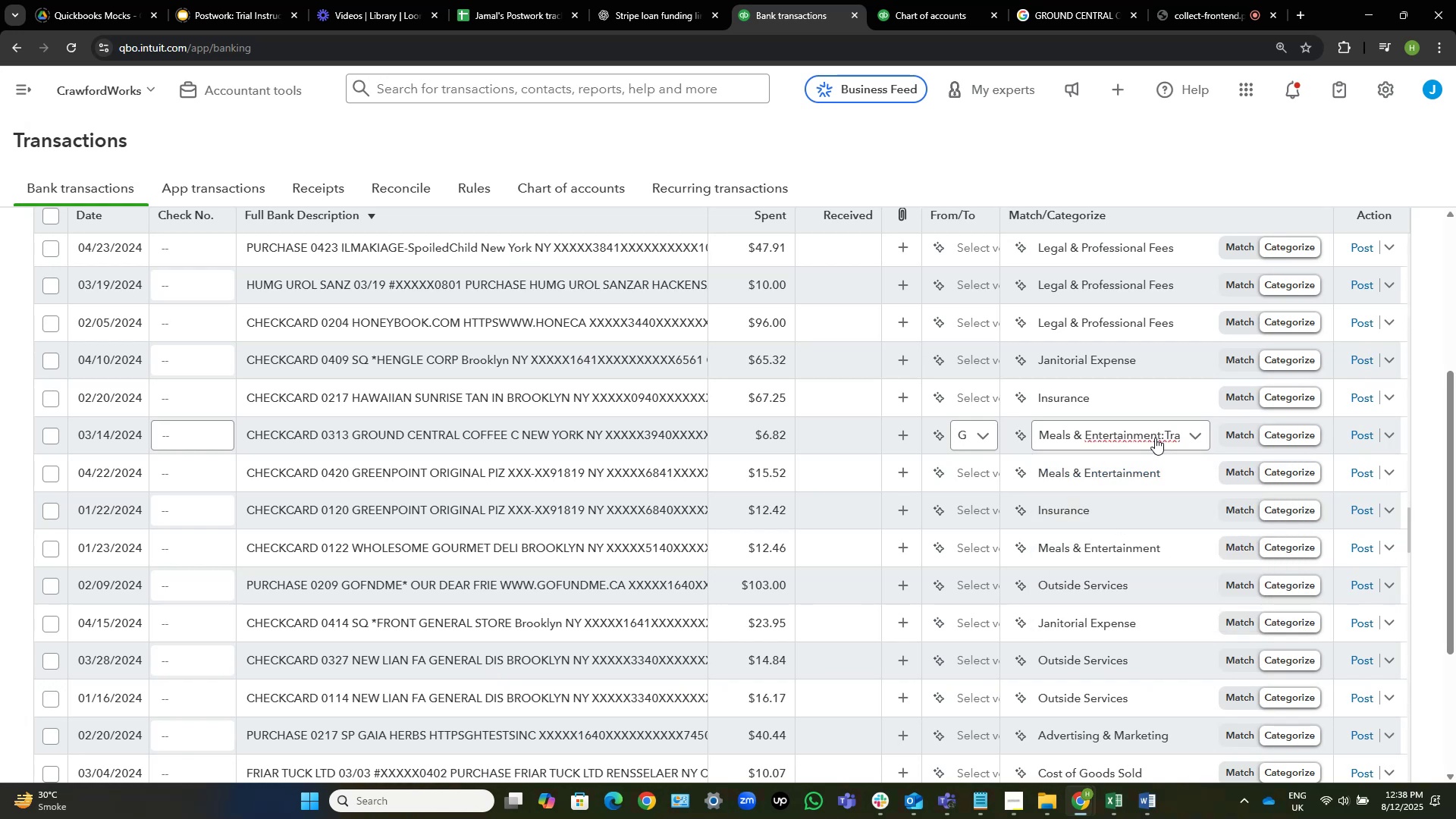 
left_click([1364, 434])
 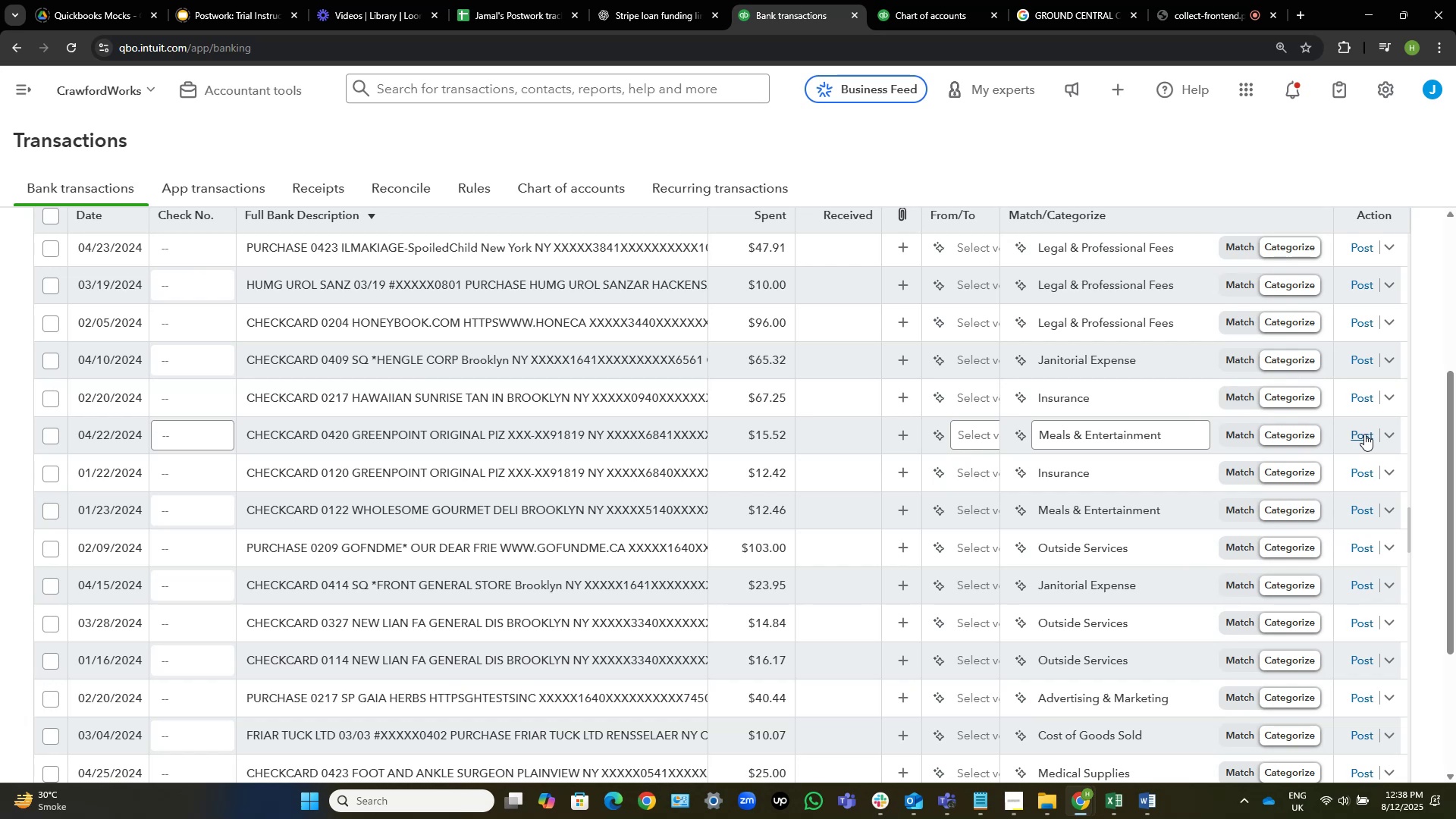 
wait(14.73)
 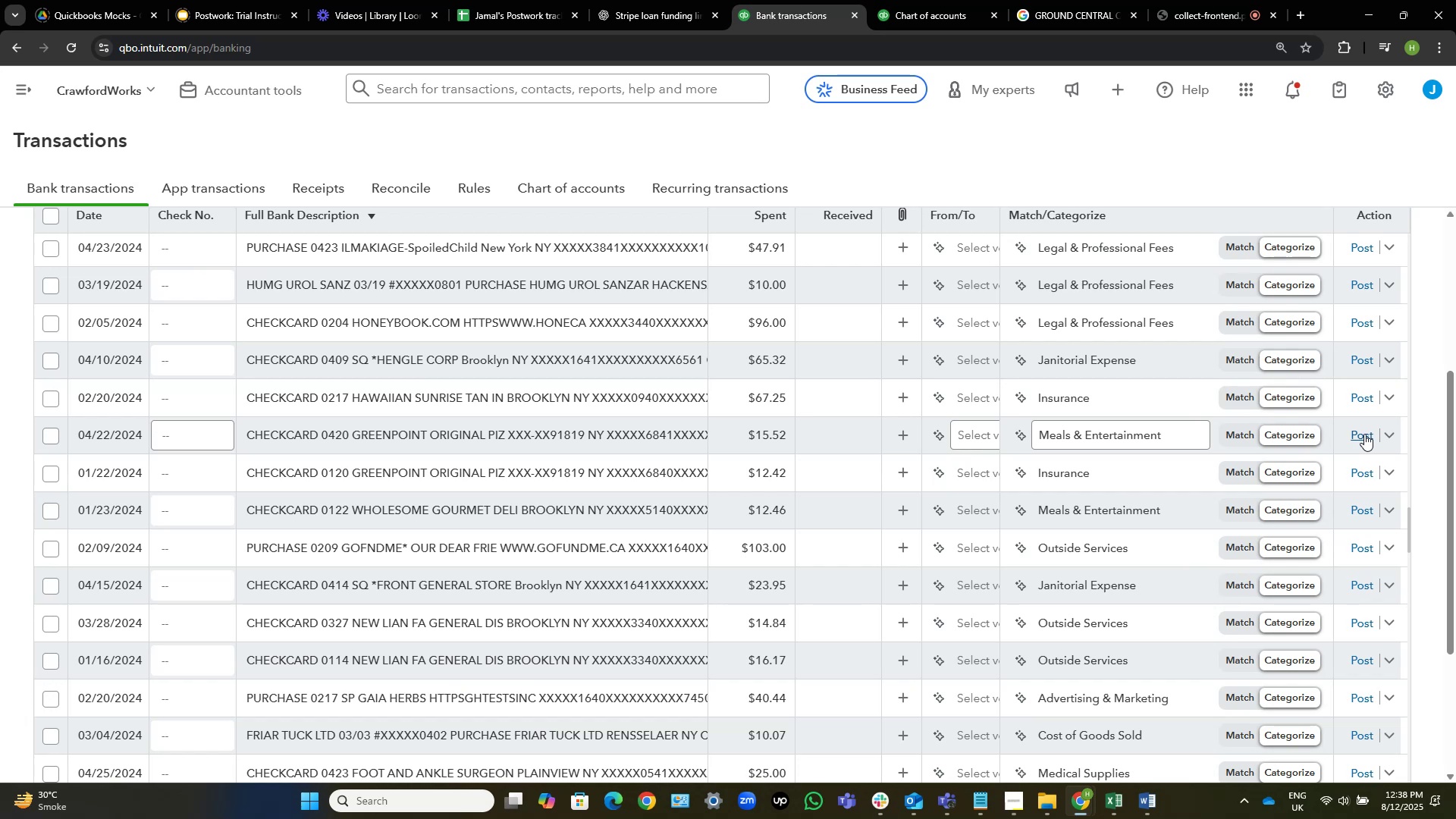 
scroll: coordinate [495, 425], scroll_direction: up, amount: 2.0
 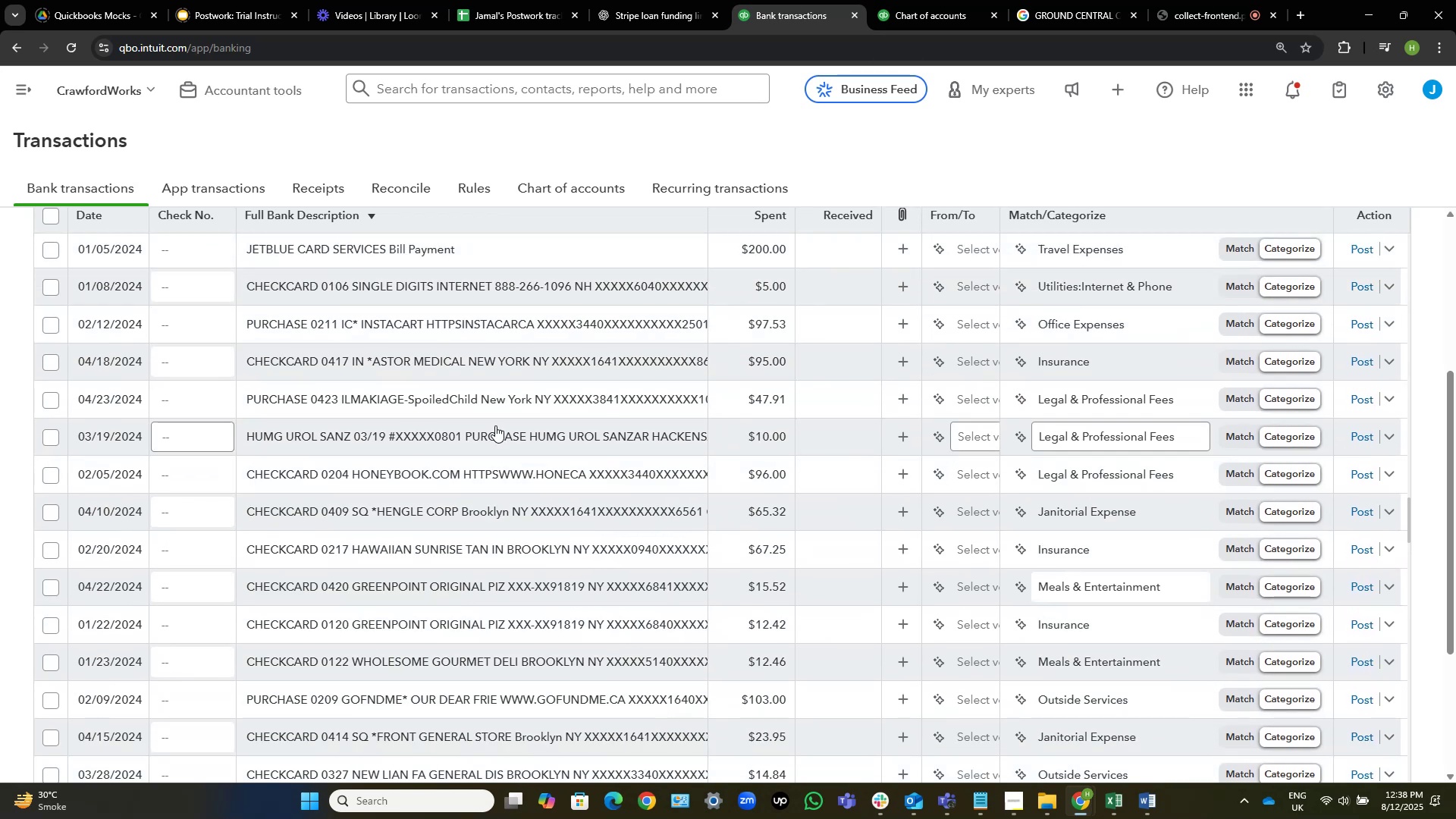 
mouse_move([541, 329])
 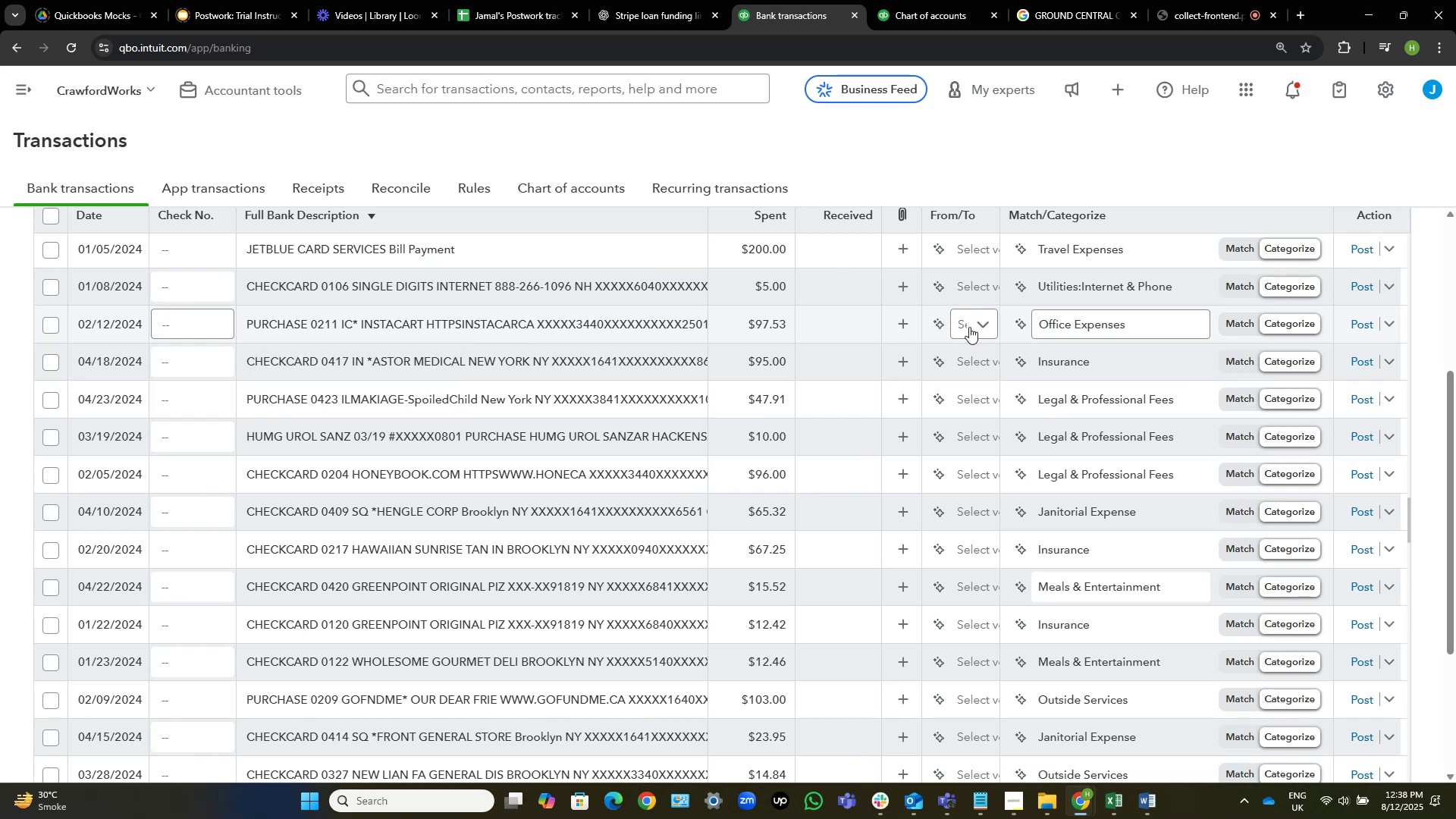 
left_click([969, 327])
 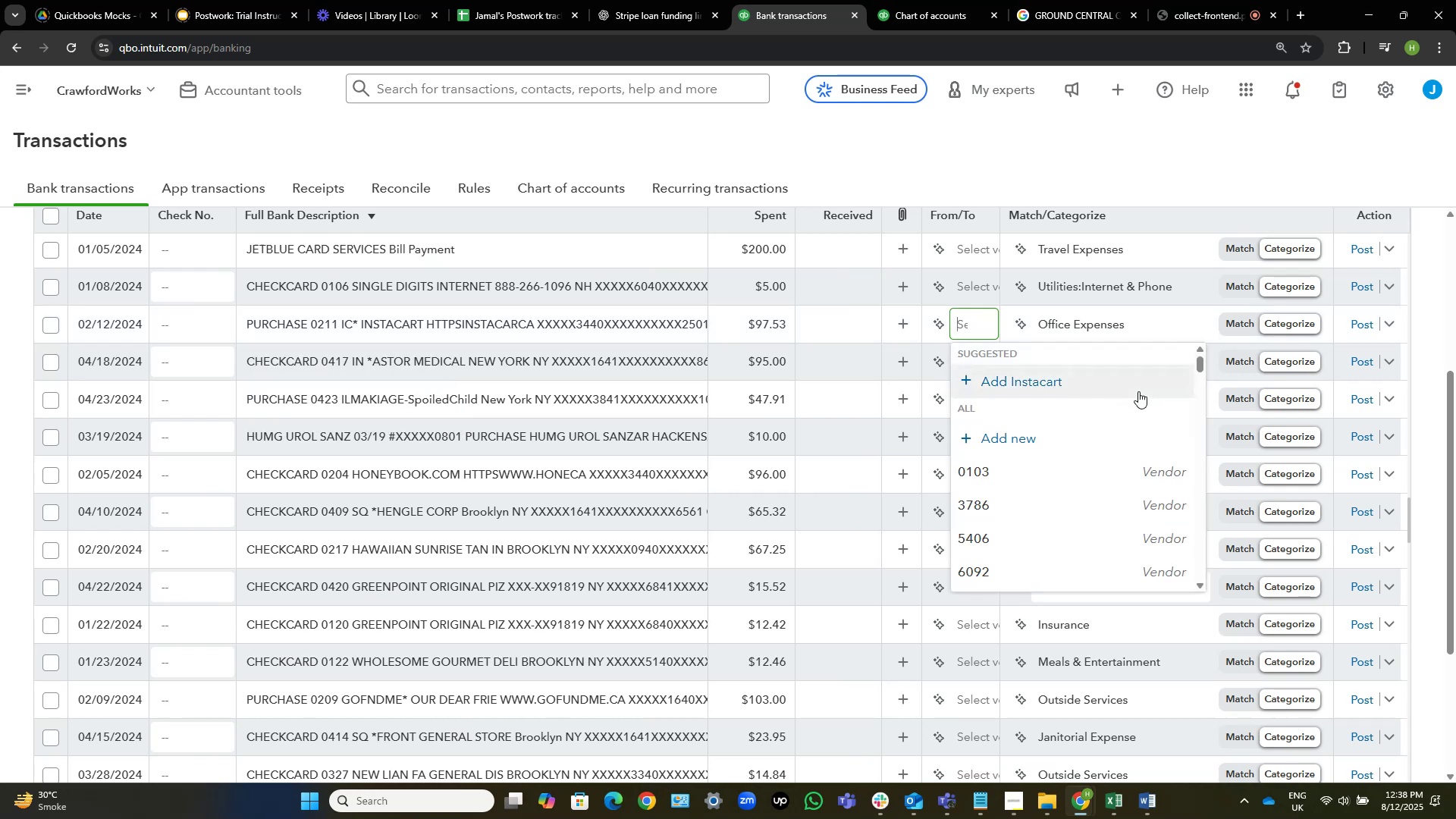 
left_click([1112, 384])
 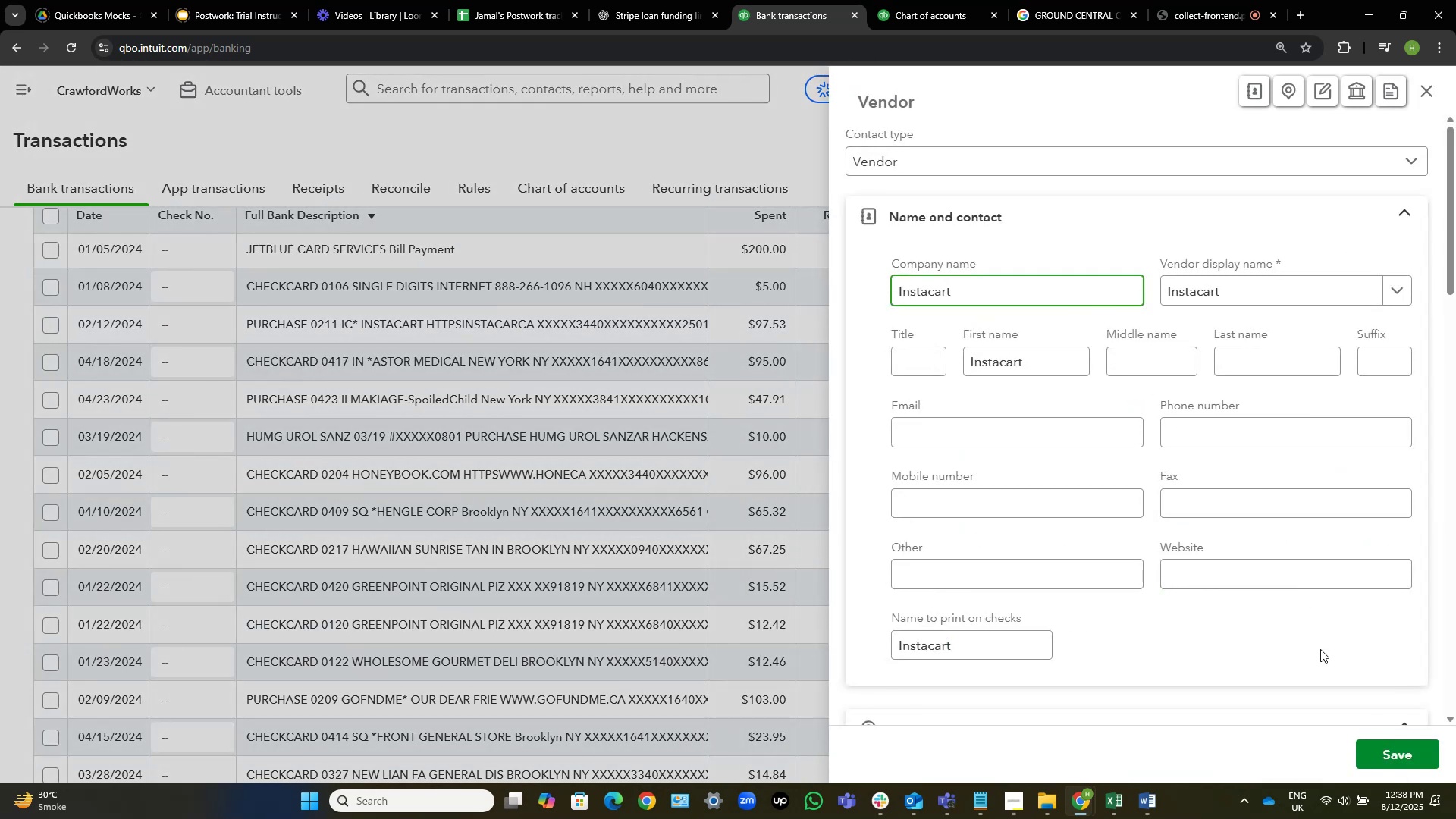 
left_click([1389, 747])
 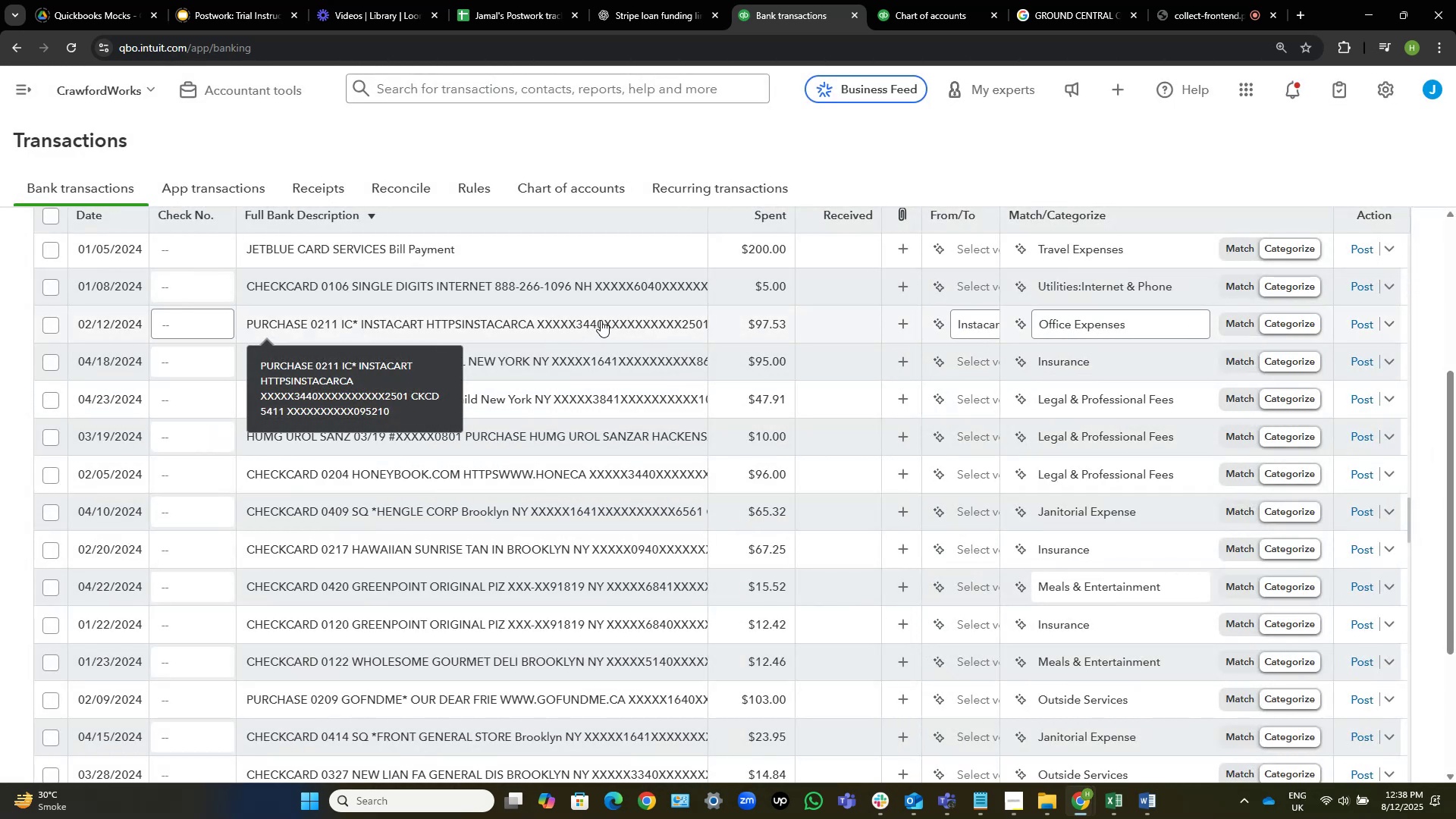 
wait(15.38)
 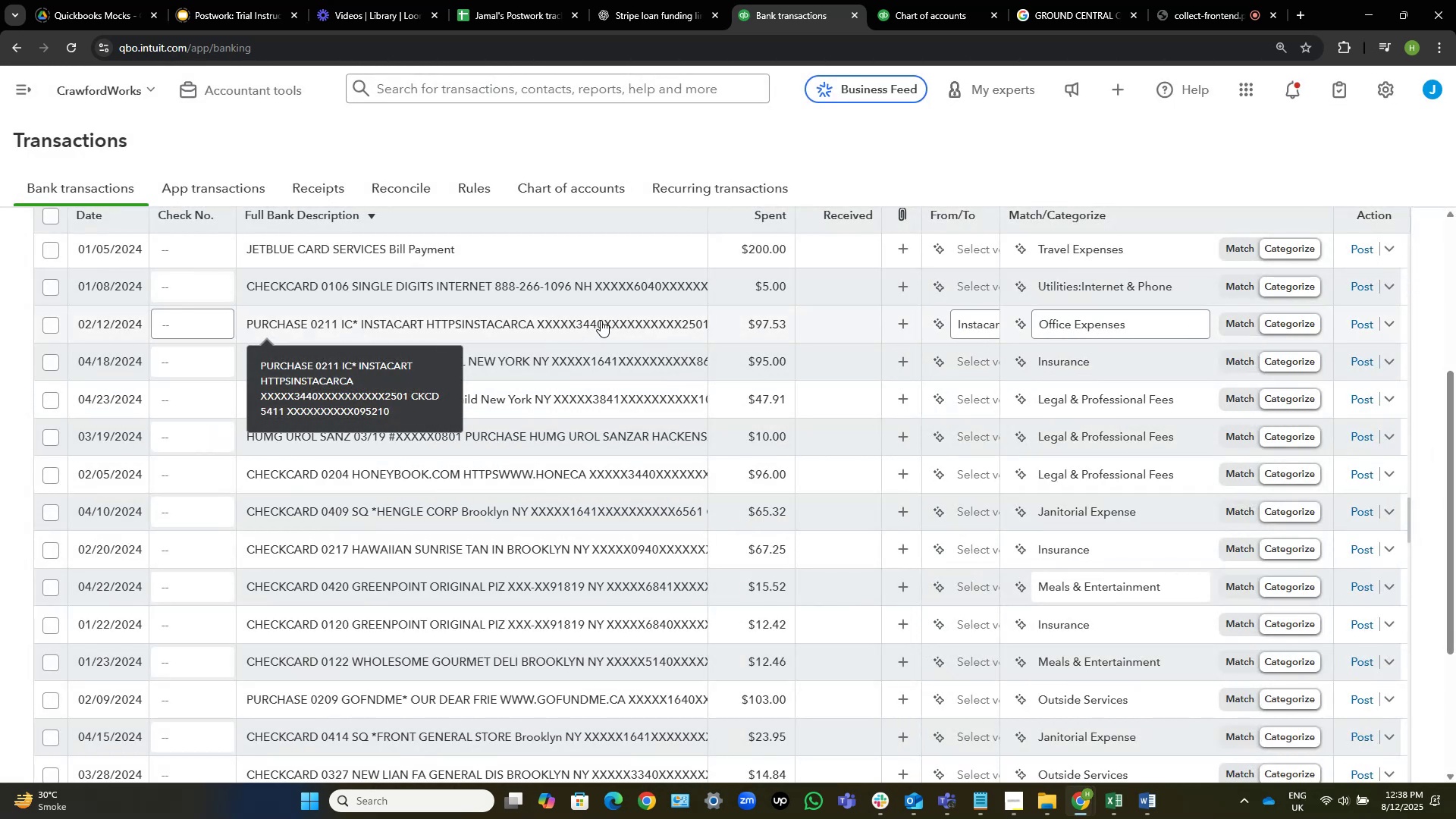 
scroll: coordinate [726, 334], scroll_direction: up, amount: 1.0
 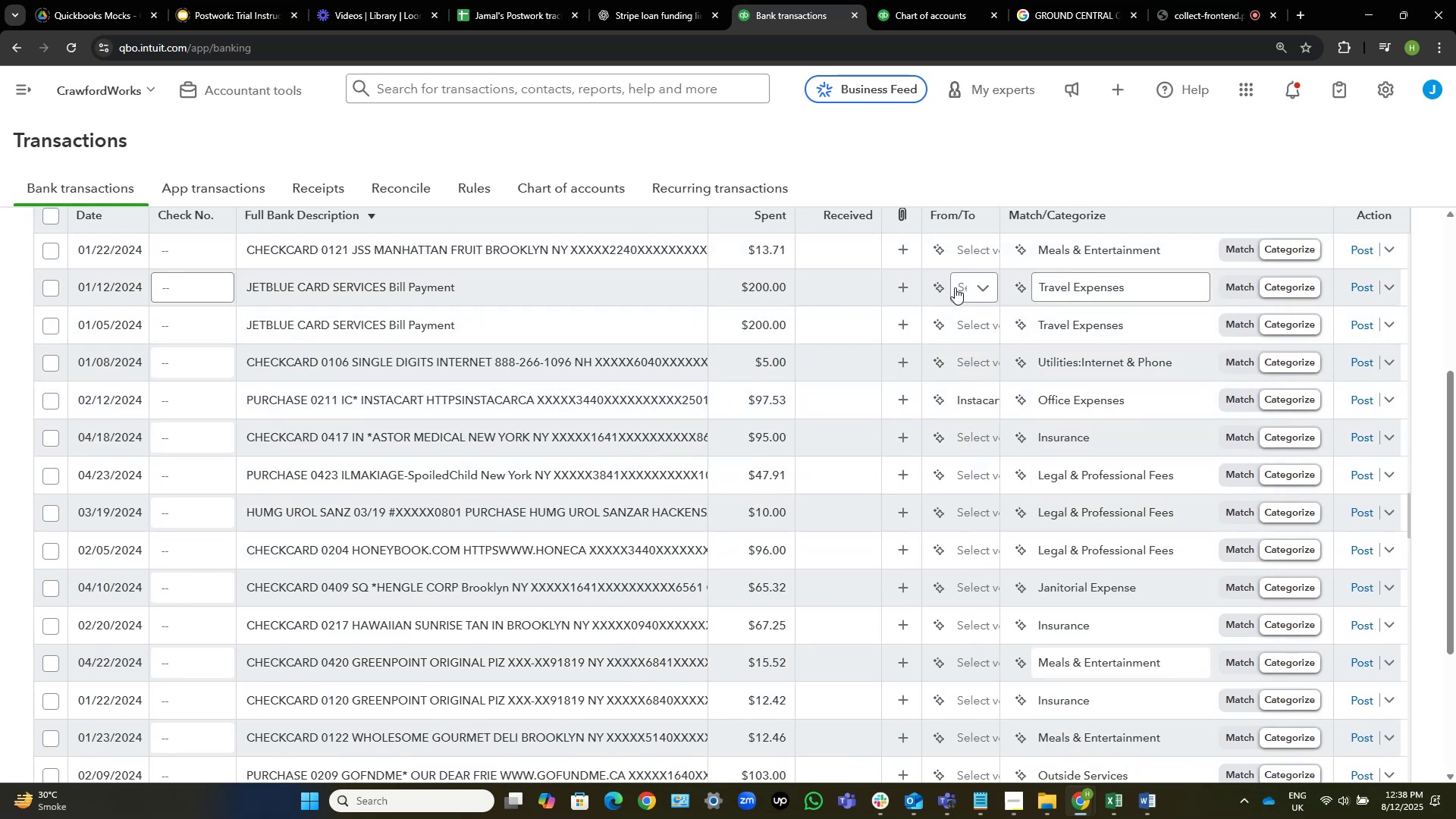 
left_click([959, 287])
 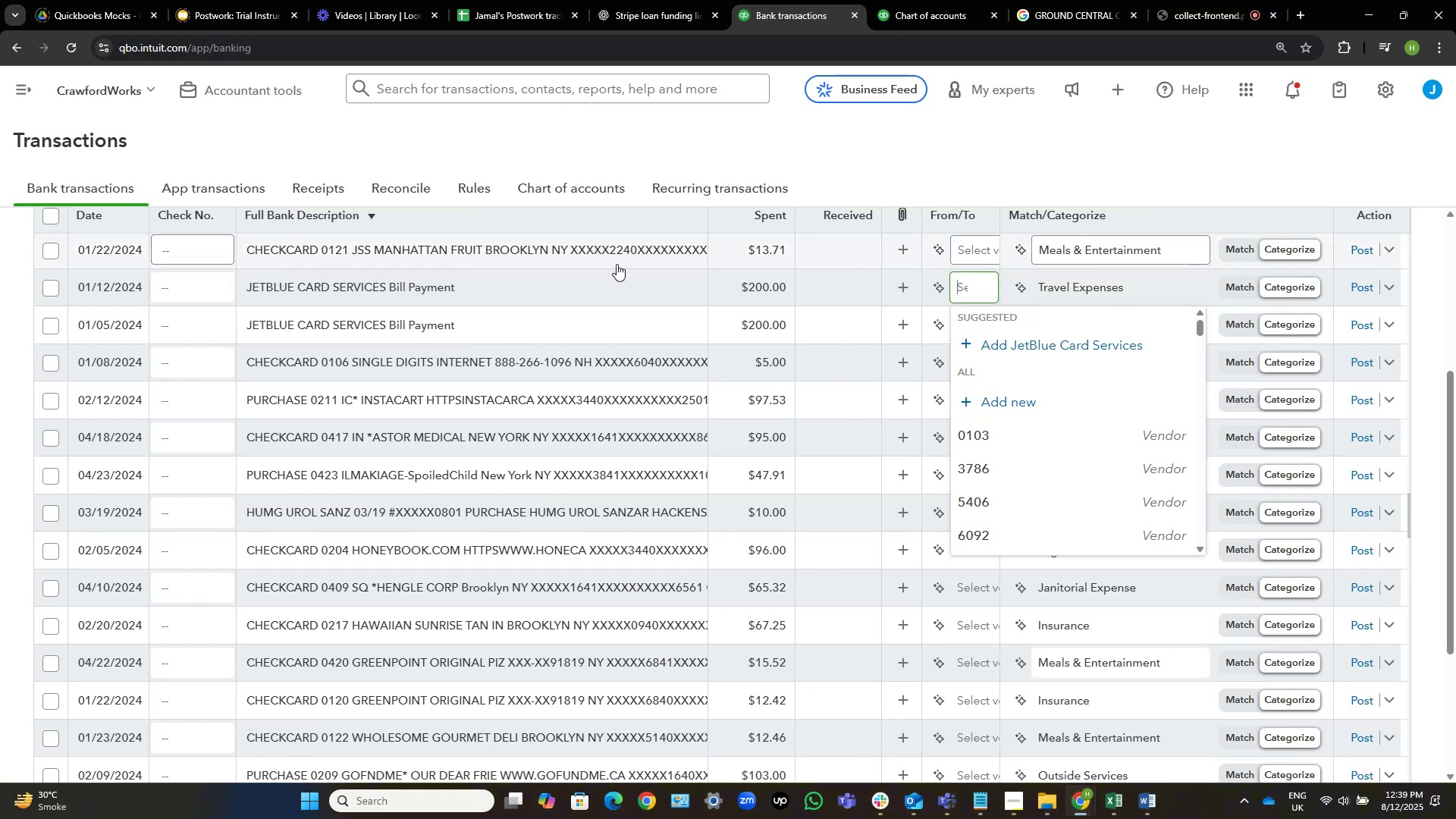 
wait(13.43)
 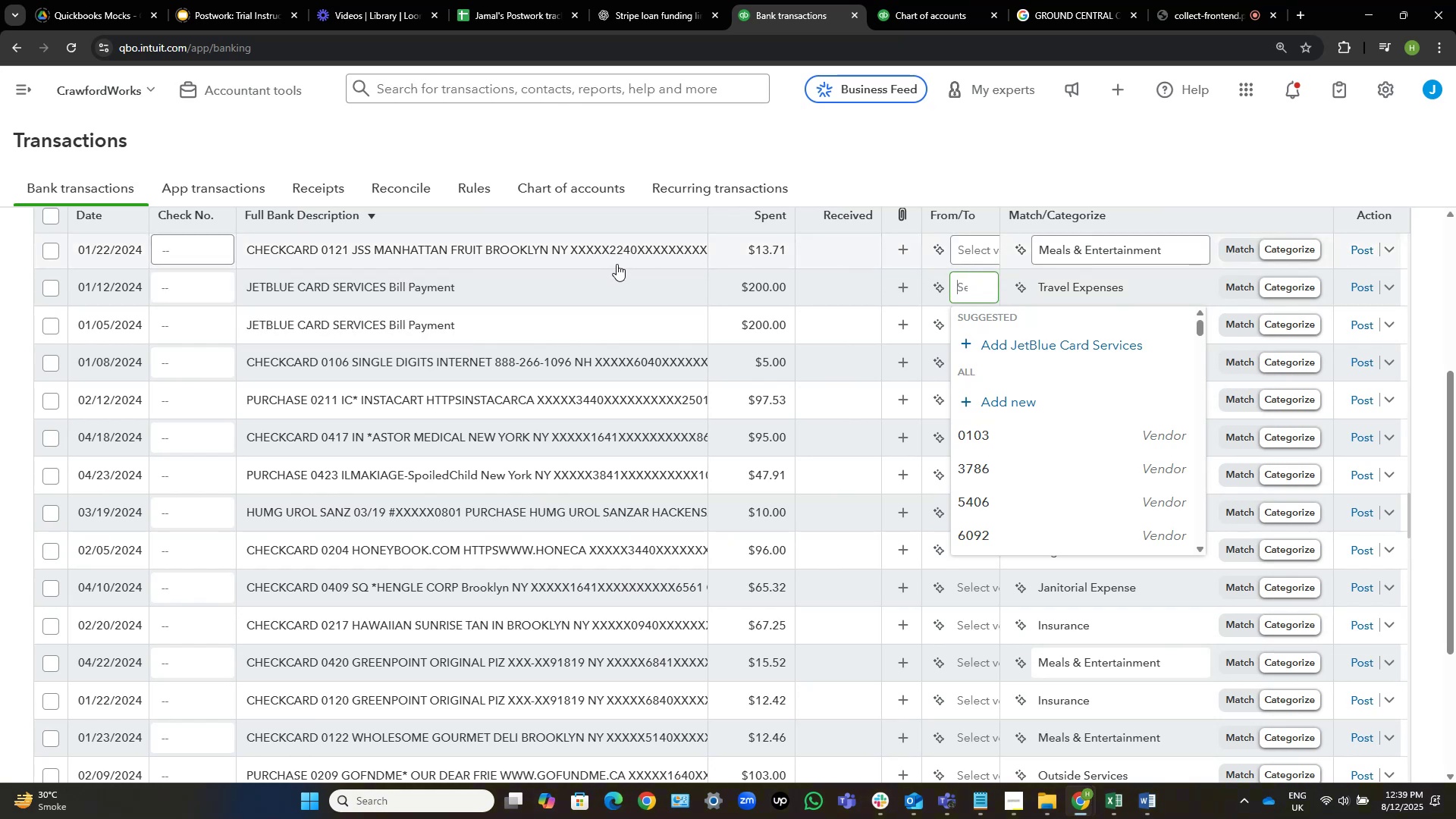 
left_click([615, 271])
 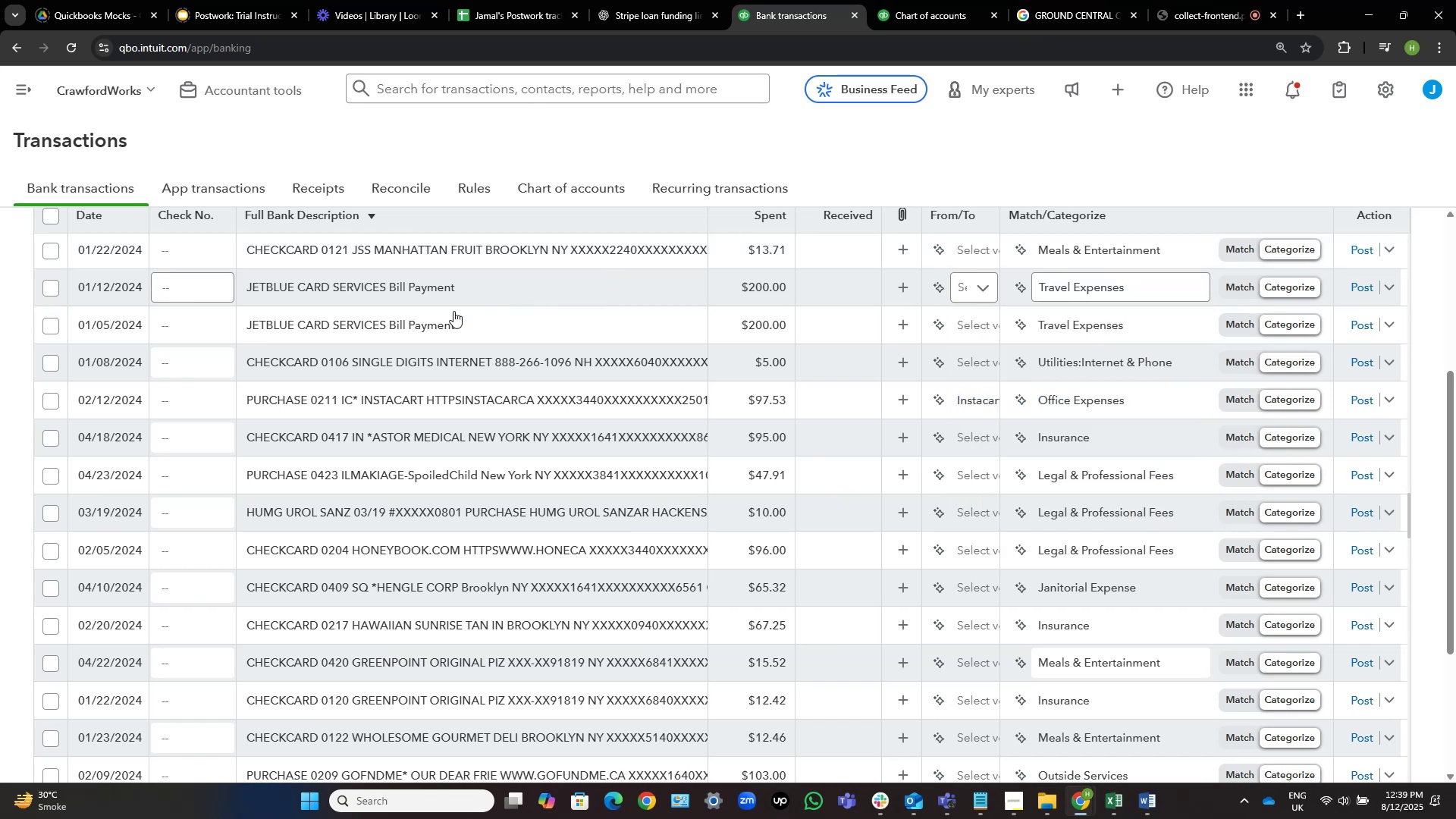 
mouse_move([409, 312])
 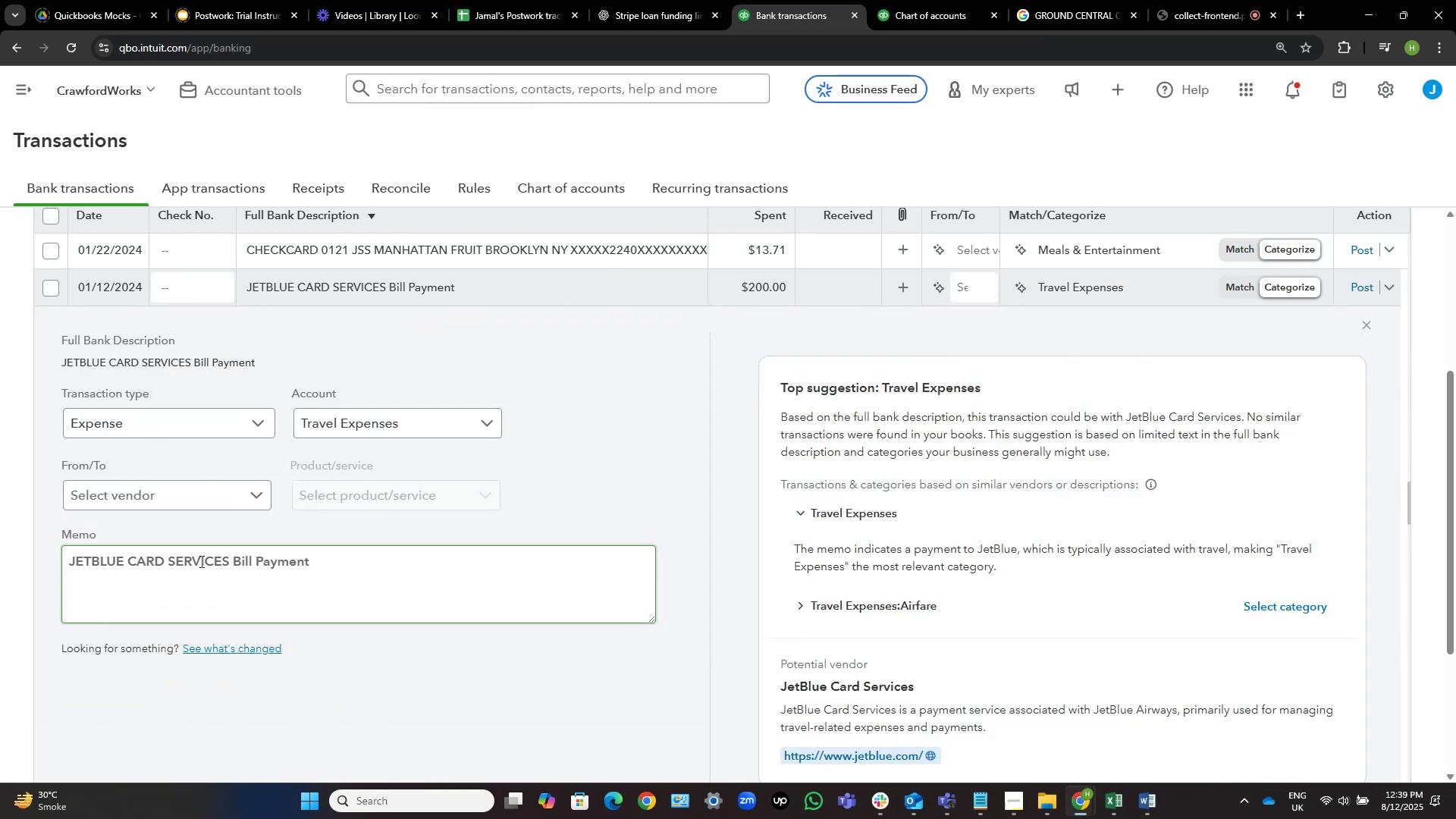 
left_click_drag(start_coordinate=[226, 561], to_coordinate=[54, 568])
 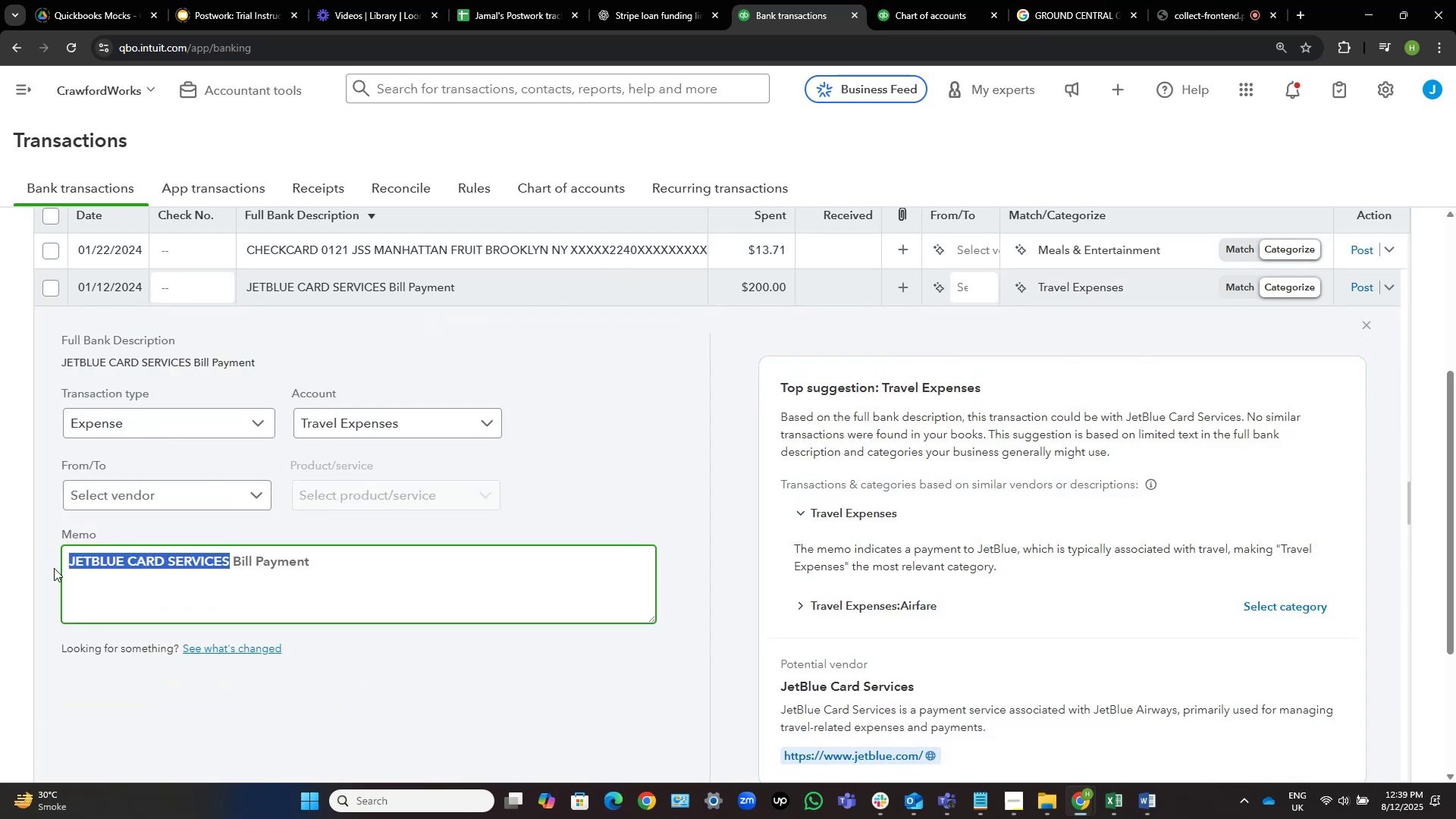 
key(Control+C)
 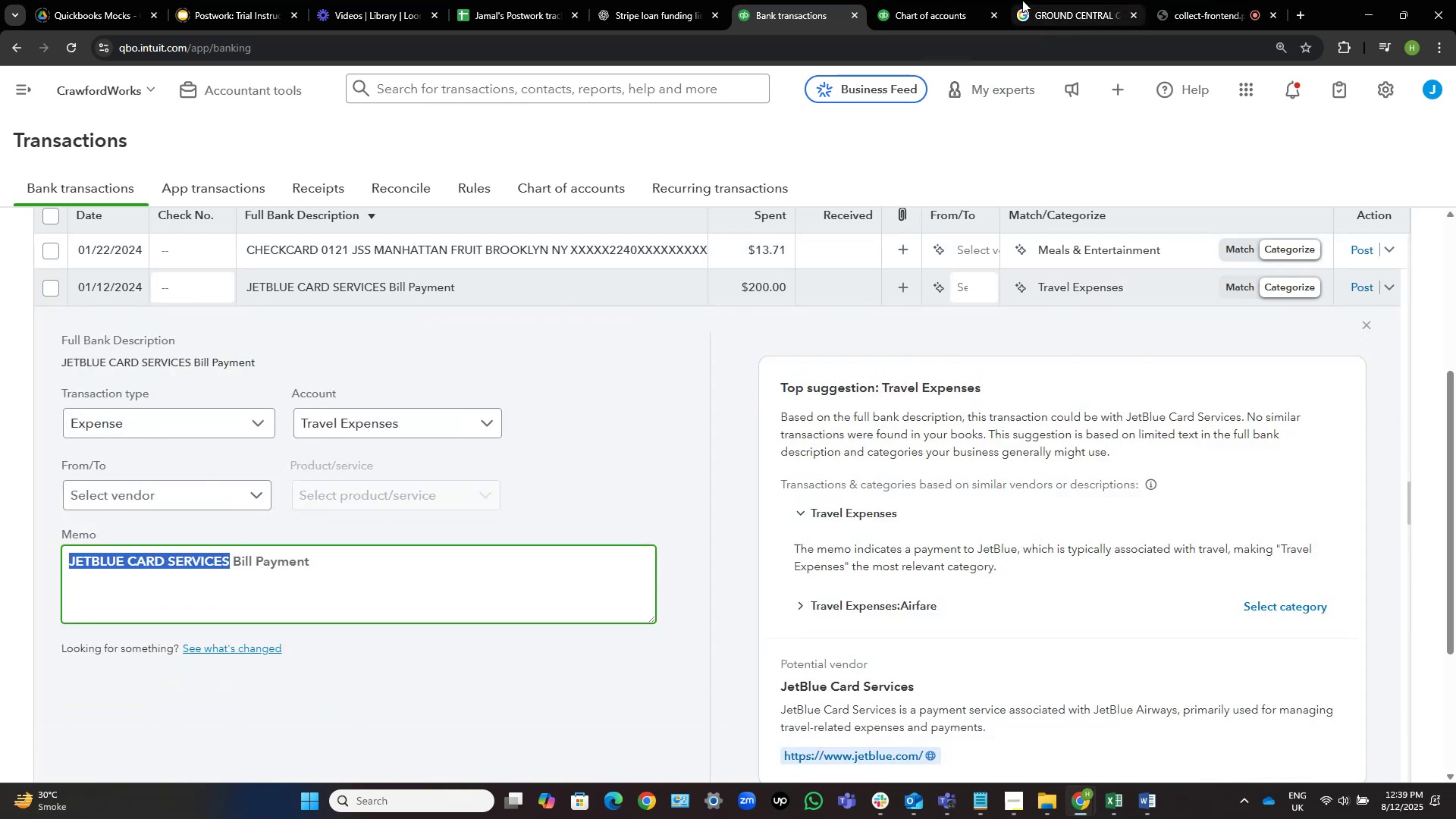 
left_click([1095, 0])
 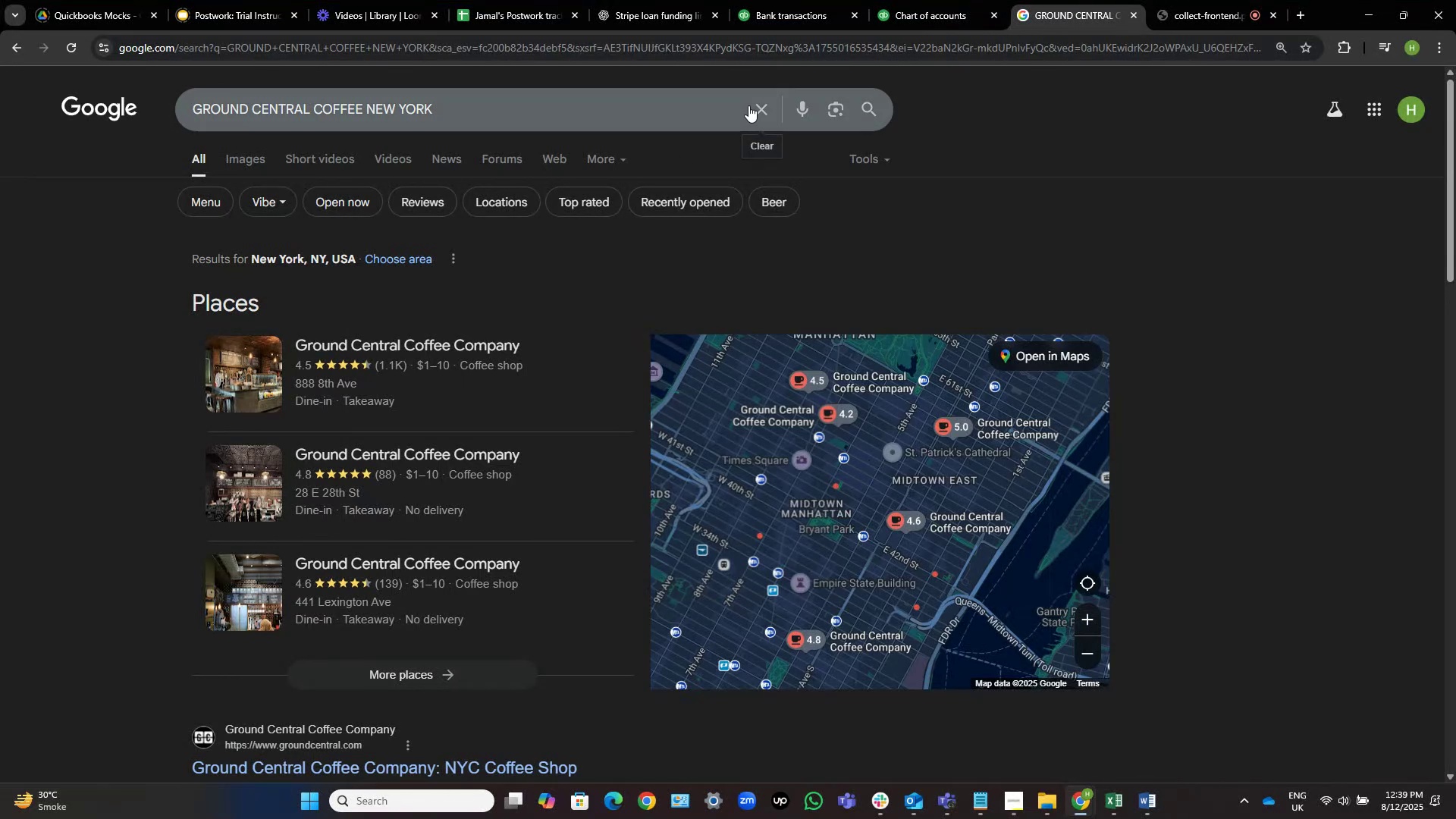 
left_click([748, 105])
 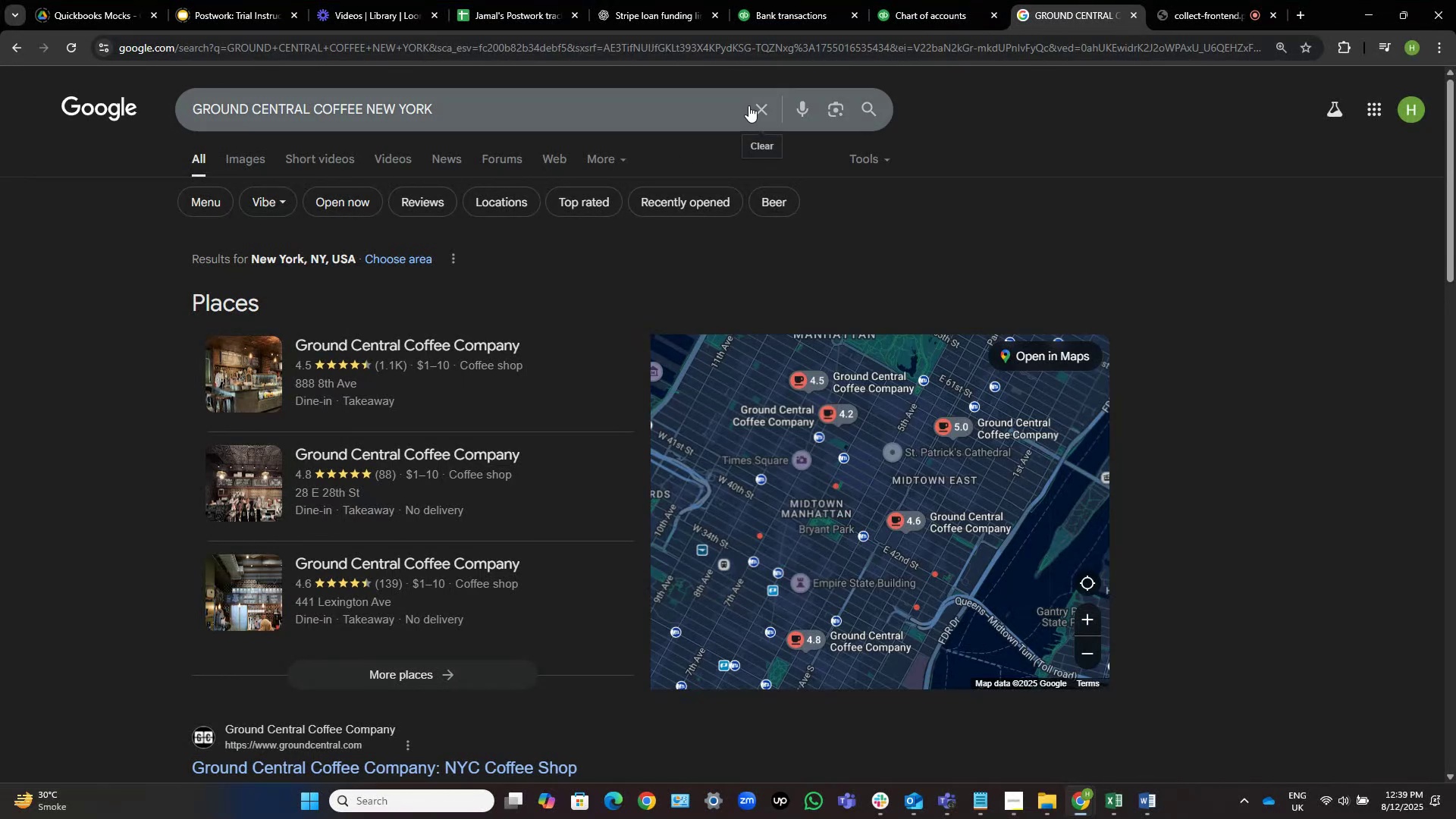 
key(Control+V)
 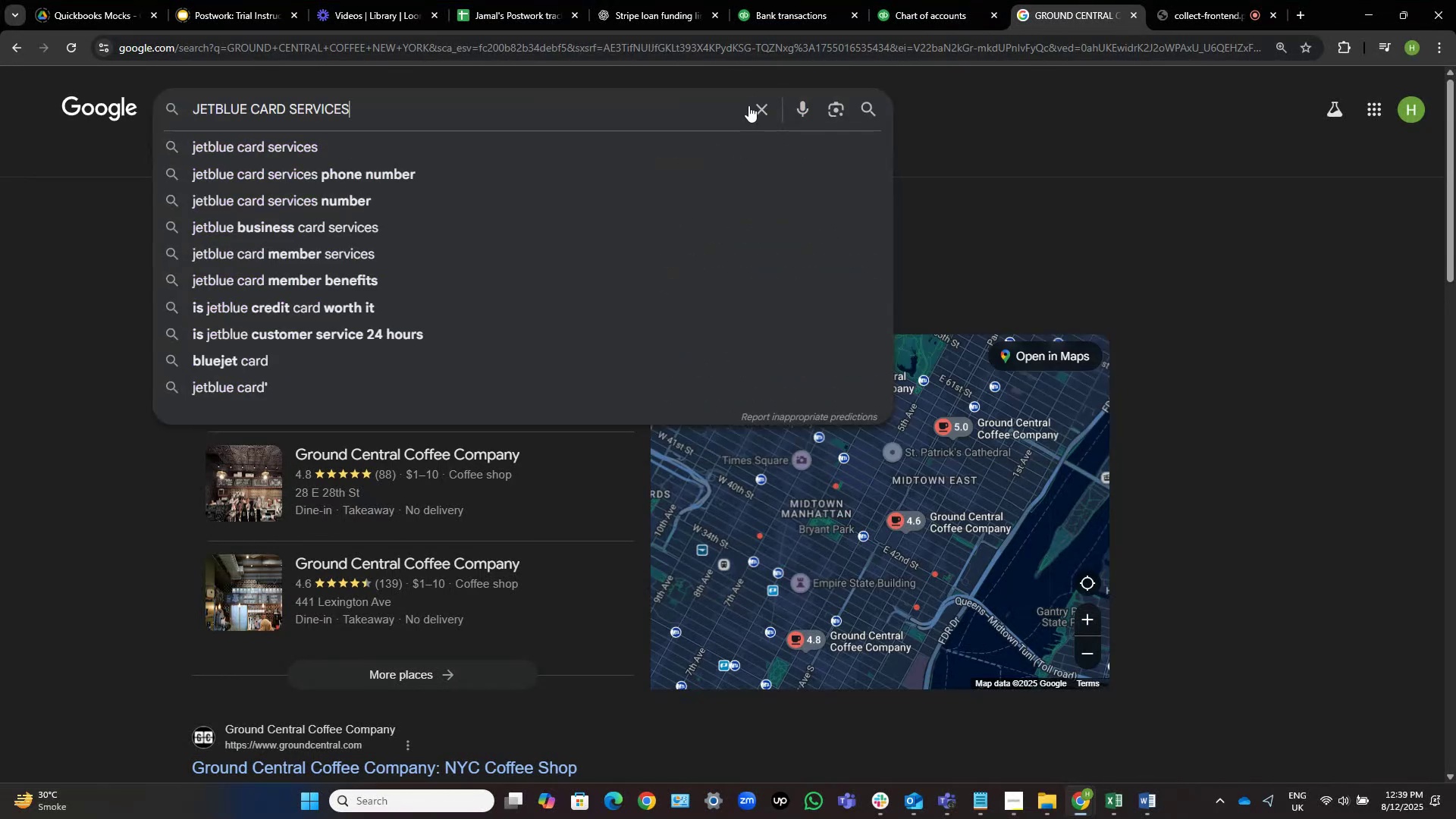 
key(NumpadEnter)
 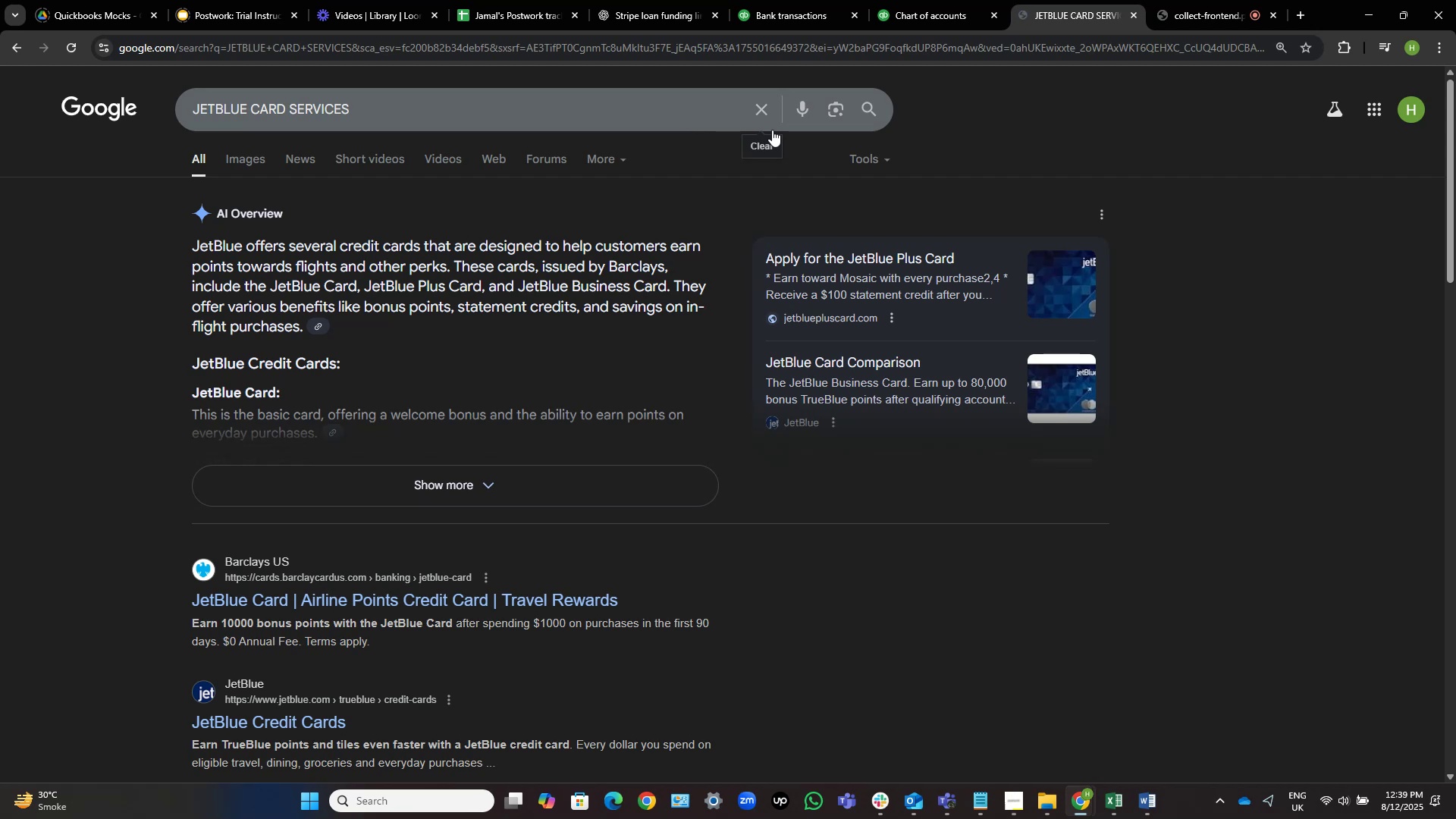 
wait(14.5)
 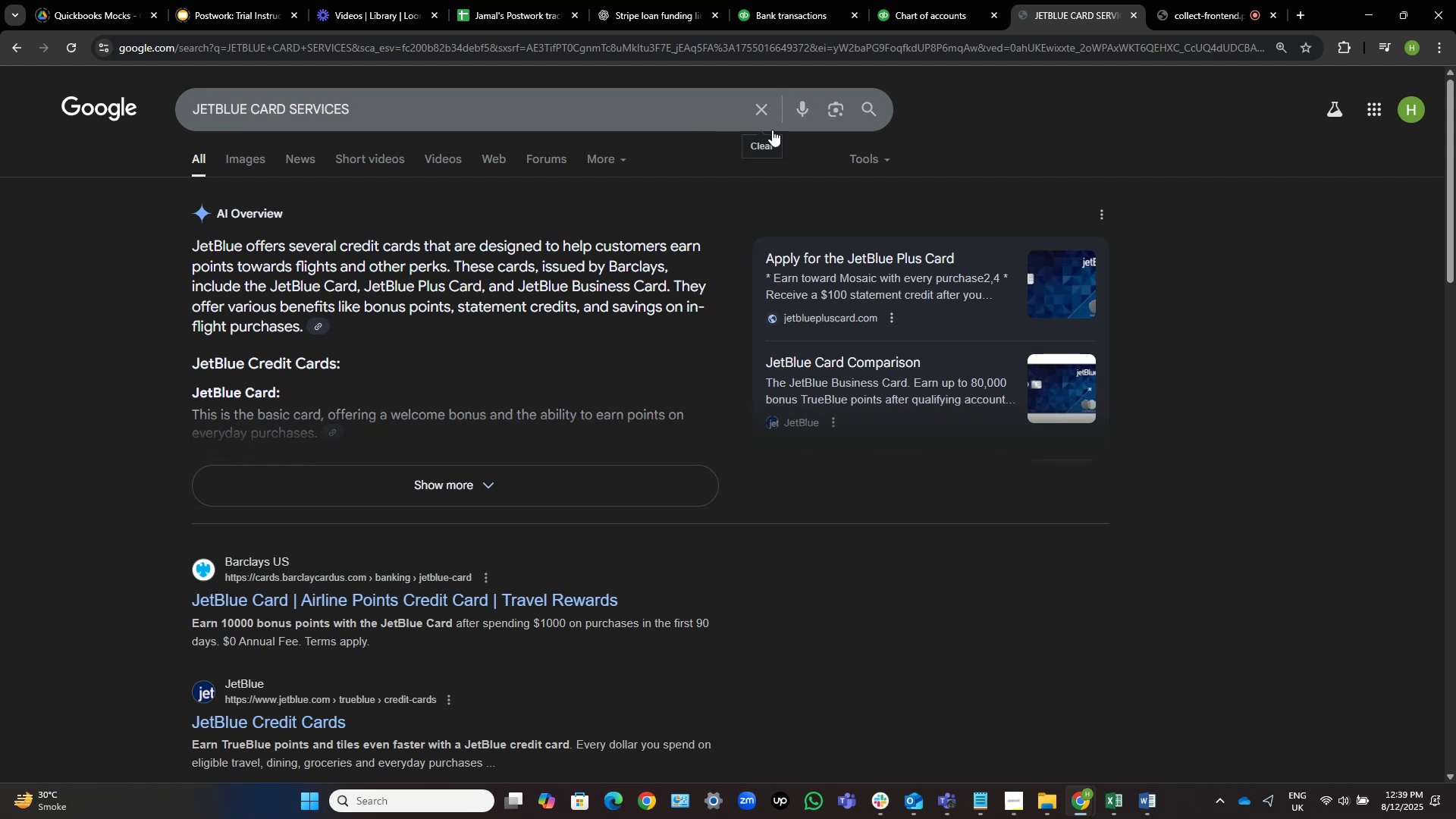 
left_click([461, 607])
 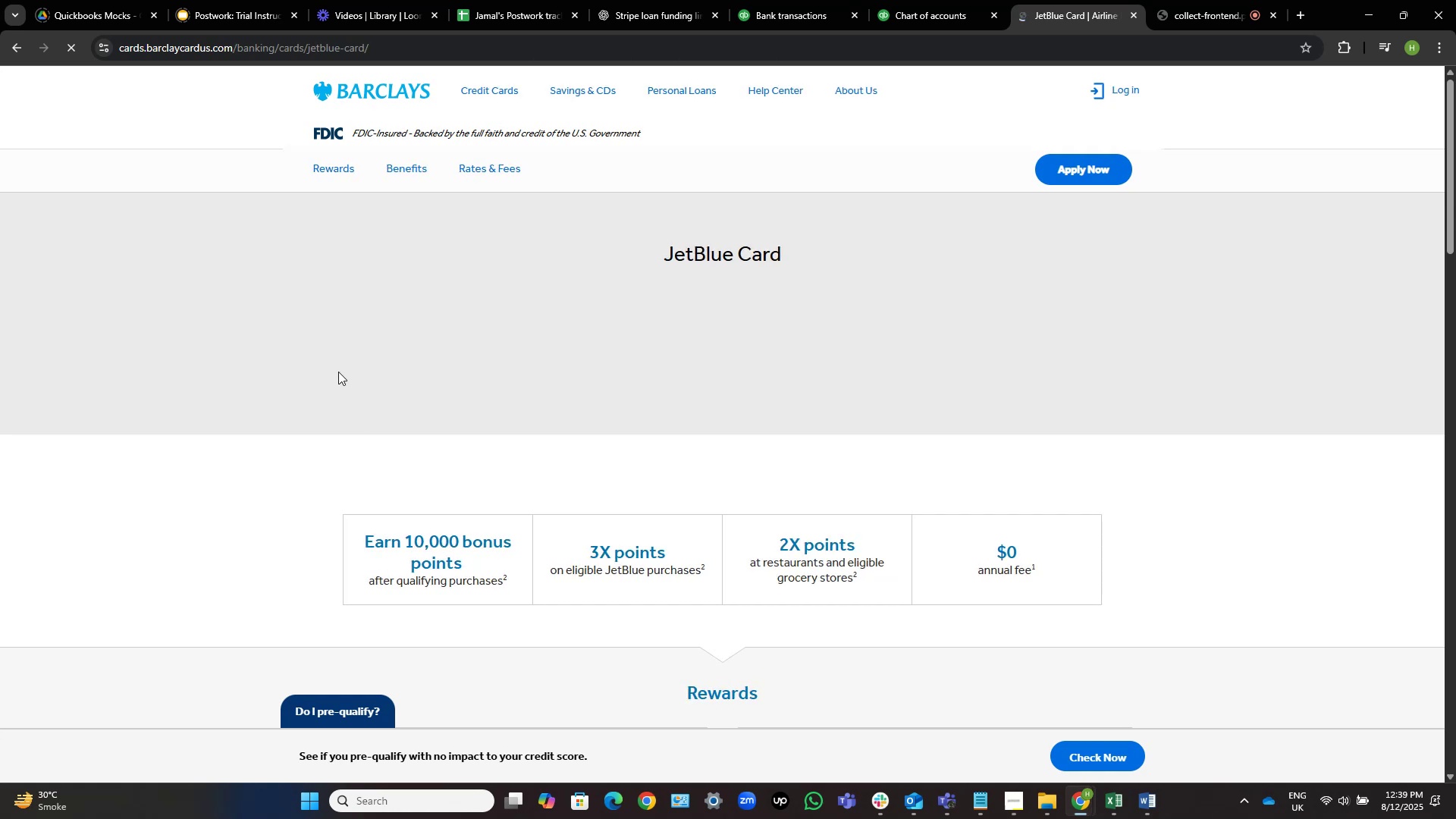 
wait(5.08)
 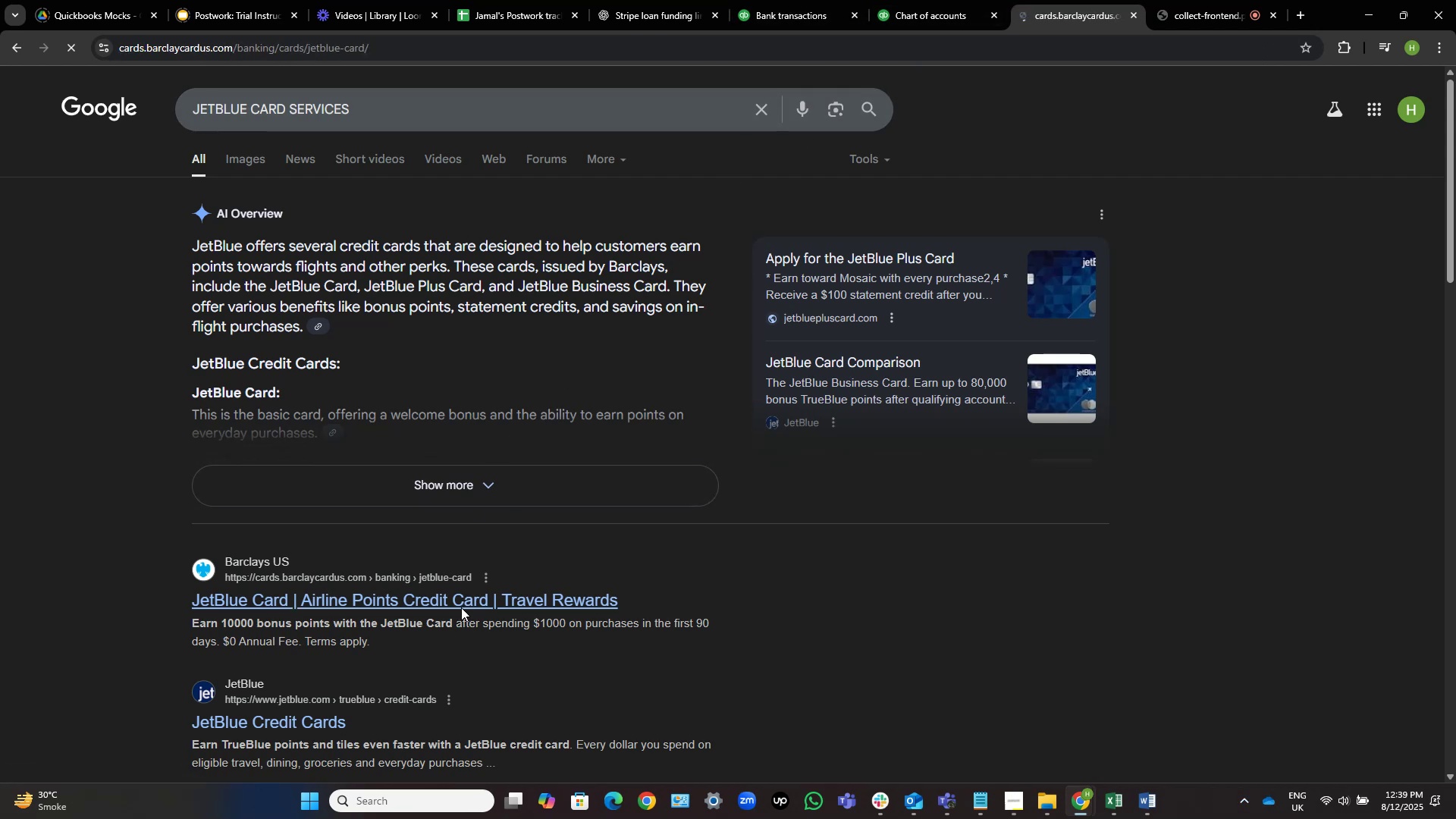 
scroll: coordinate [315, 356], scroll_direction: down, amount: 4.0
 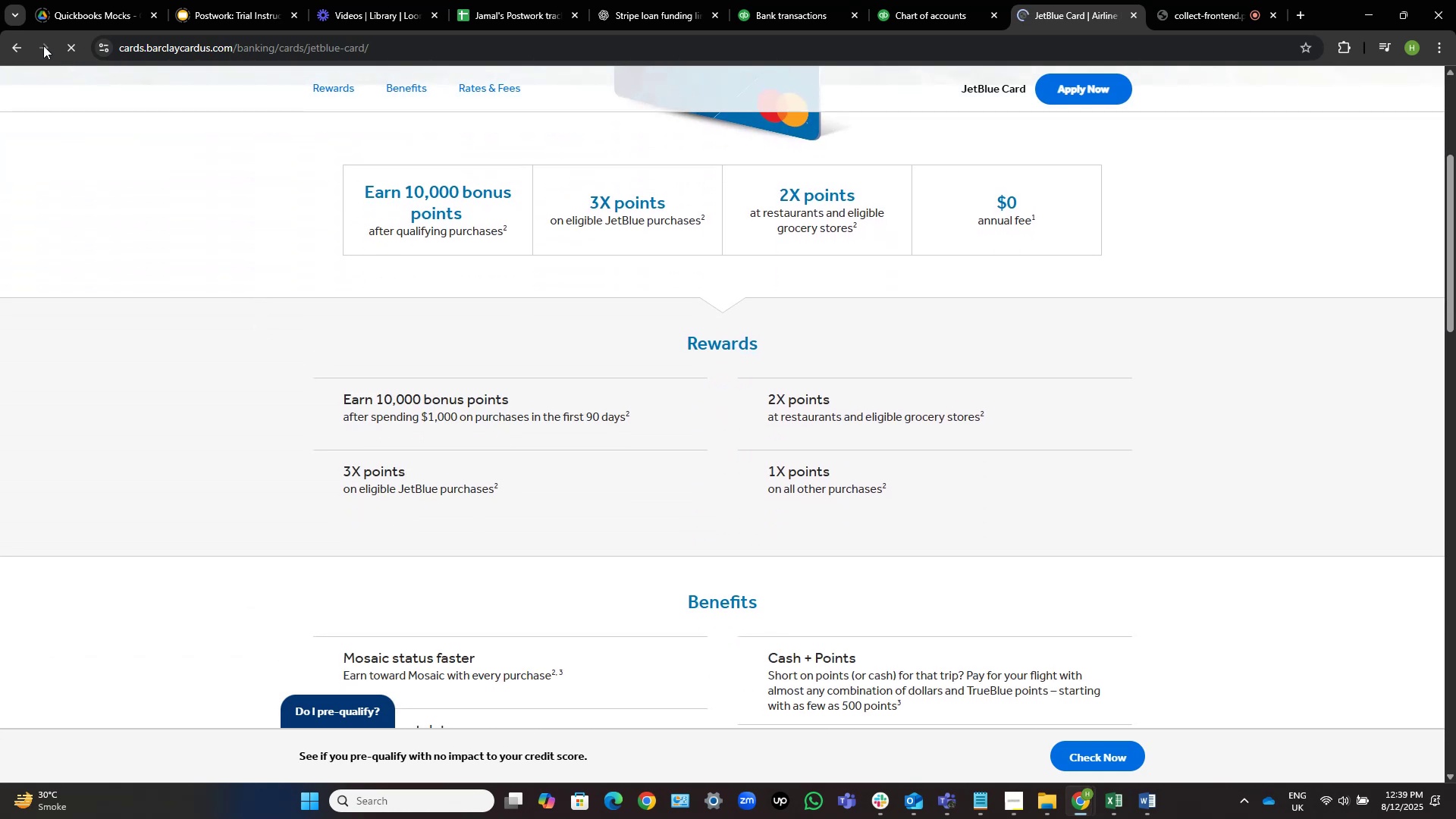 
left_click([12, 44])
 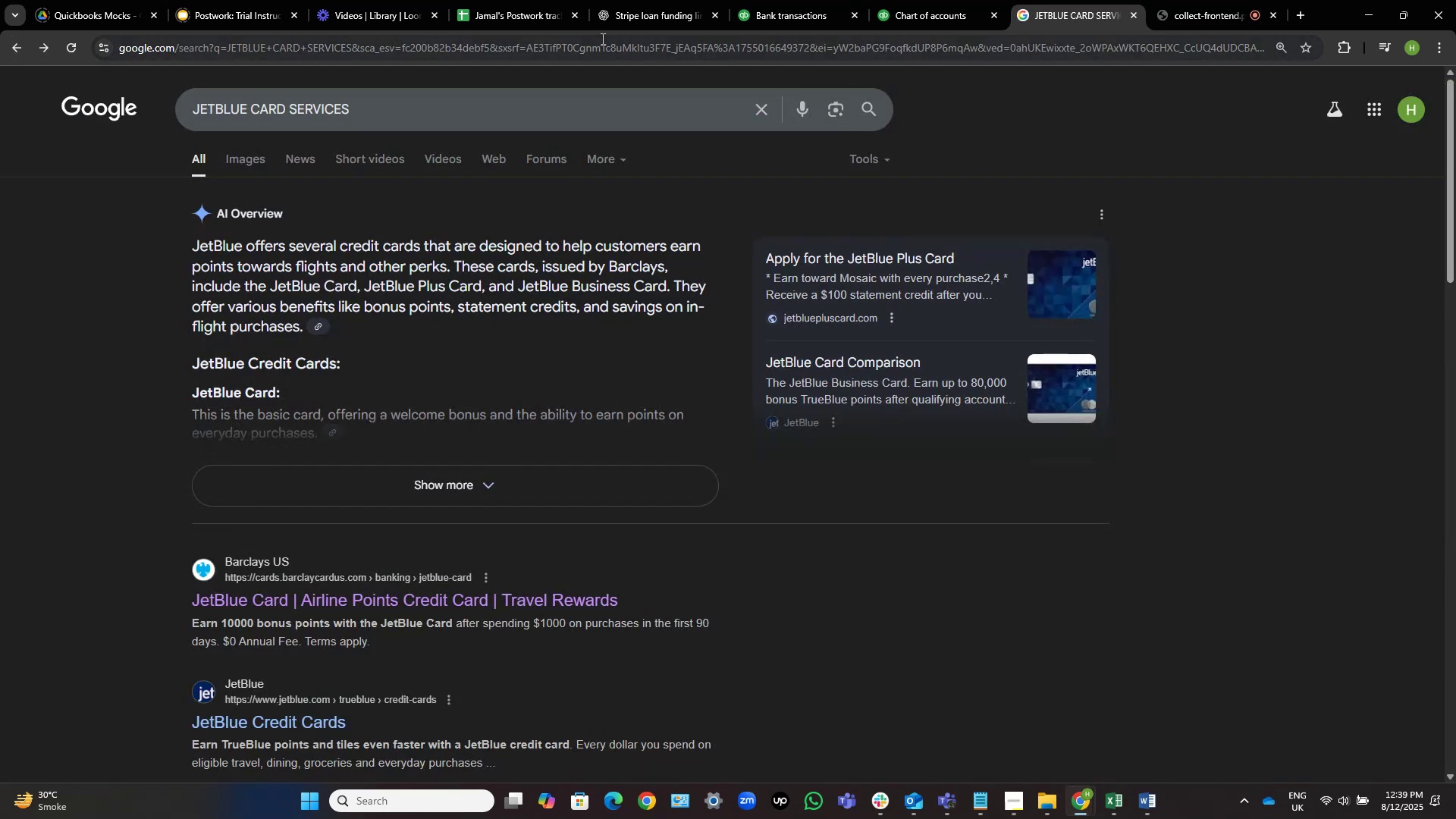 
mouse_move([917, -1])
 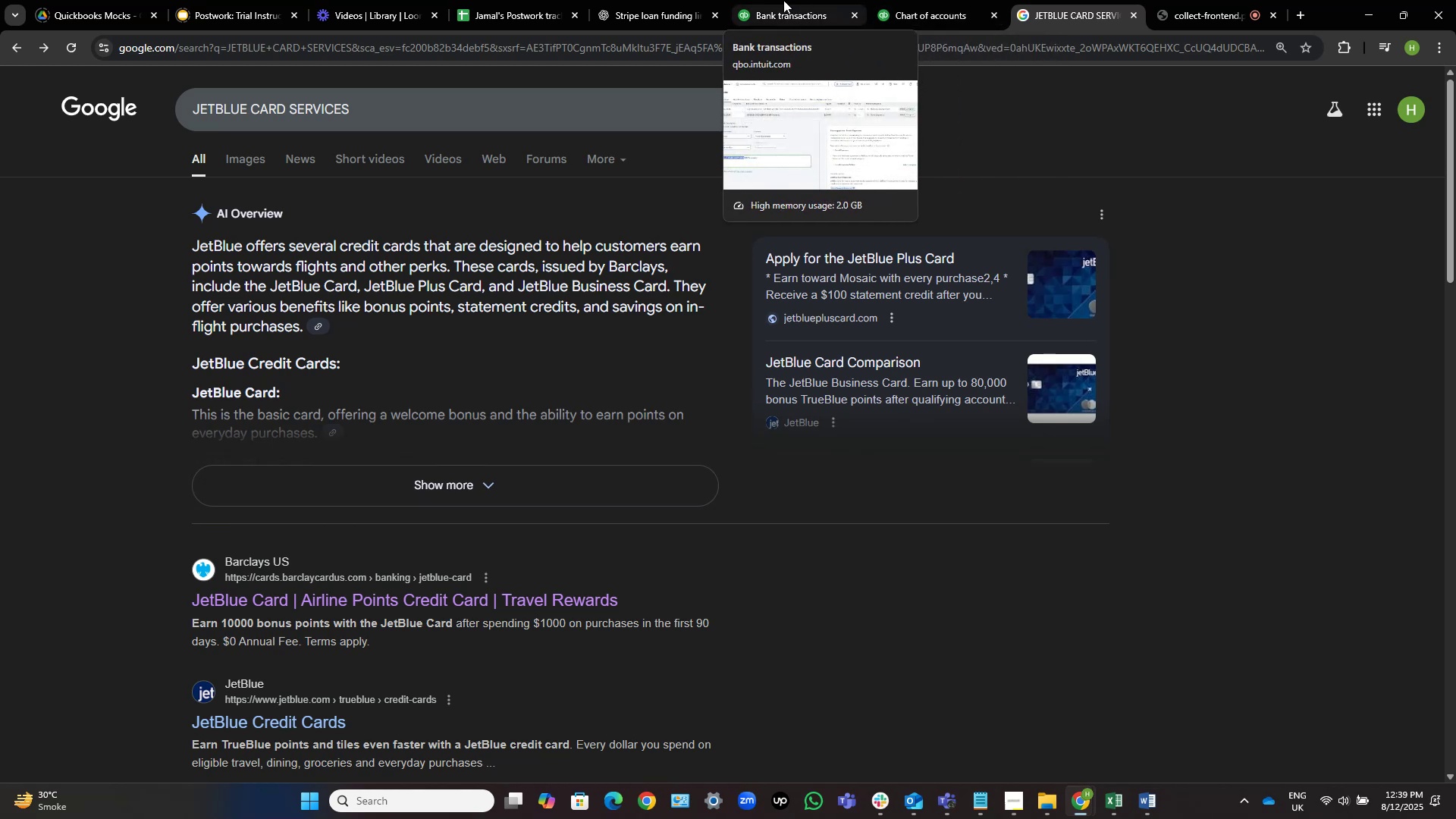 
left_click([783, 0])
 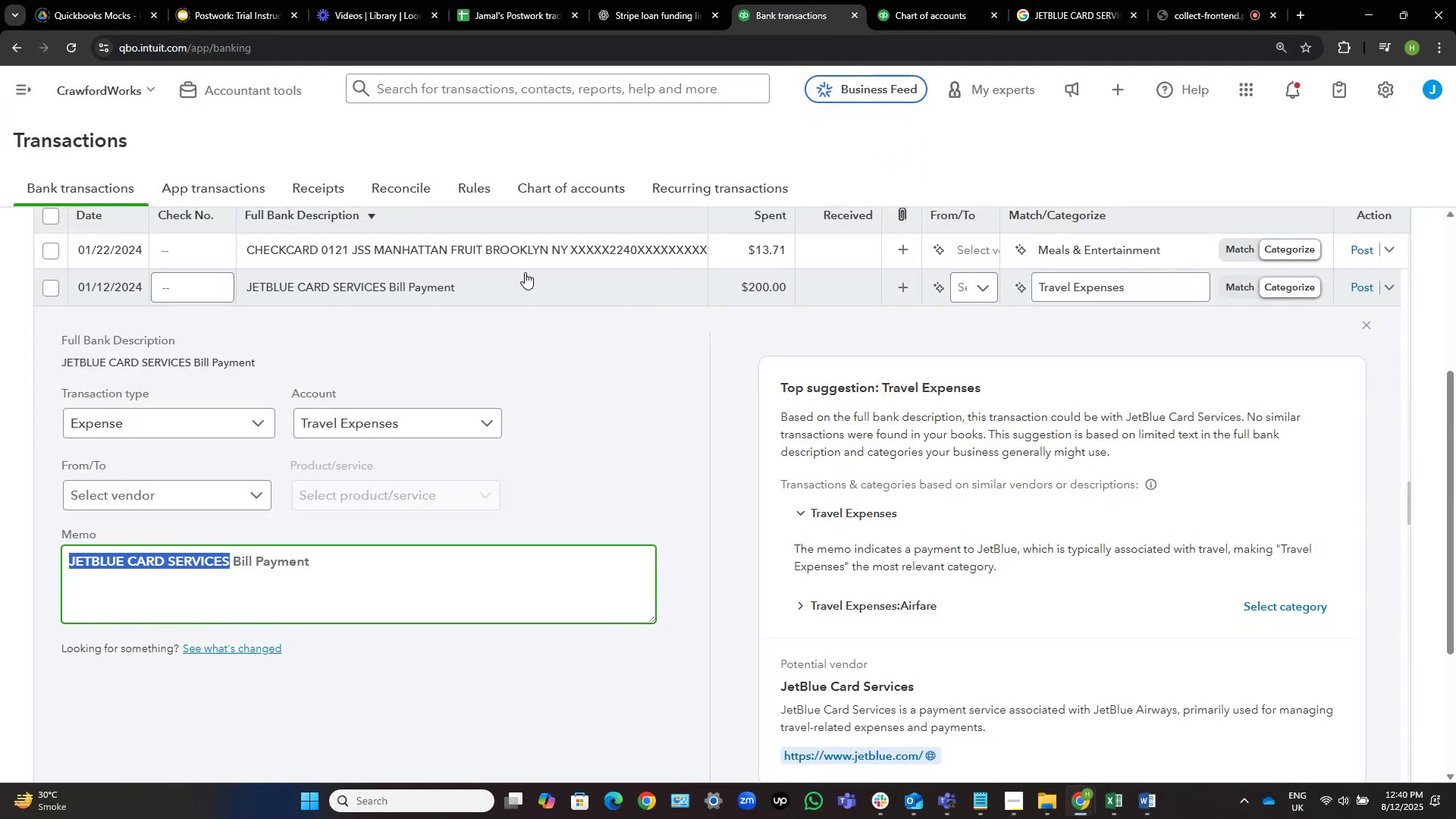 
key(Control+ArrowLeft)
 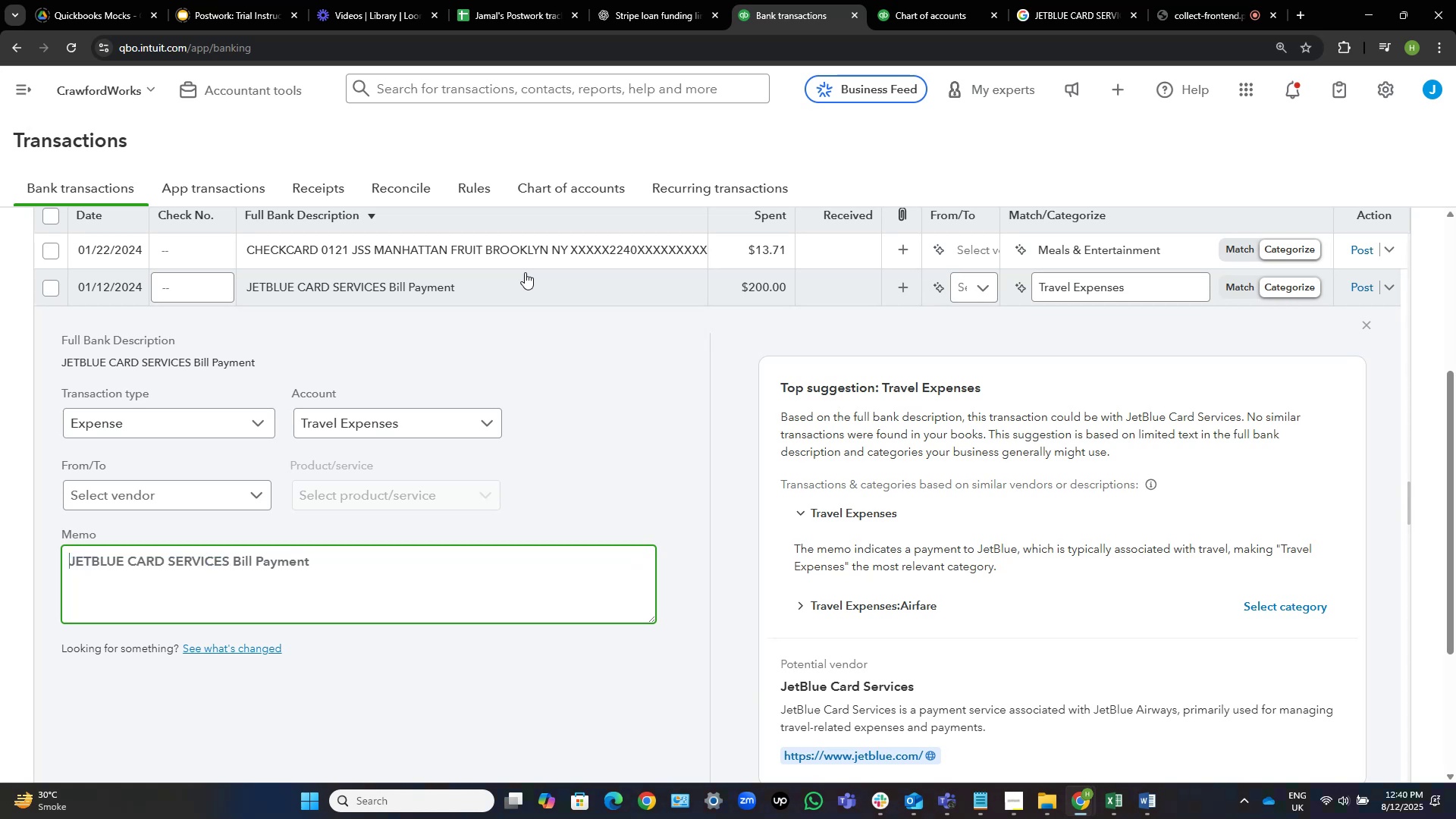 
key(Control+Shift+ArrowRight)
 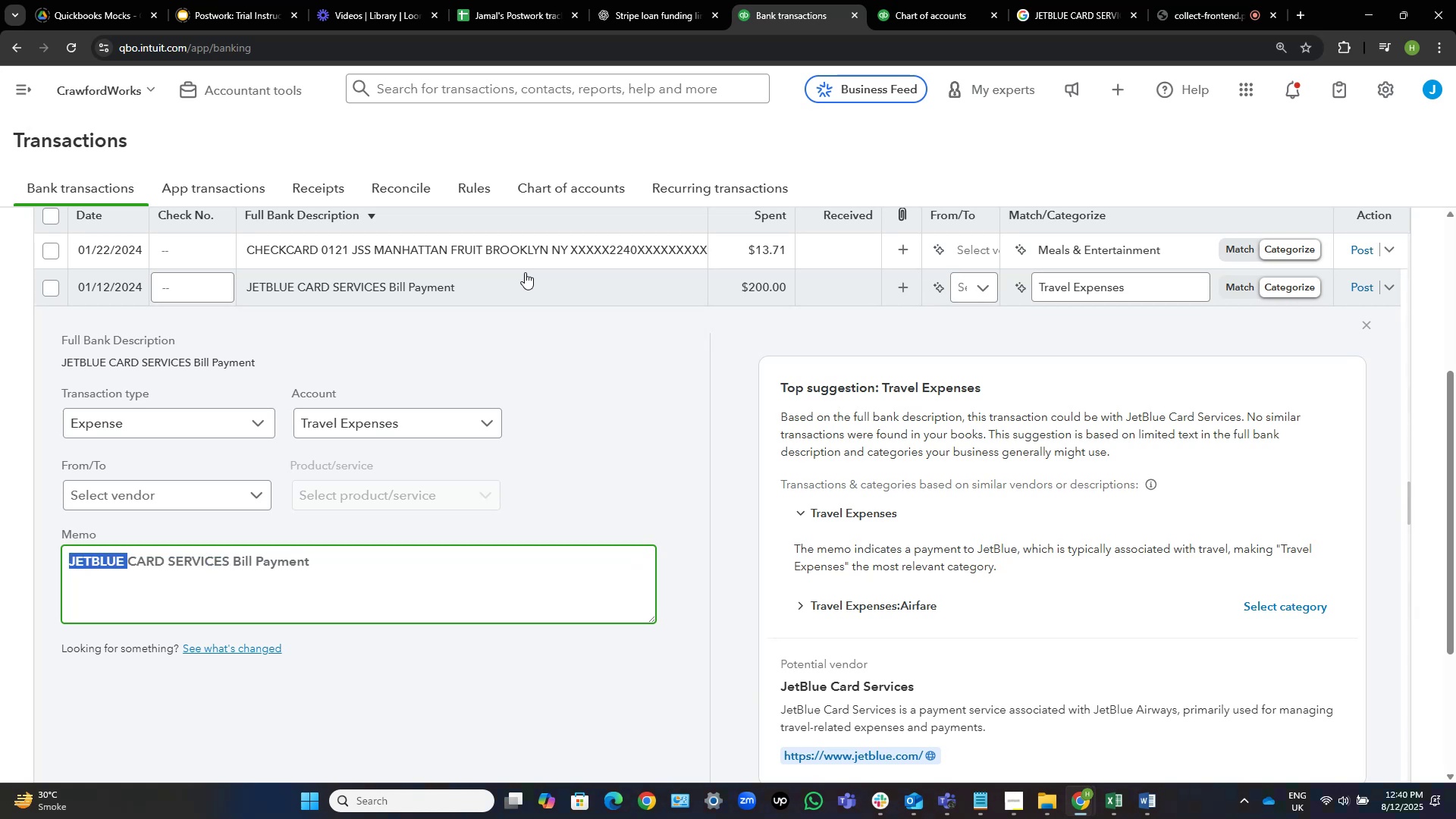 
hold_key(key=ControlLeft, duration=0.79)
 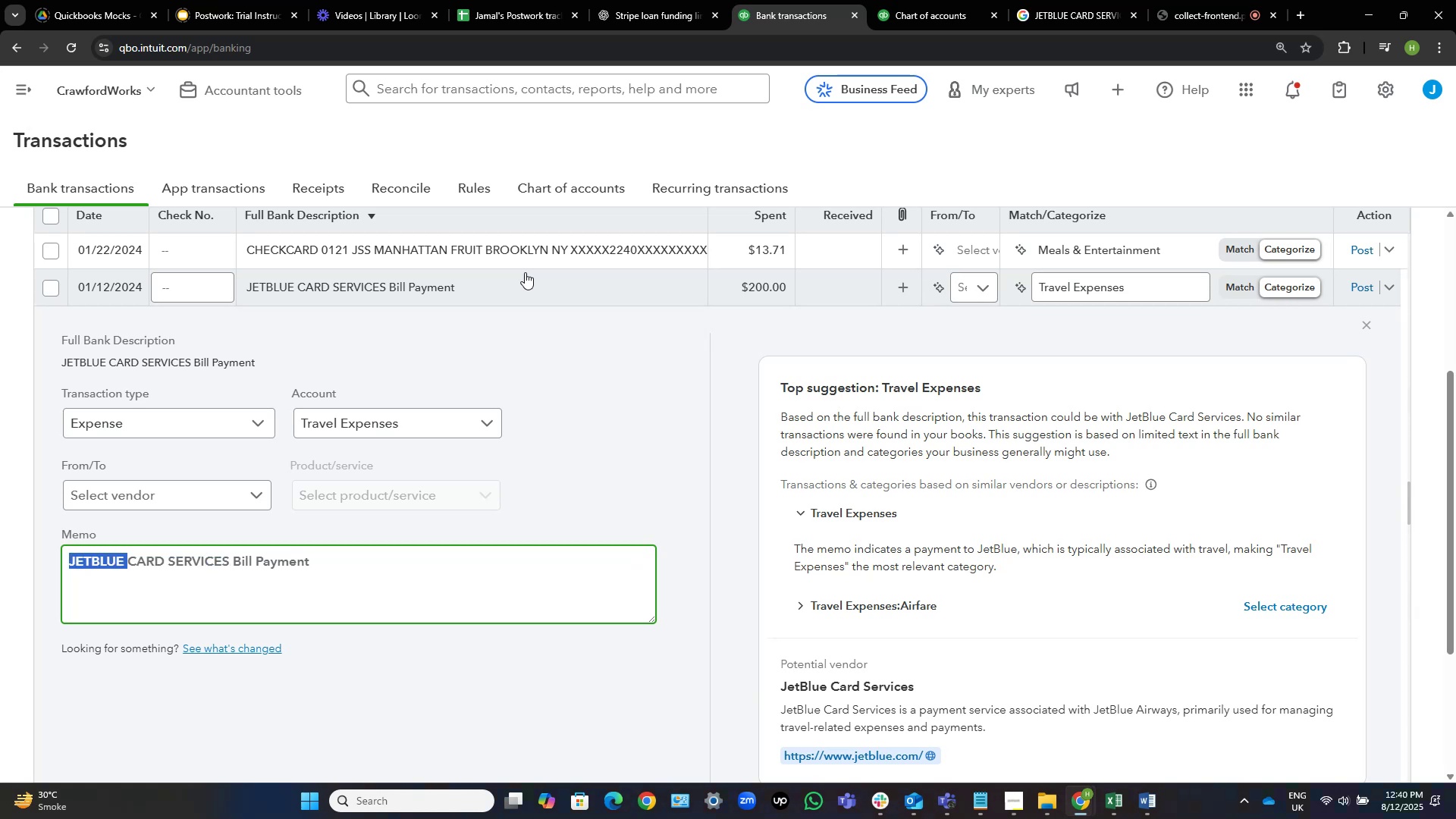 
key(Shift+ArrowLeft)
 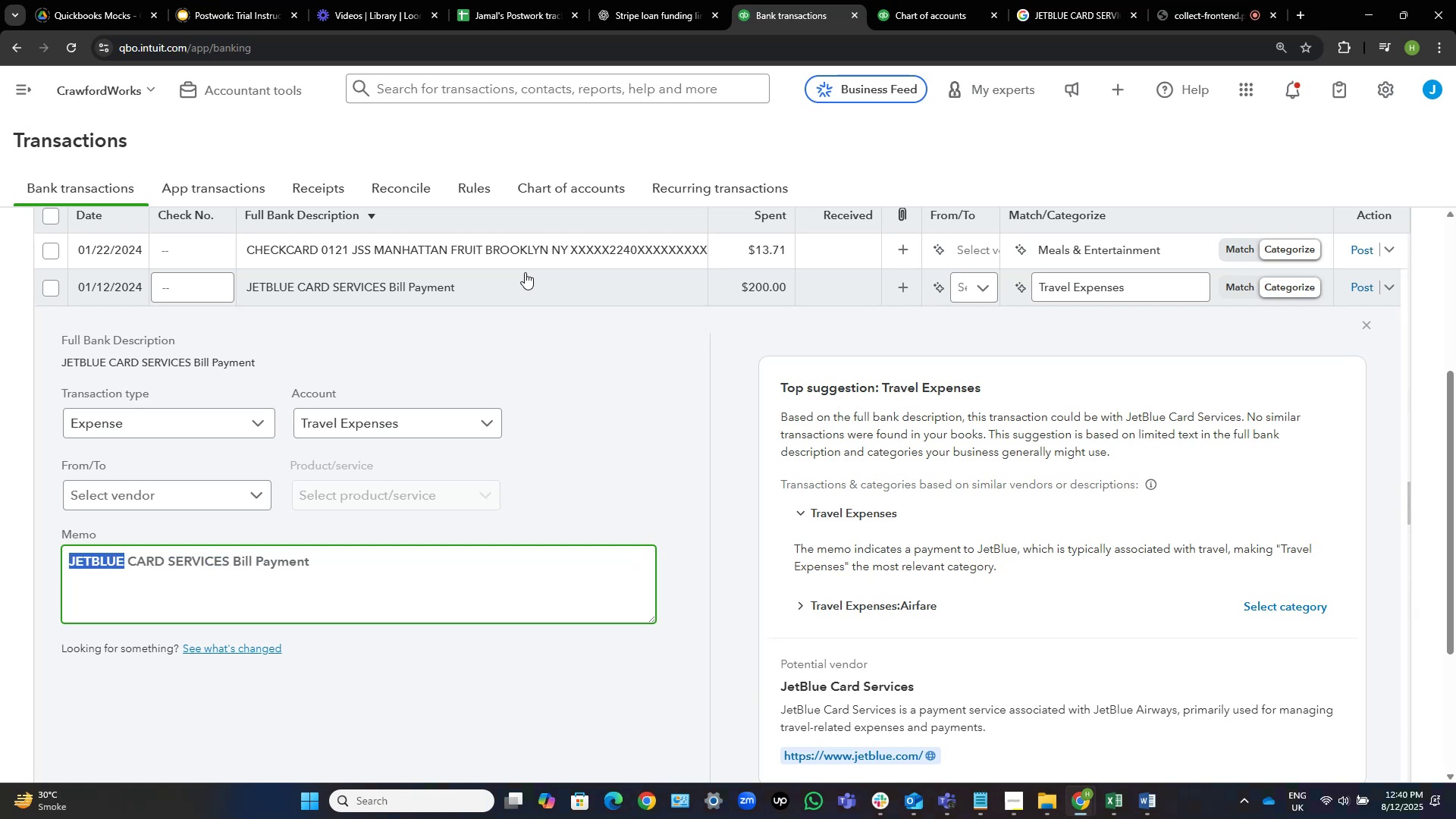 
key(Control+C)
 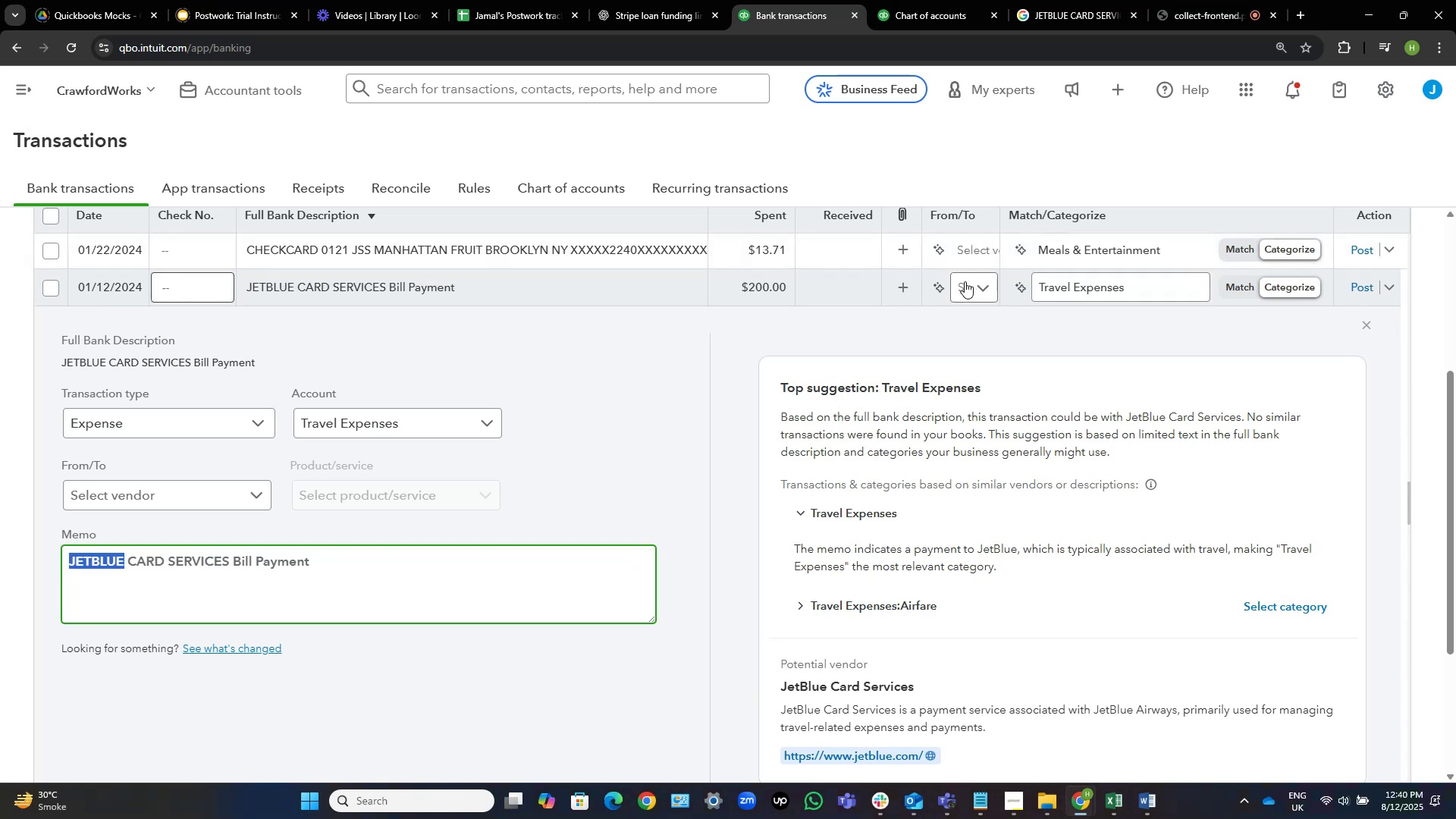 
left_click([965, 283])
 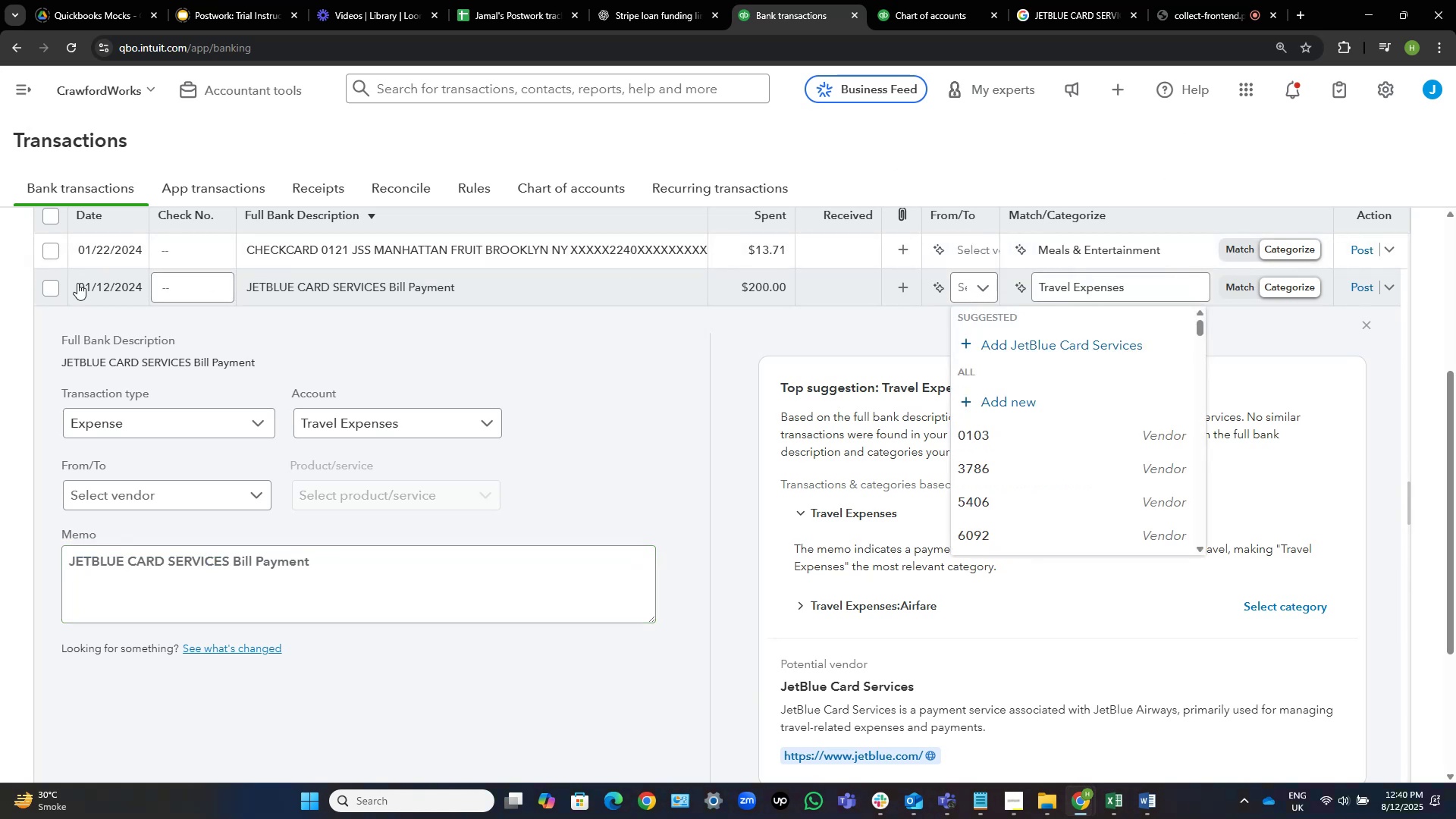 
left_click([50, 292])
 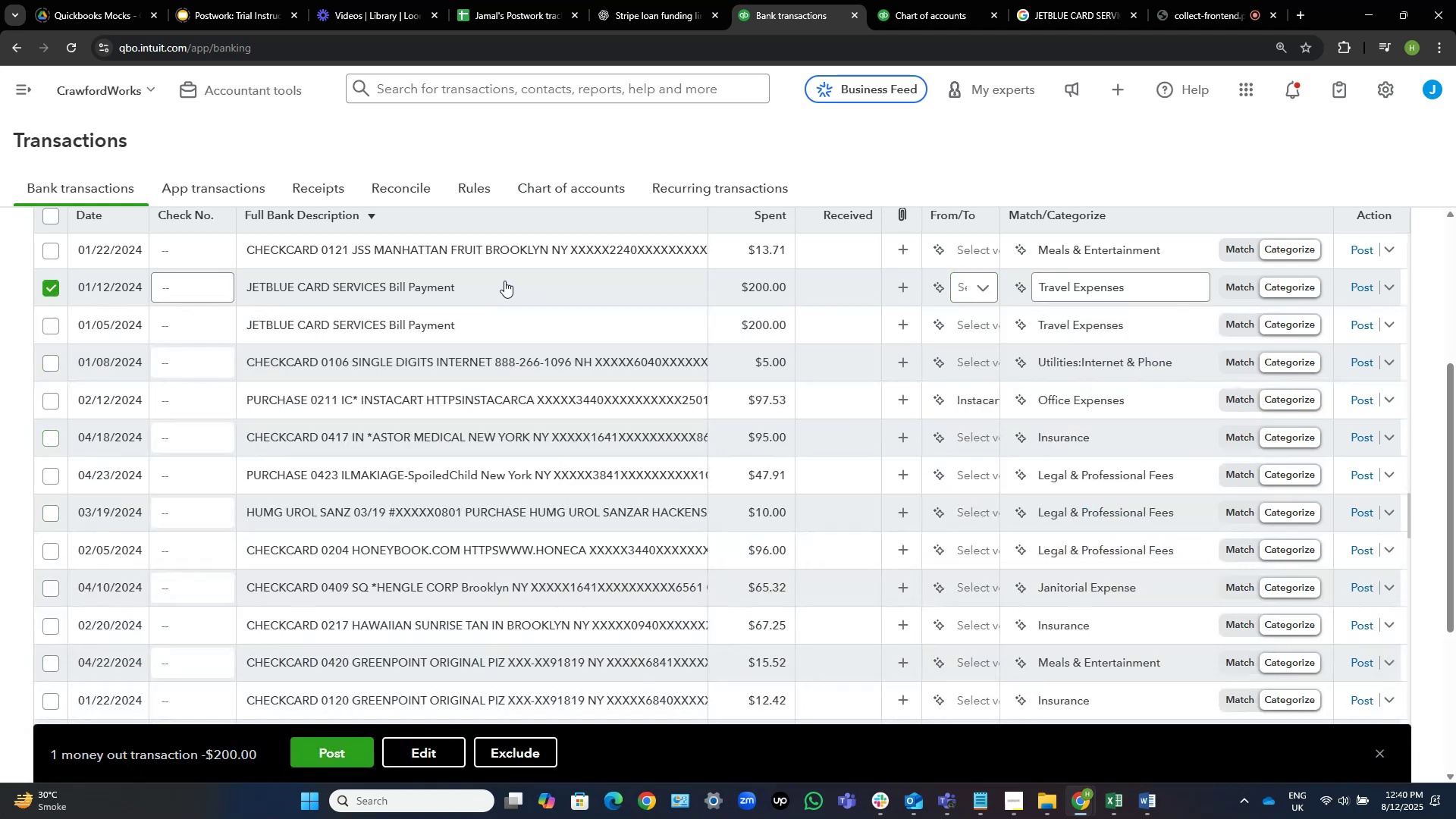 
left_click([504, 281])
 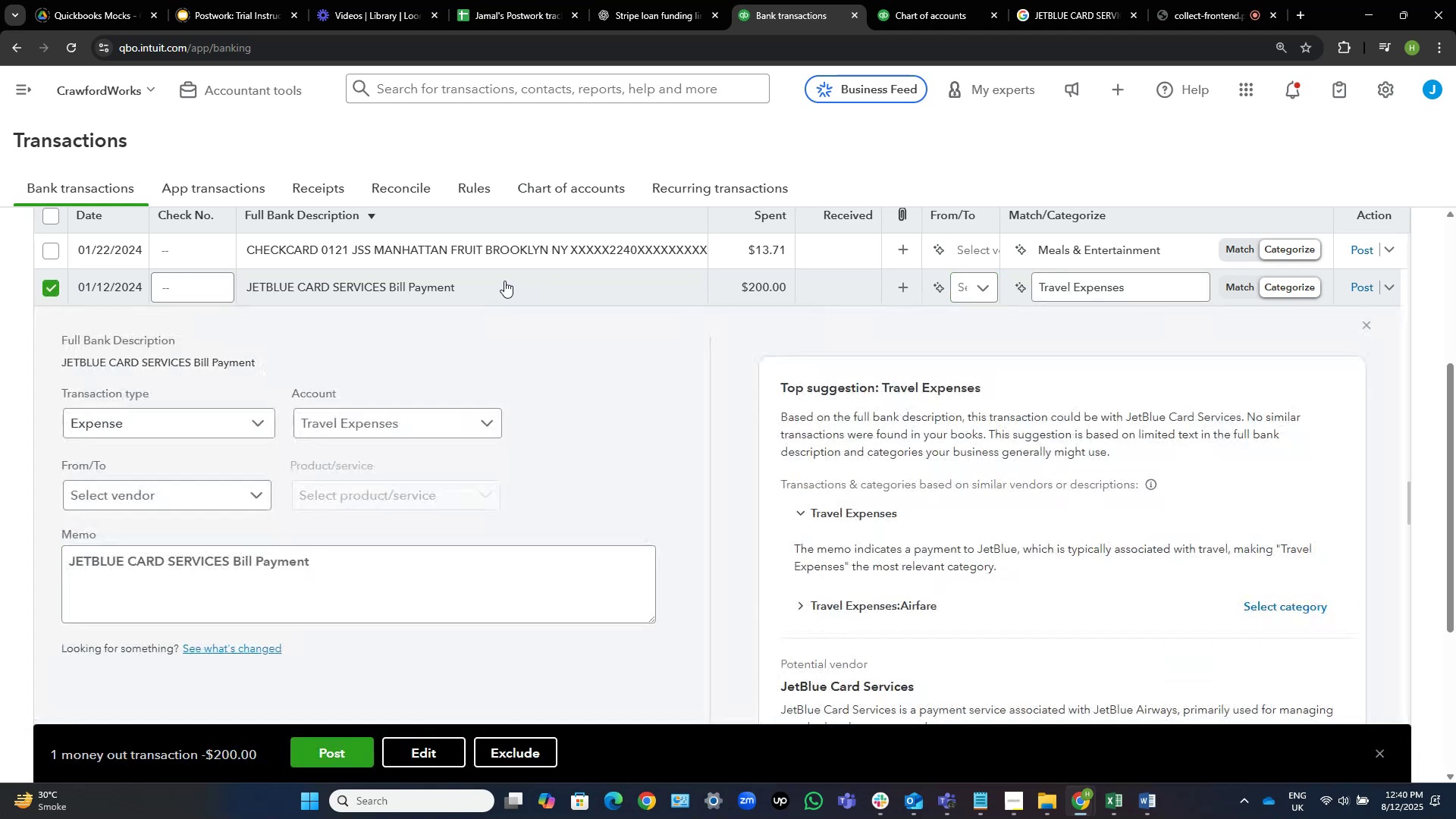 
left_click([504, 281])
 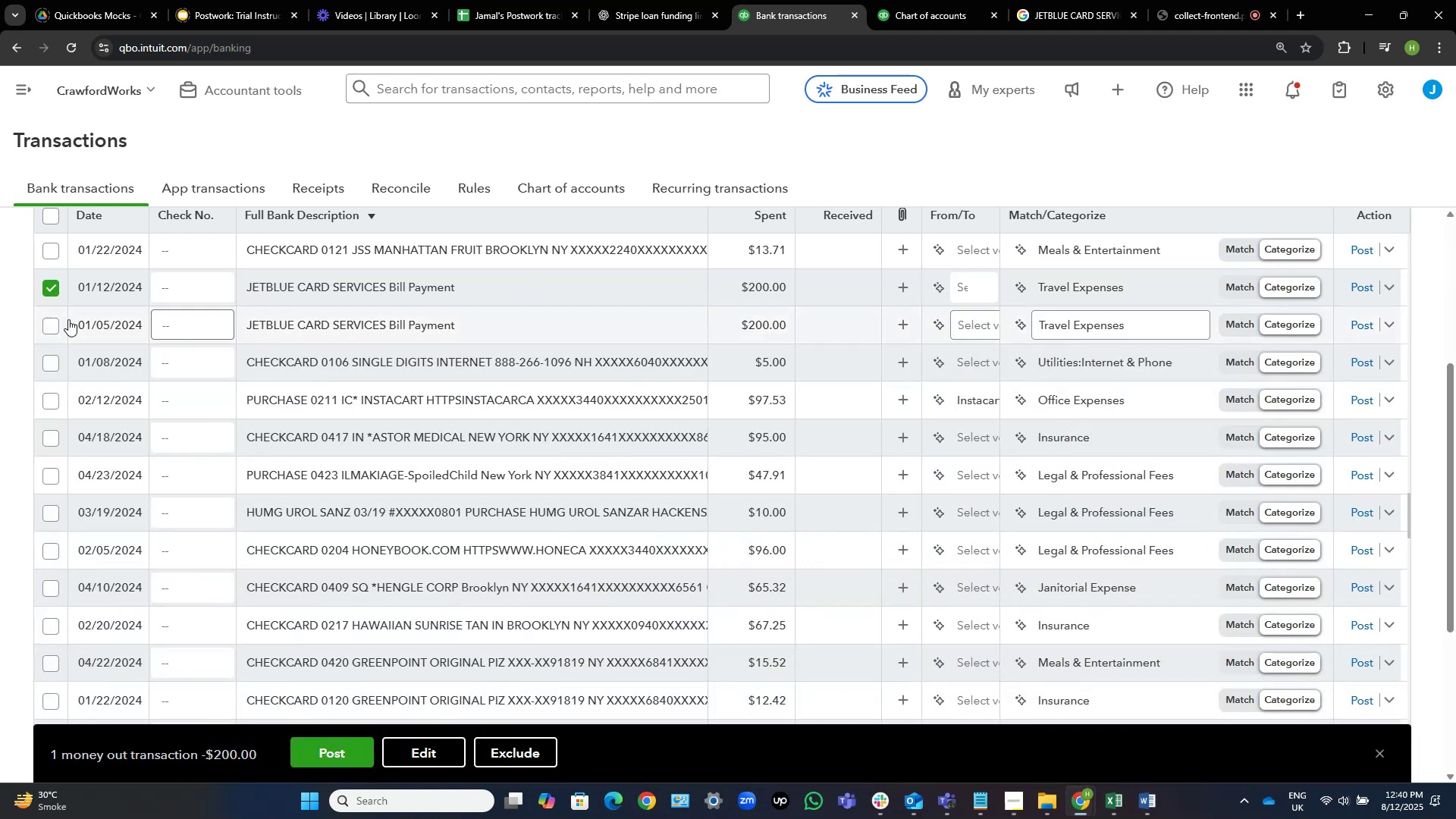 
left_click([47, 322])
 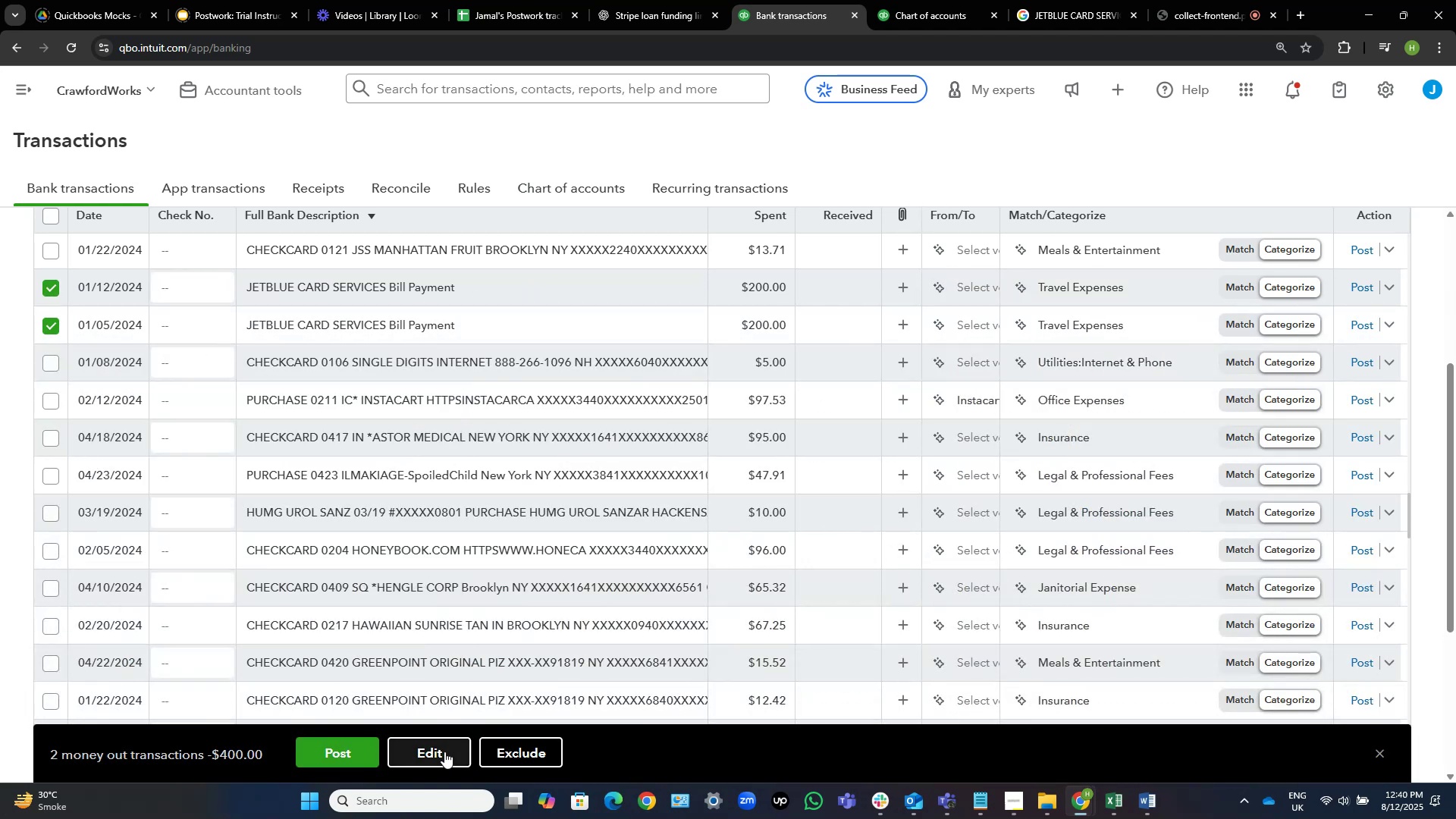 
left_click([441, 739])
 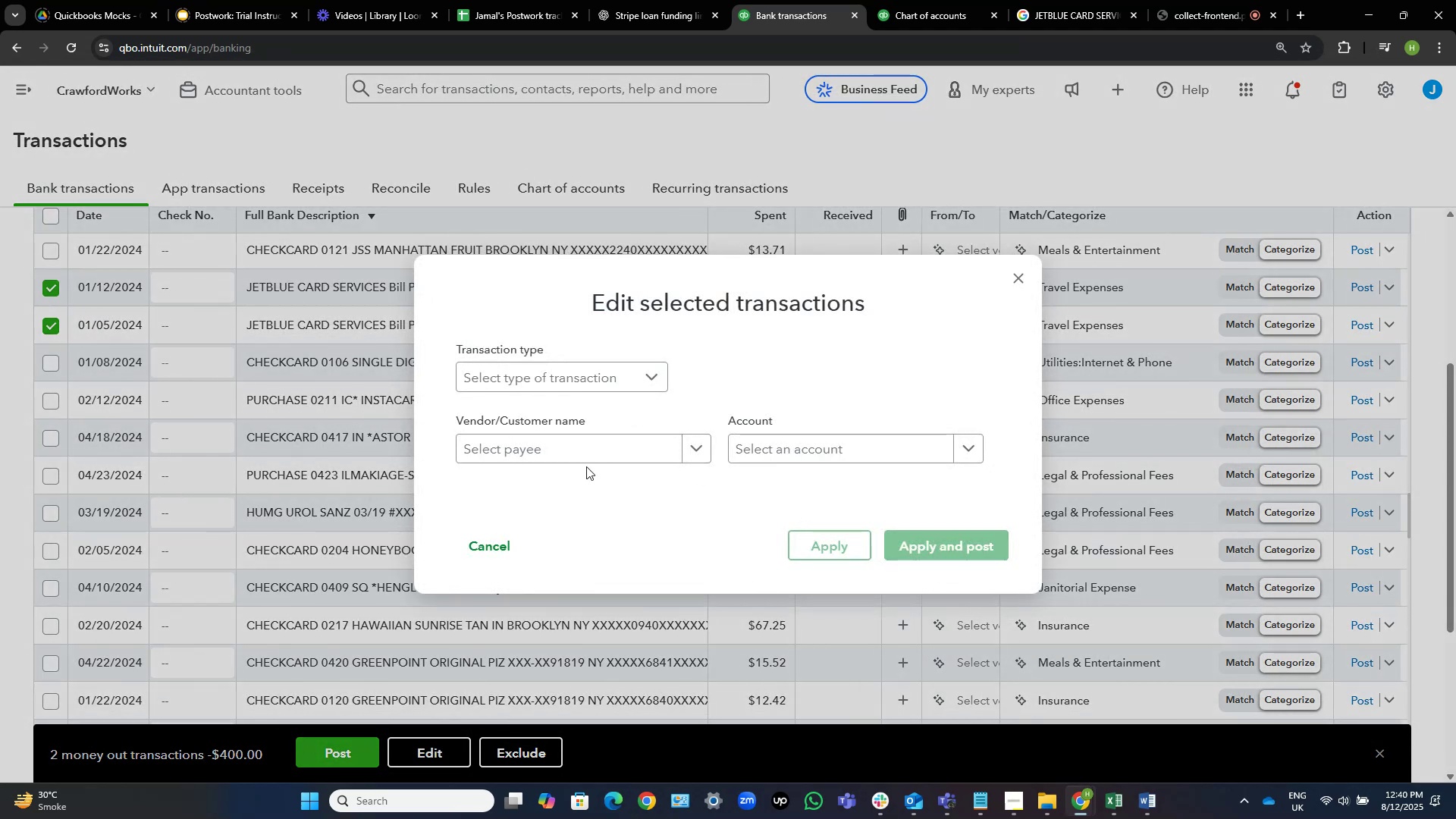 
left_click([577, 444])
 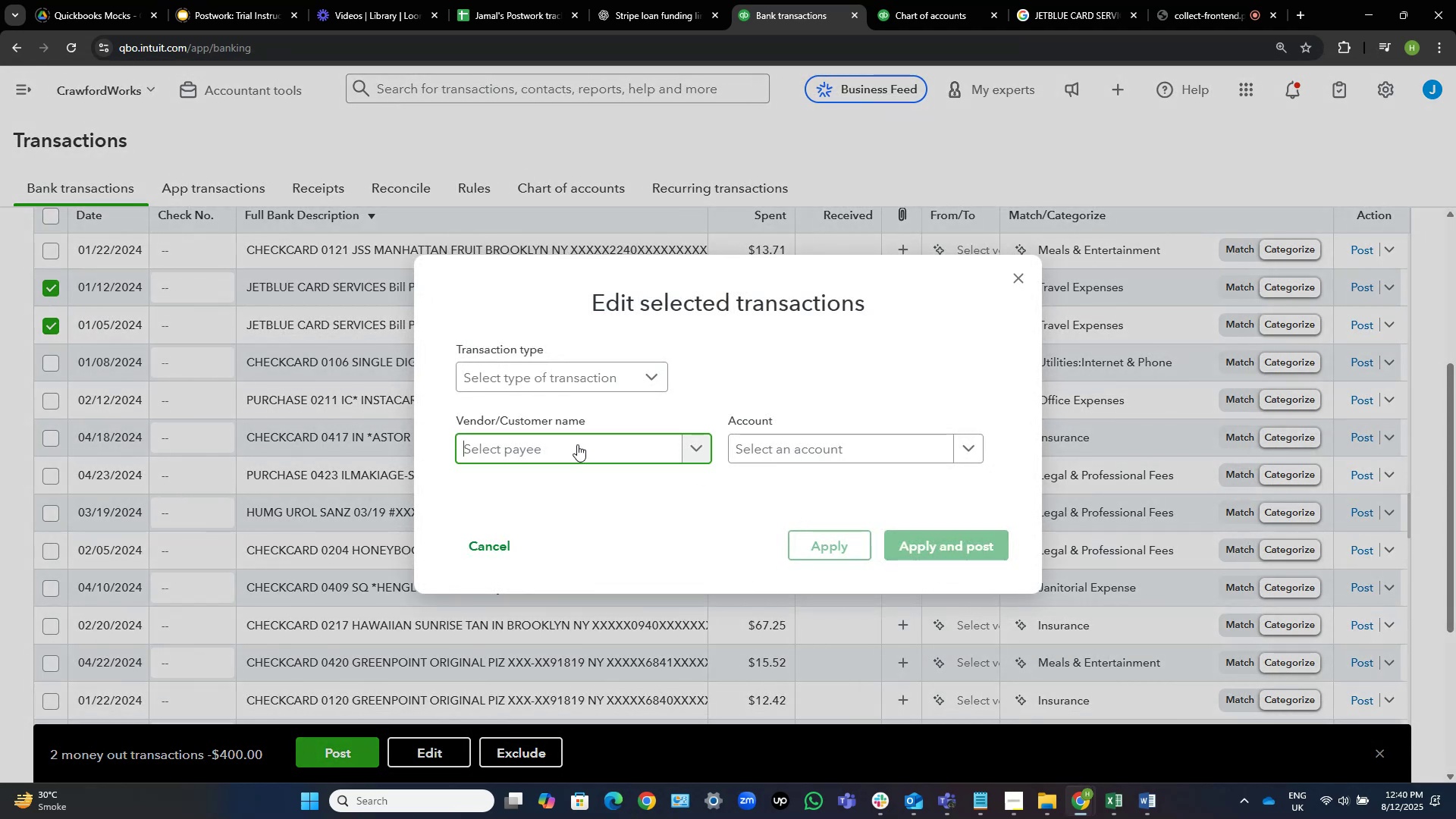 
key(Control+V)
 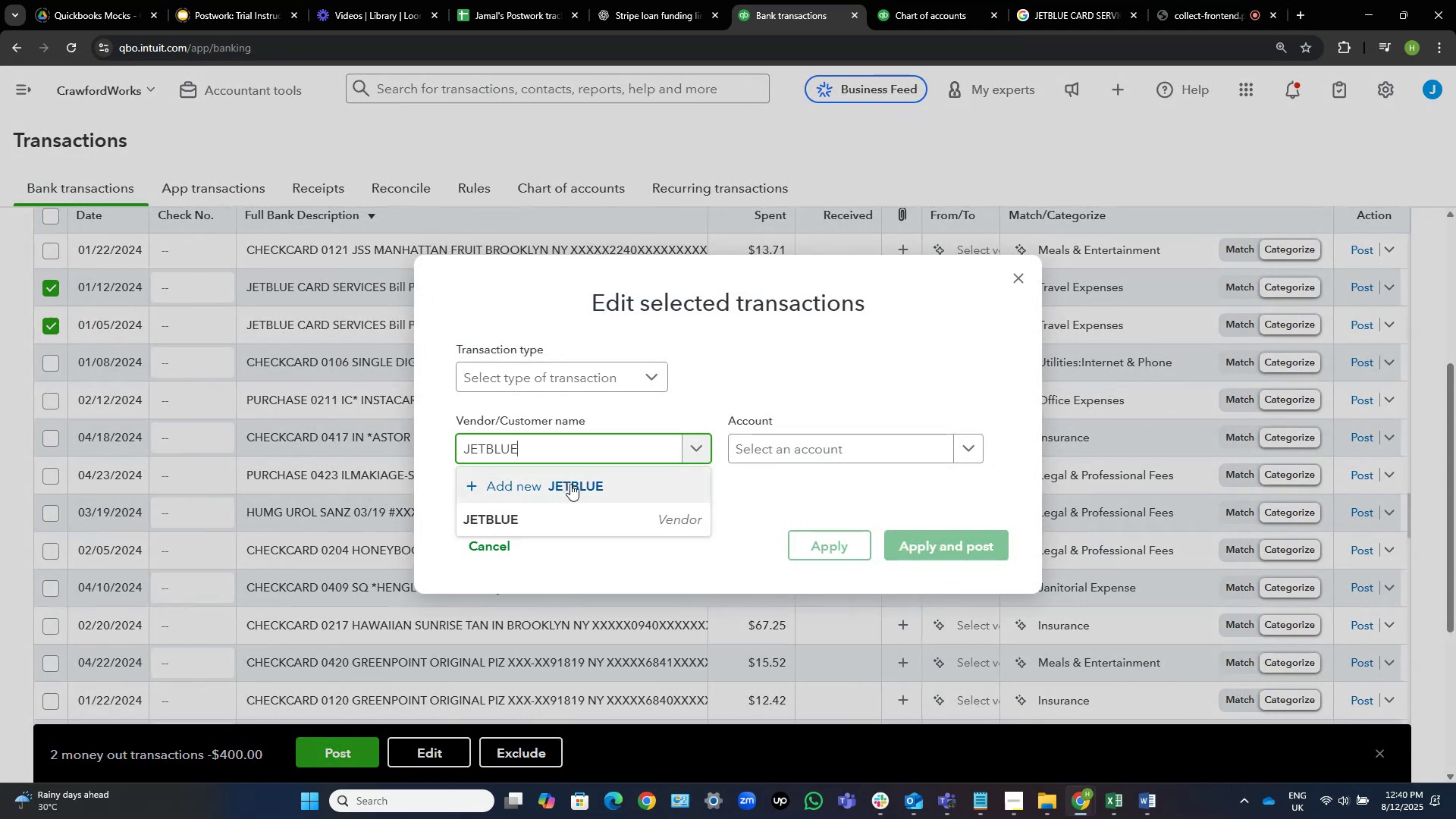 
left_click([609, 519])
 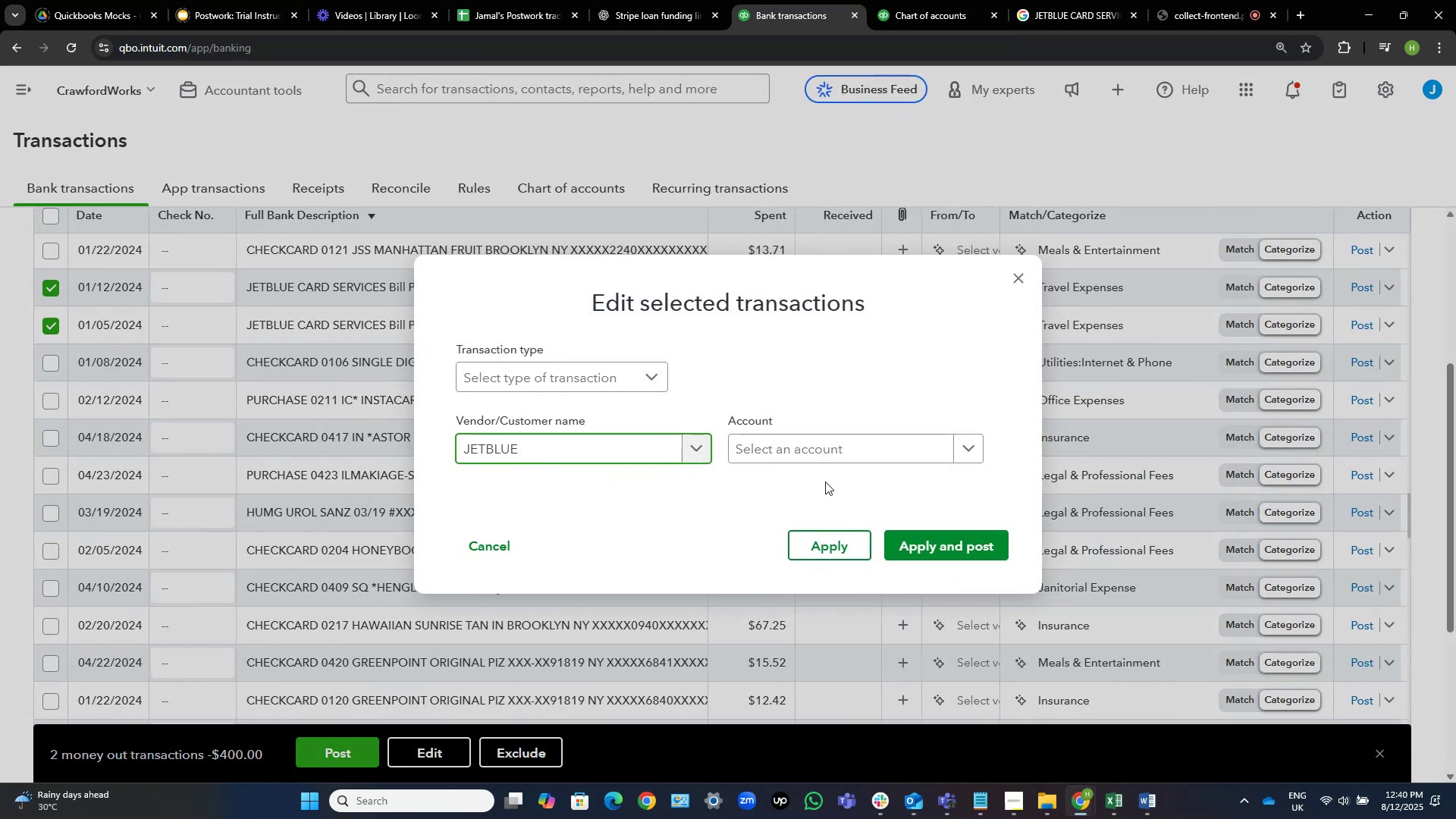 
left_click([834, 452])
 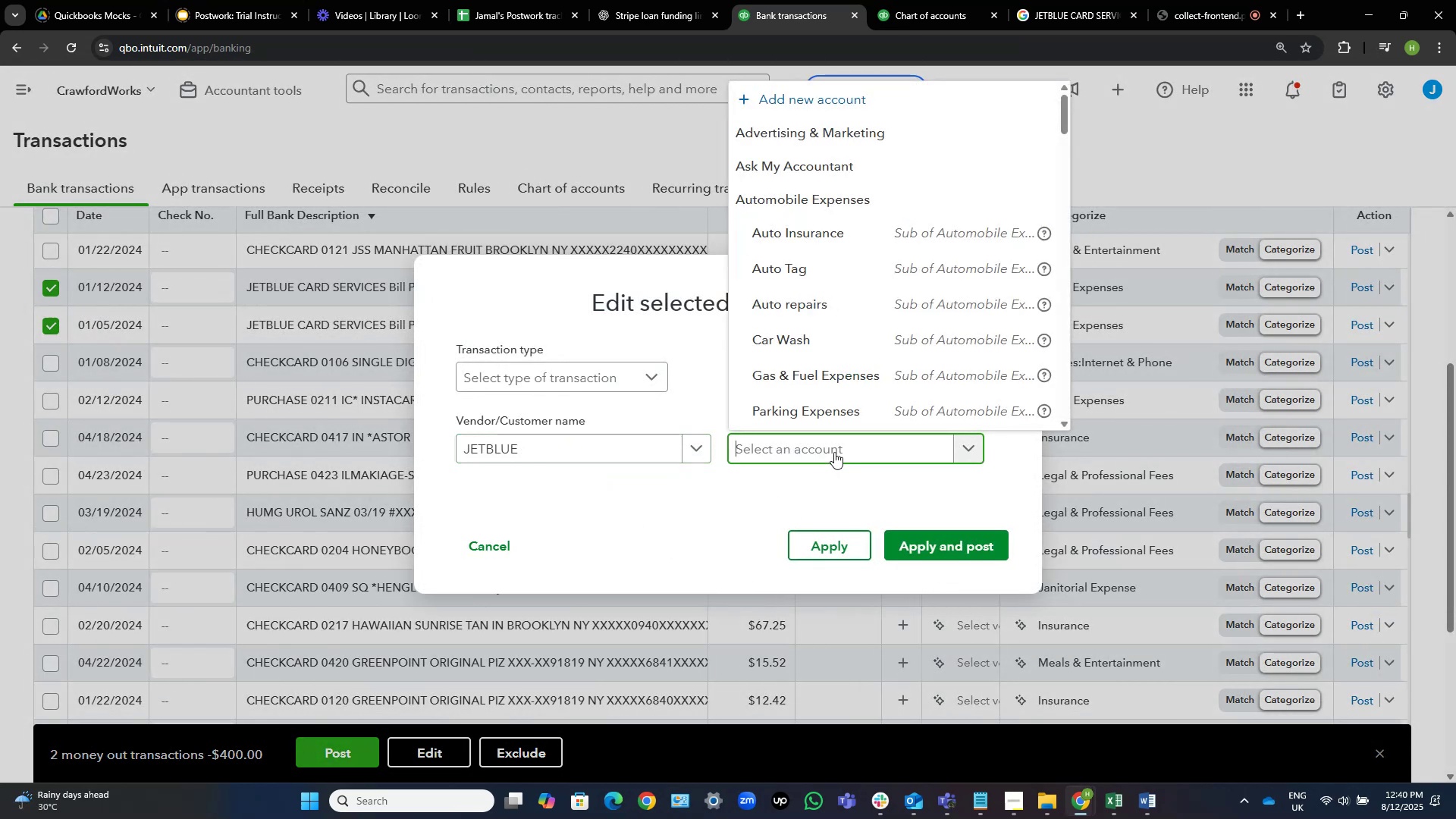 
type(air)
 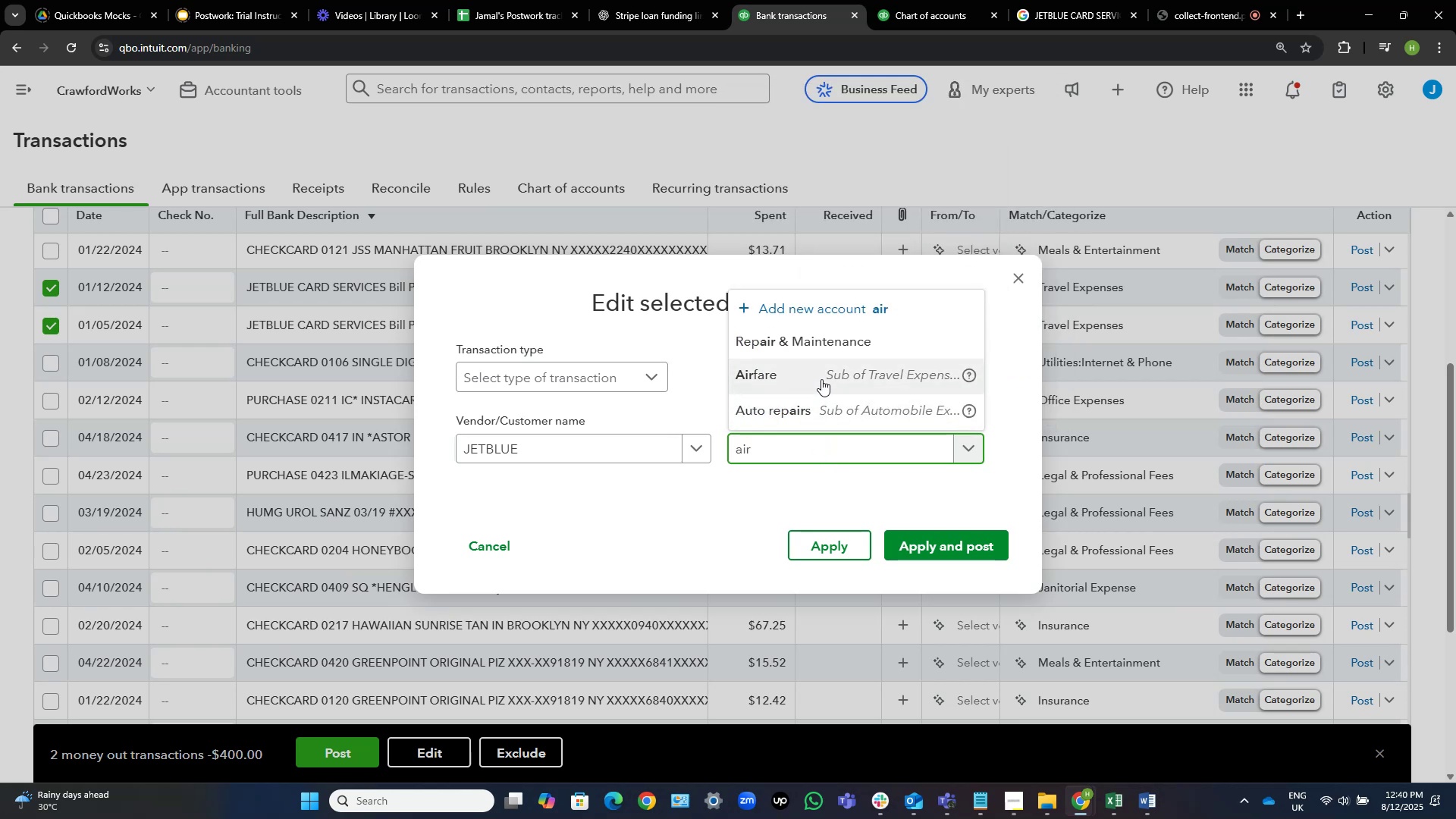 
left_click([821, 379])
 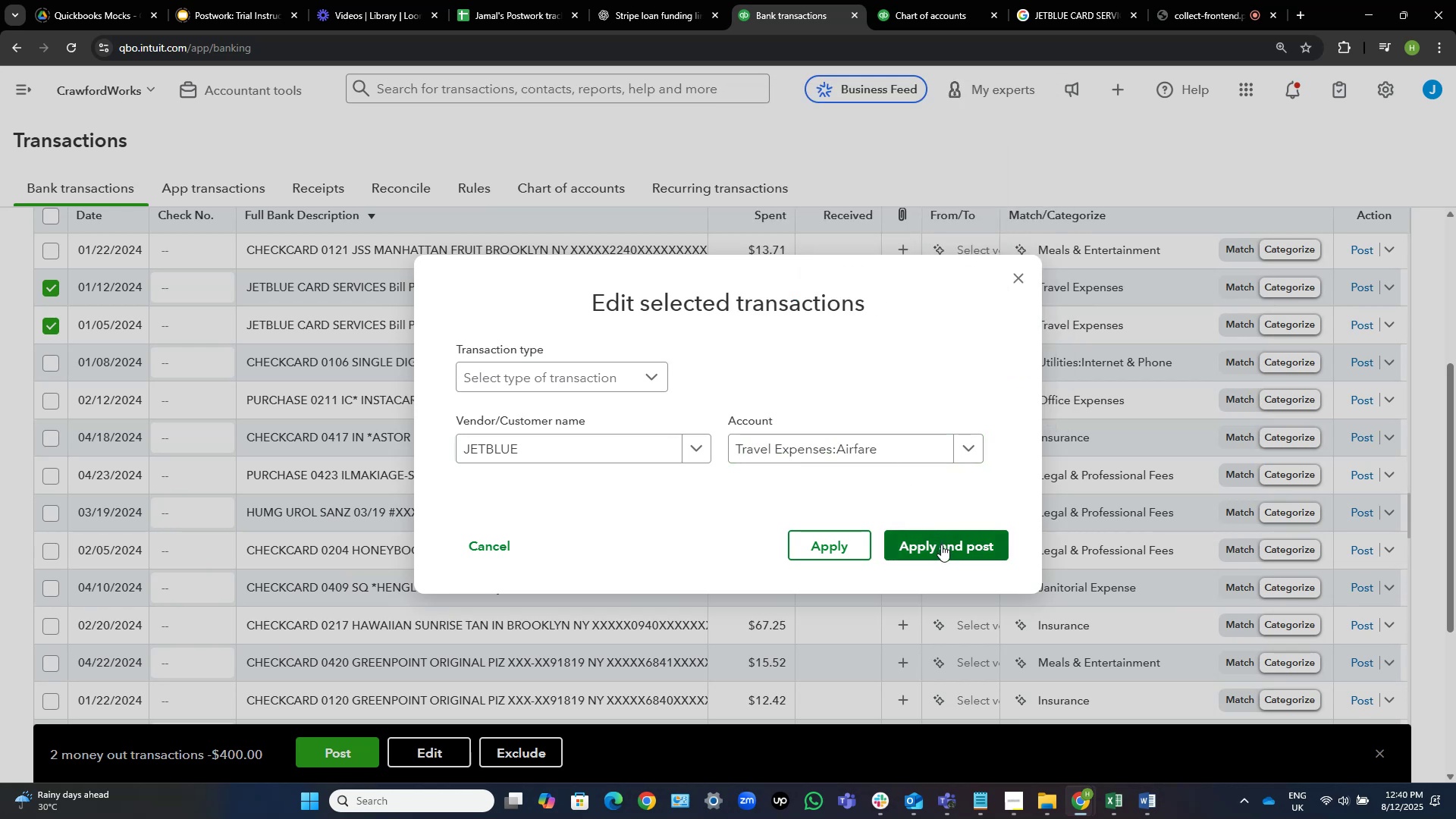 
left_click([941, 544])
 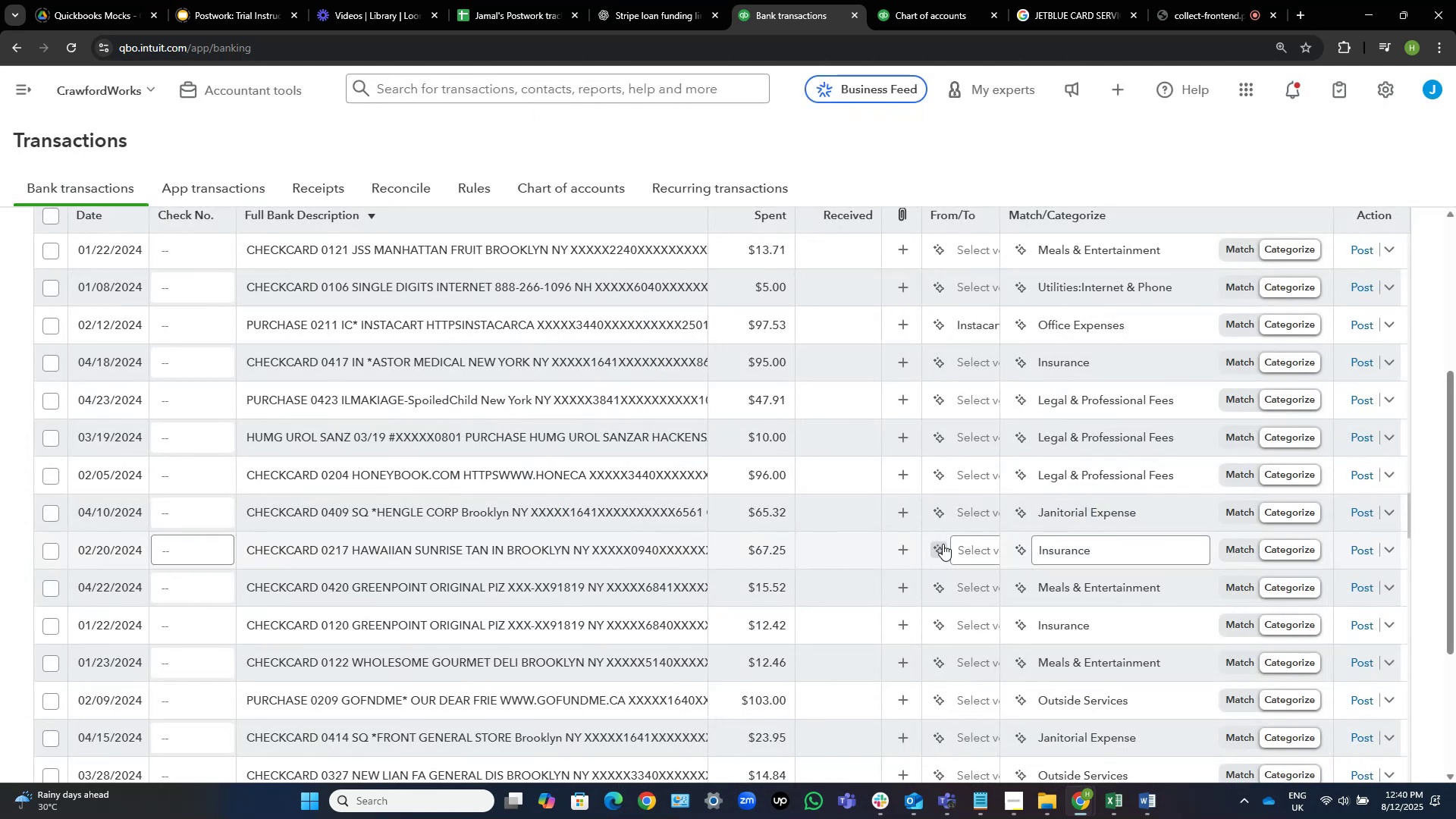 
wait(15.88)
 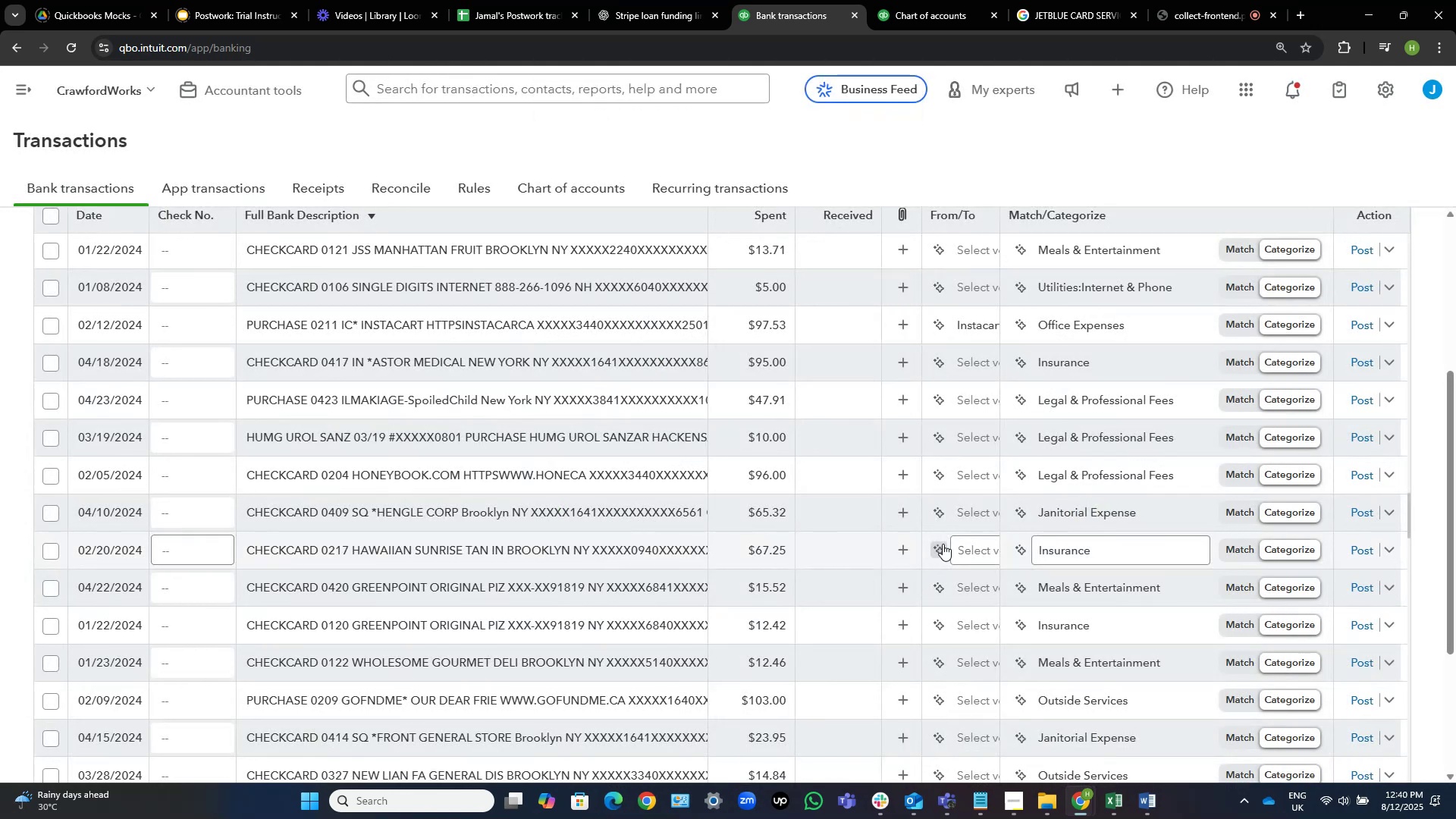 
scroll: coordinate [637, 373], scroll_direction: up, amount: 5.0
 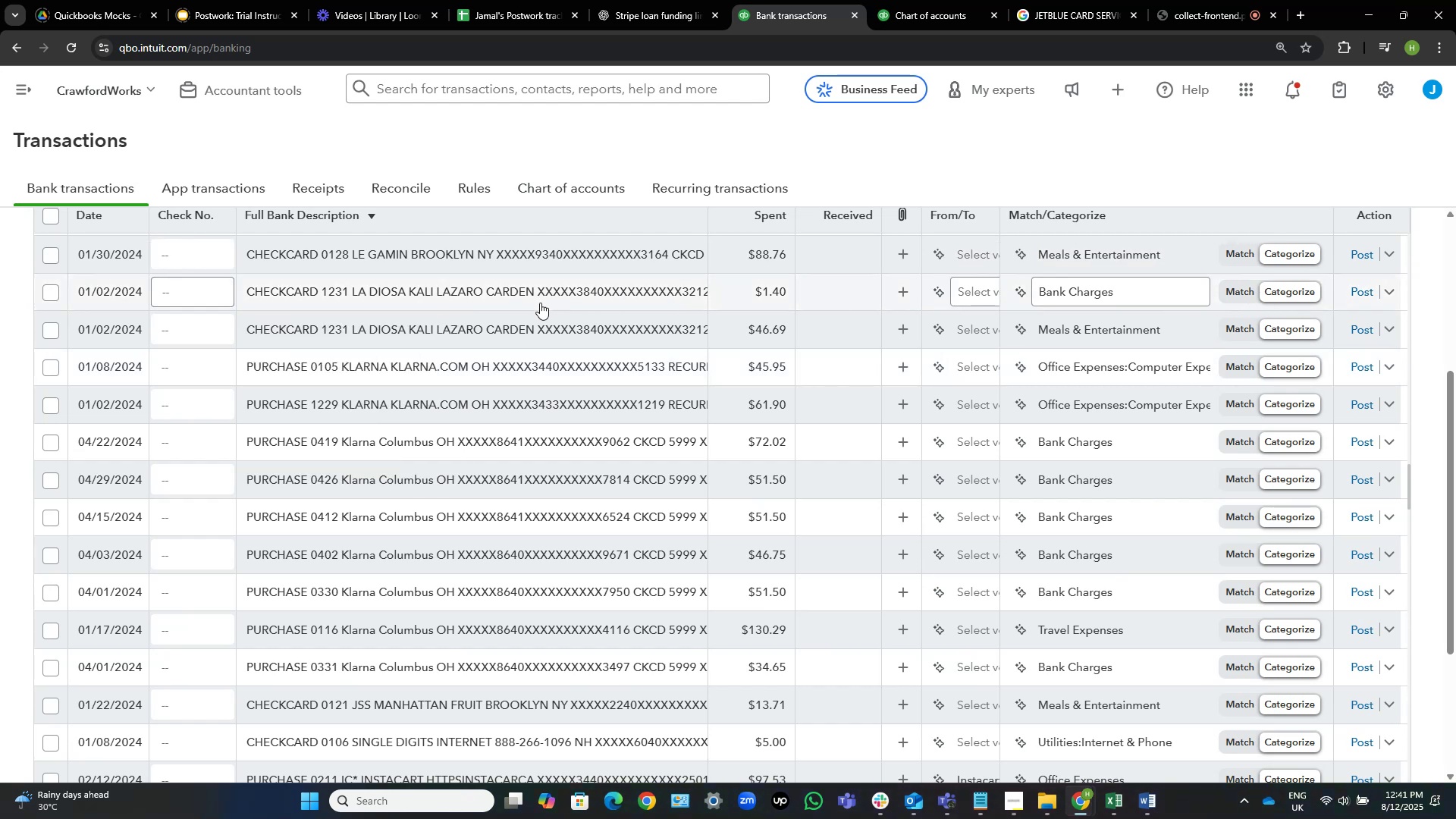 
left_click([554, 322])
 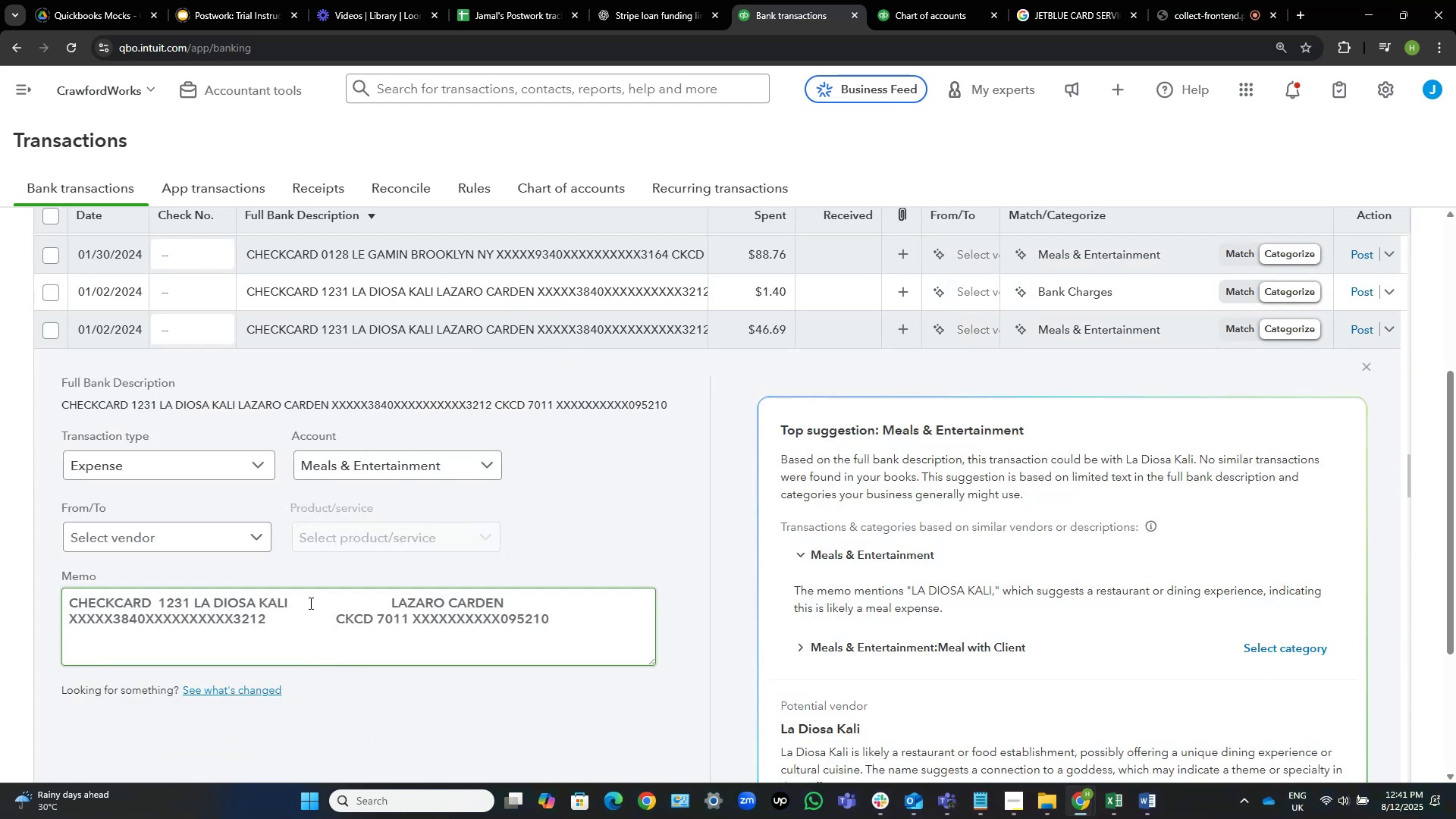 
wait(5.36)
 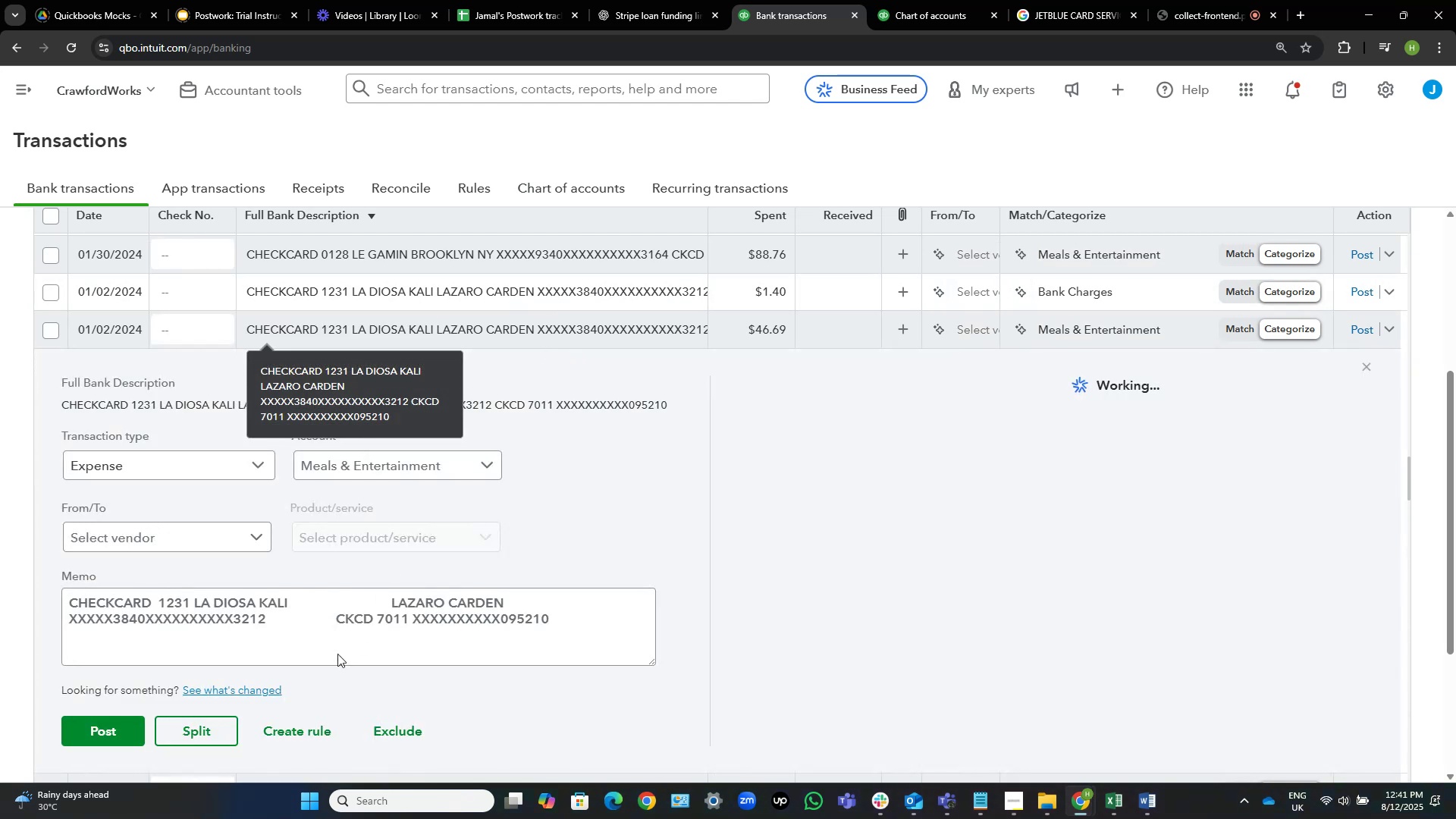 
left_click_drag(start_coordinate=[287, 600], to_coordinate=[195, 598])
 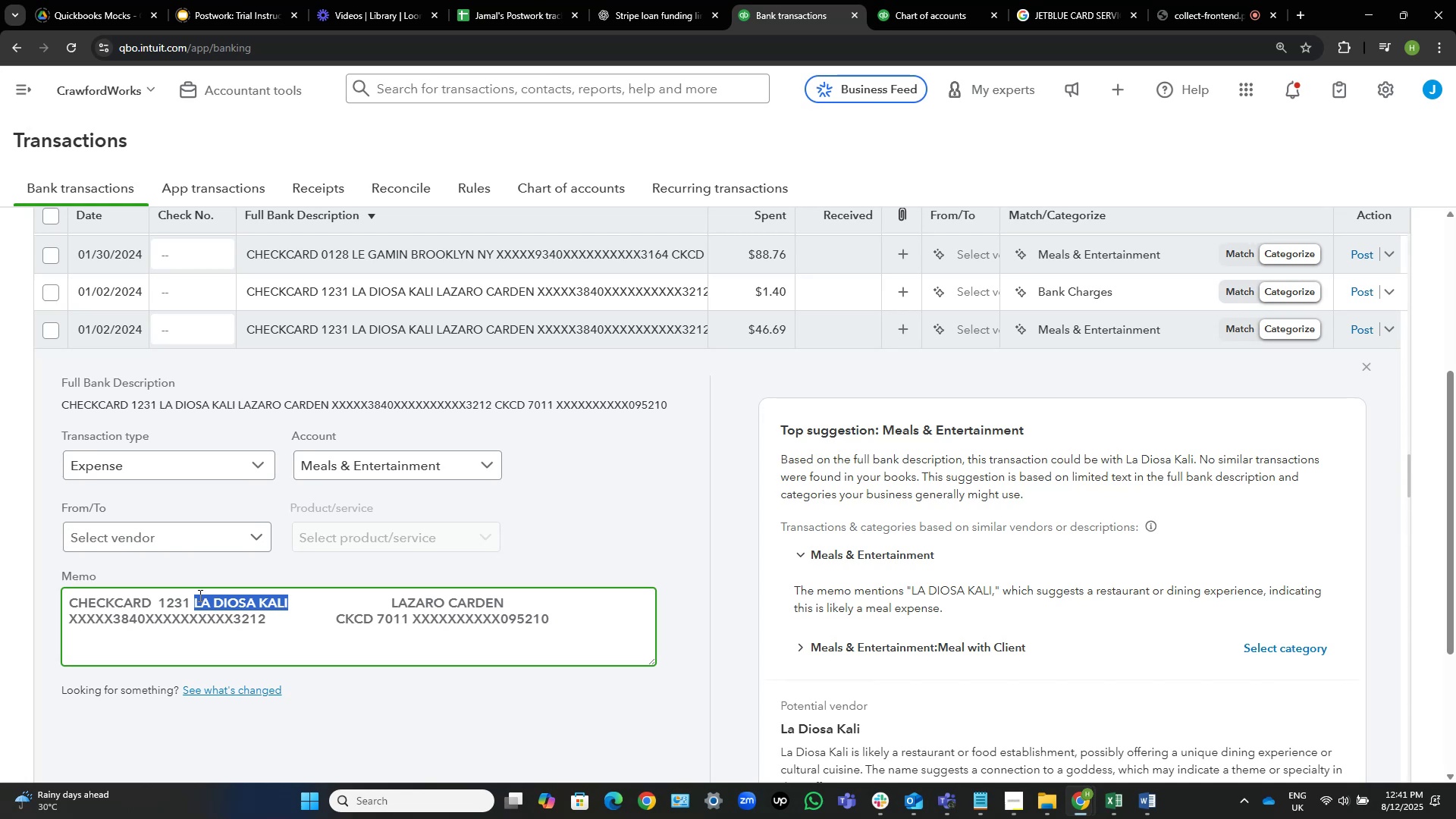 
wait(10.69)
 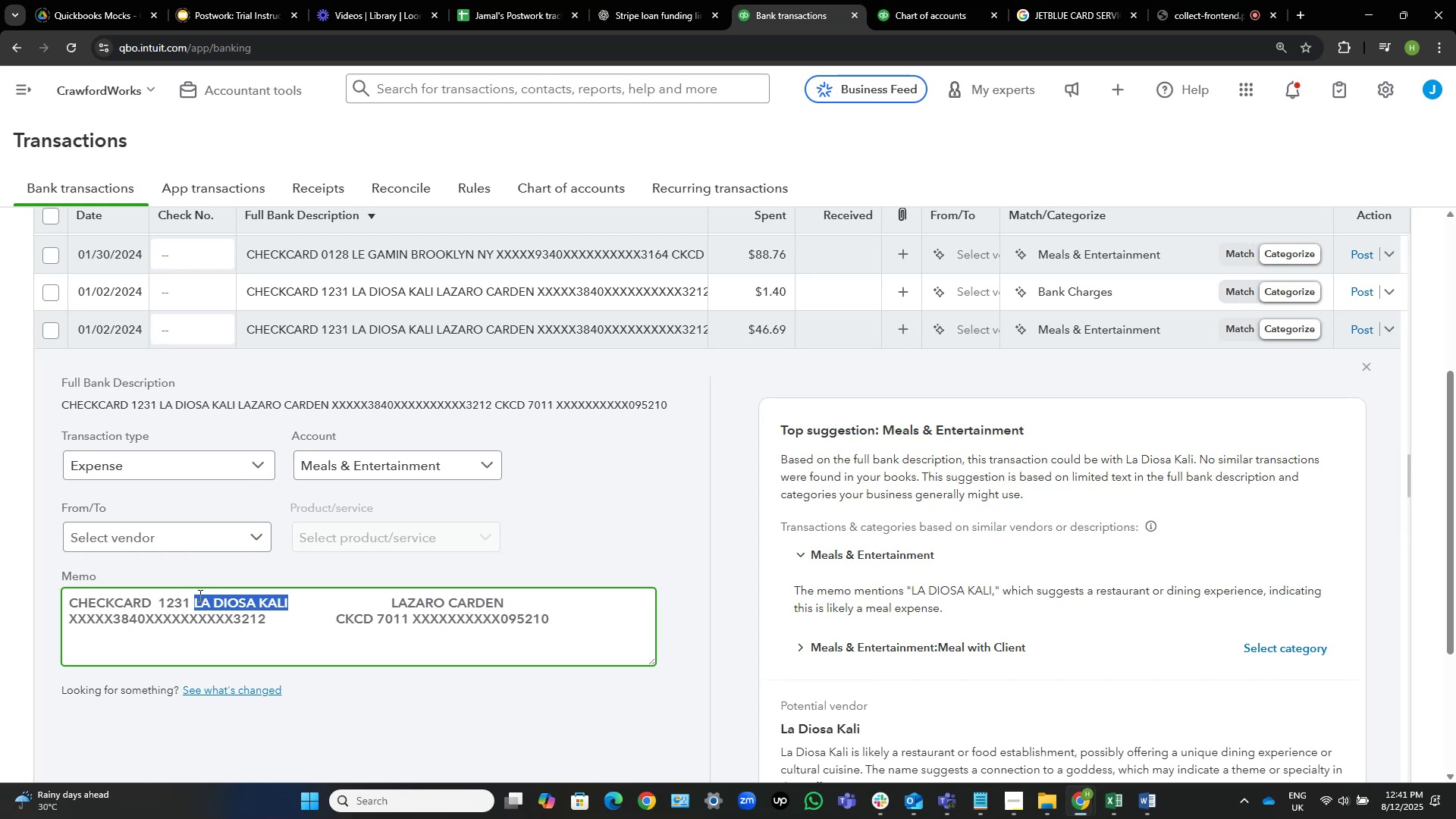 
key(Control+C)
 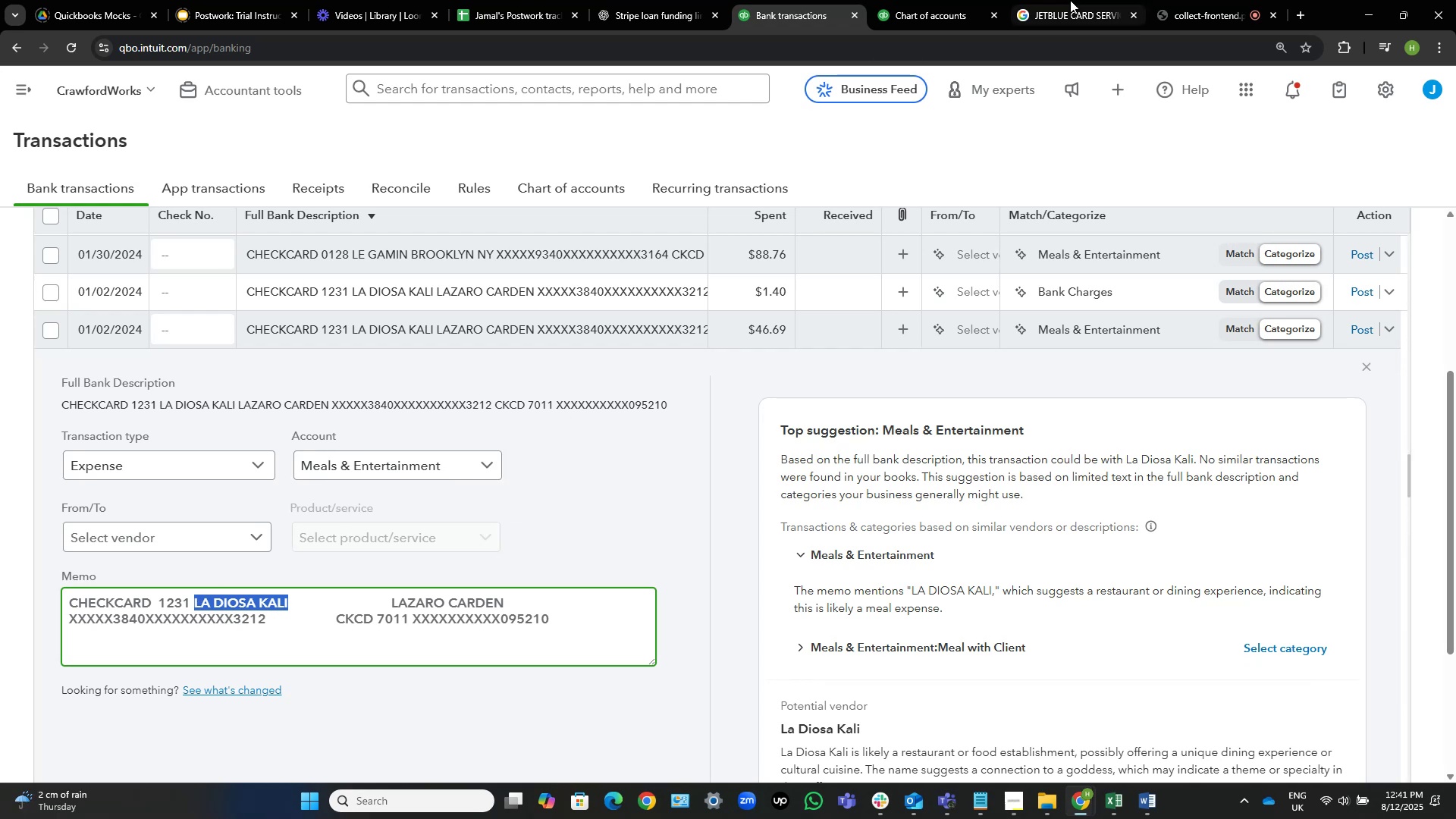 
left_click([1014, 1])
 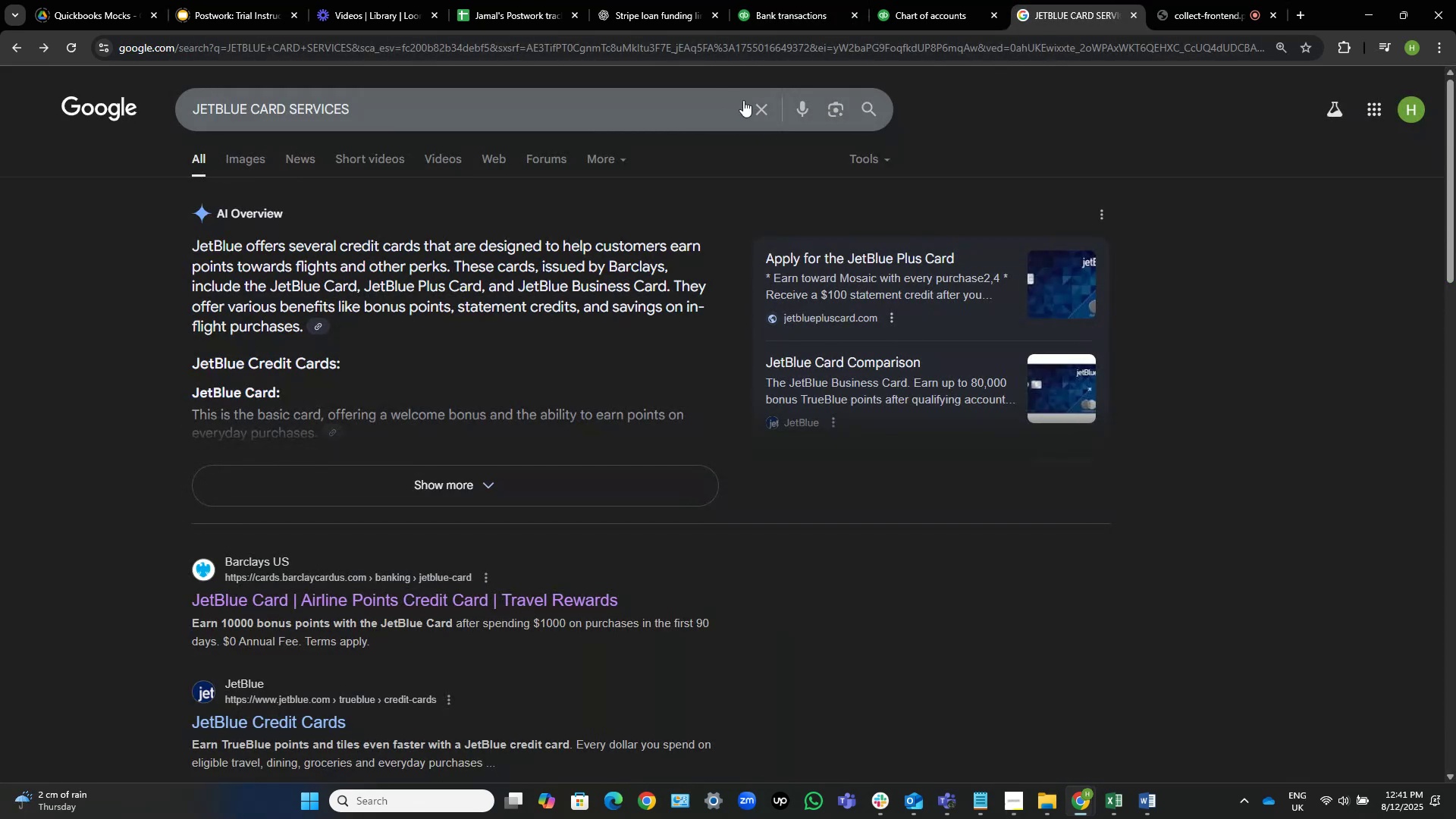 
left_click([764, 108])
 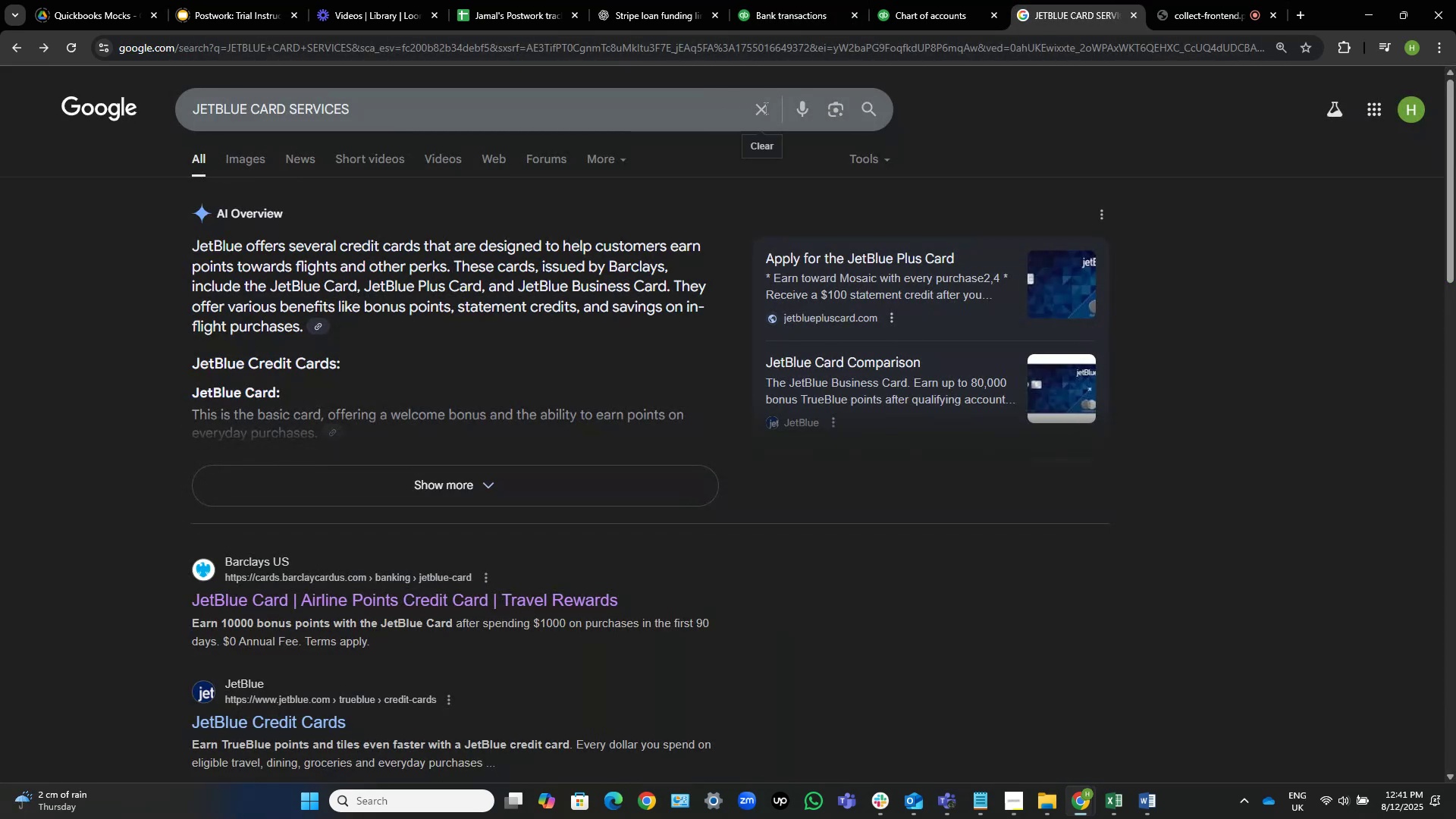 
key(Control+V)
 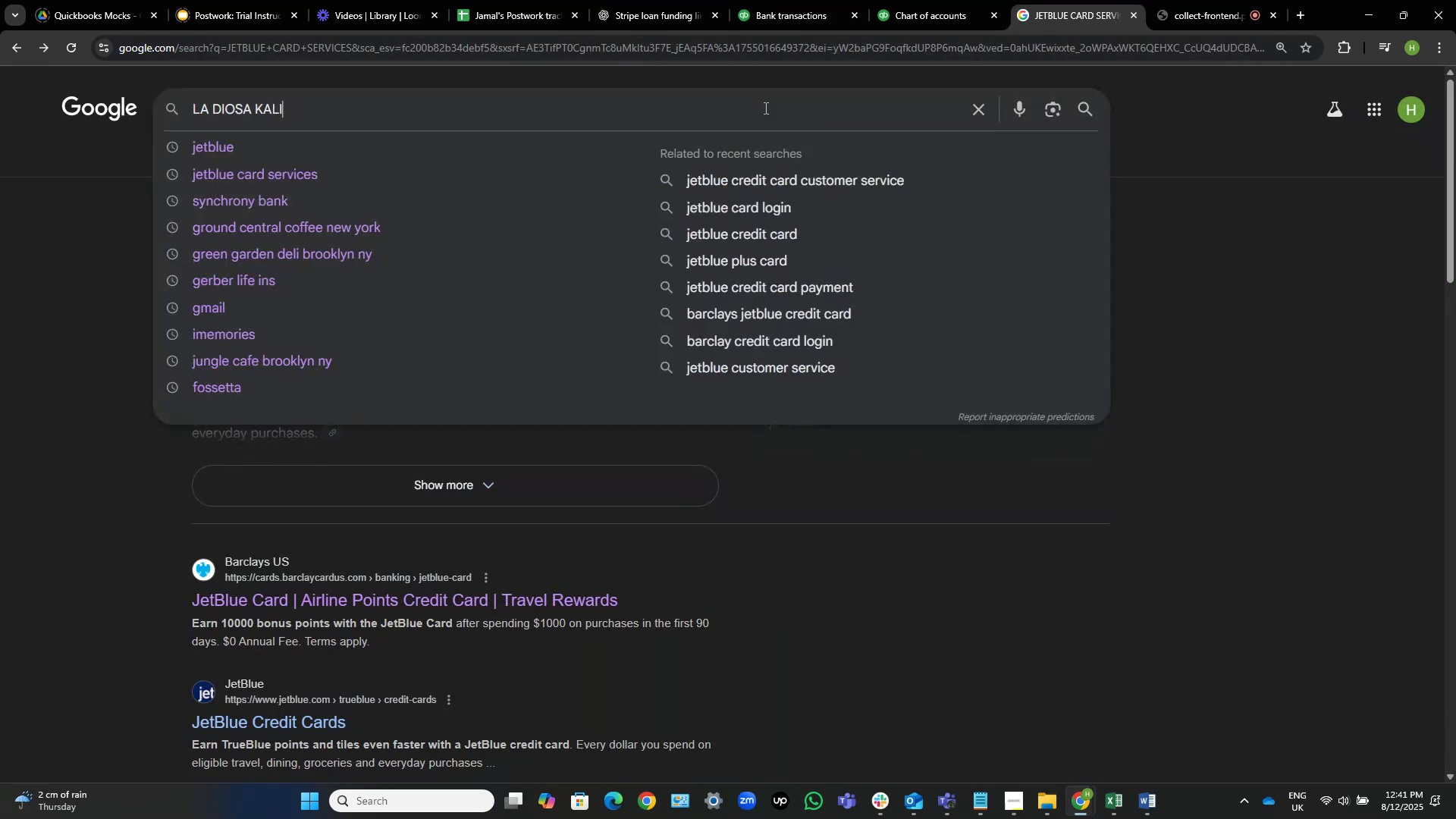 
key(NumpadEnter)
 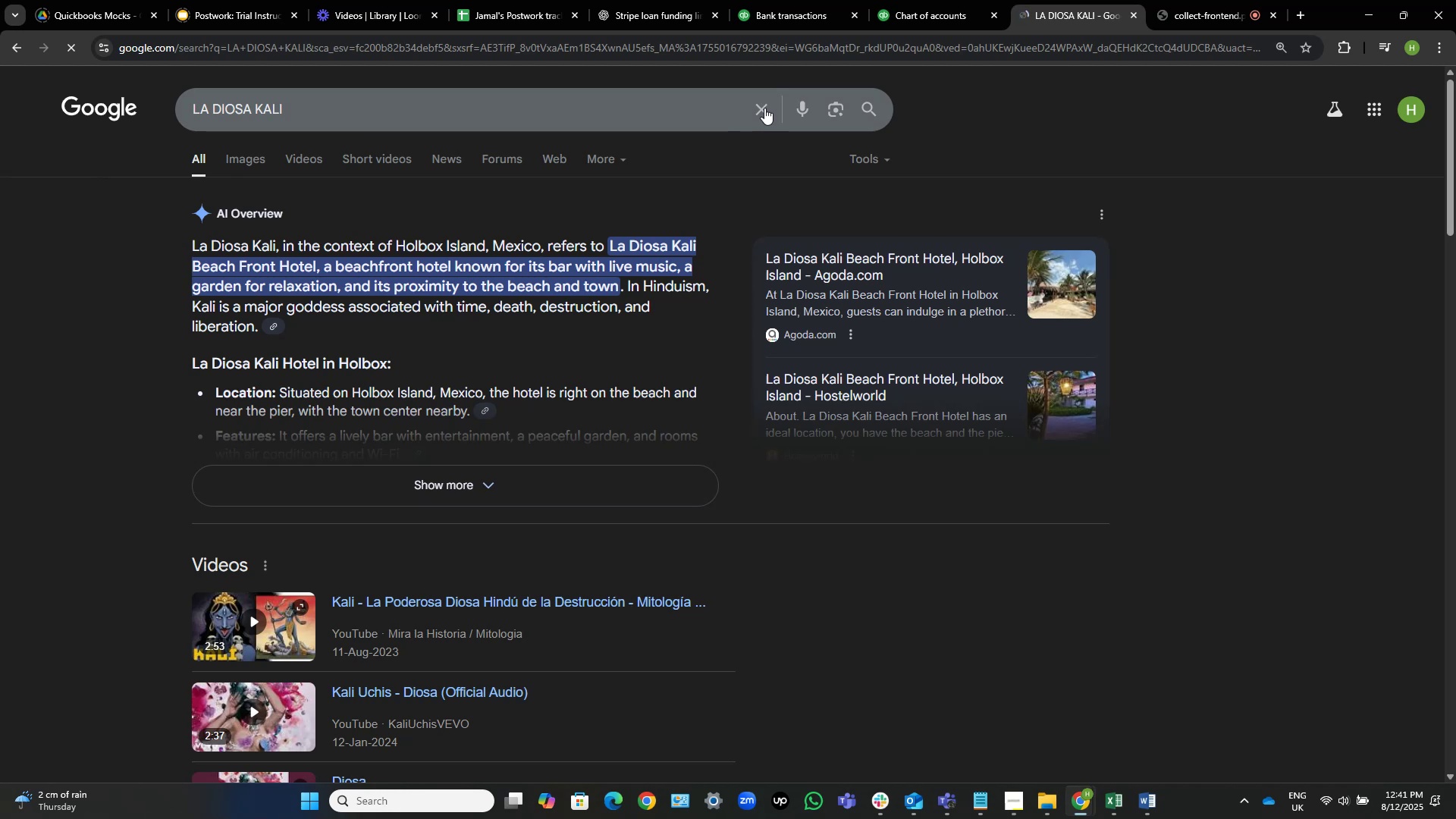 
wait(11.96)
 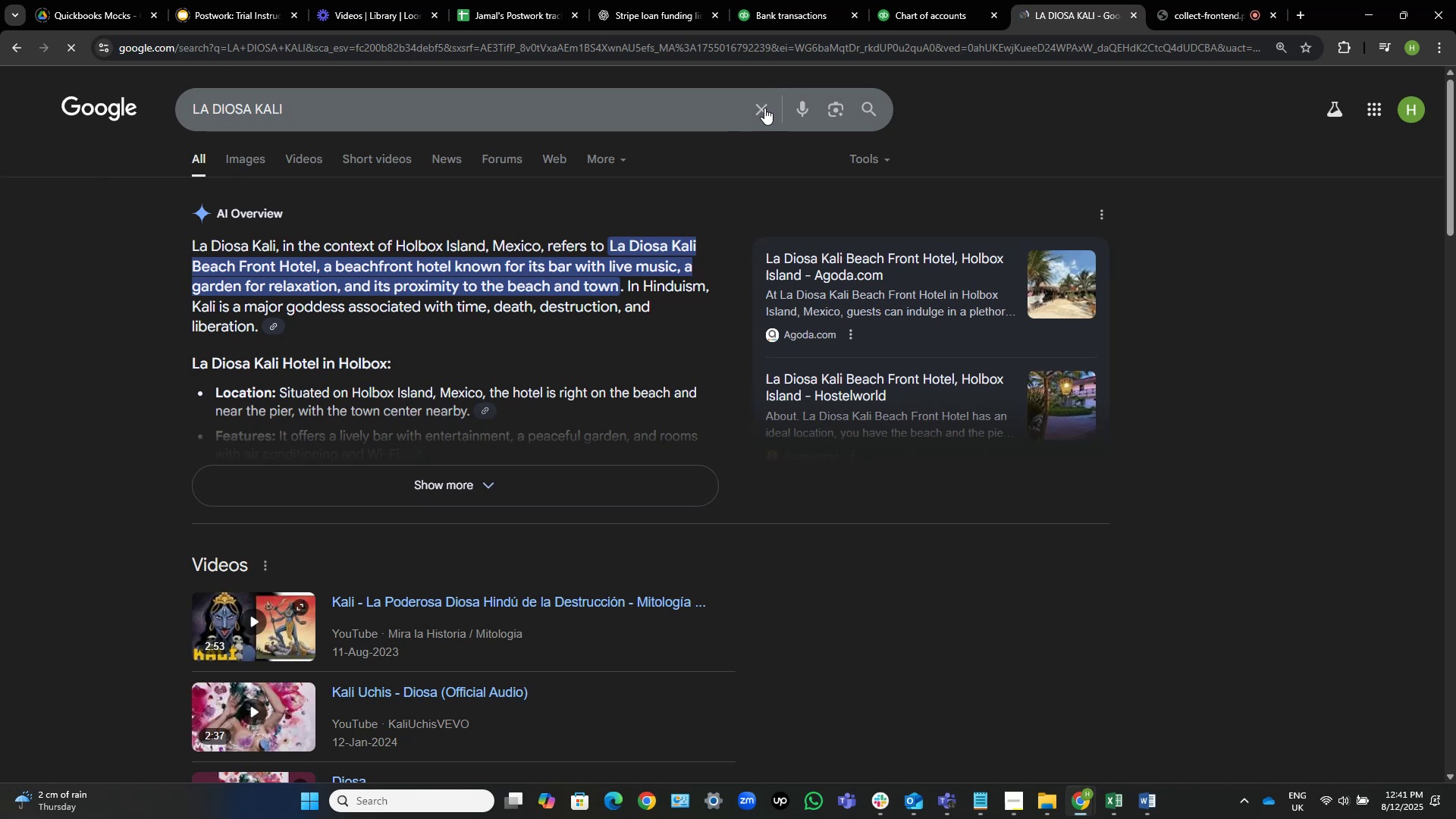 
scroll: coordinate [903, 305], scroll_direction: down, amount: 5.0
 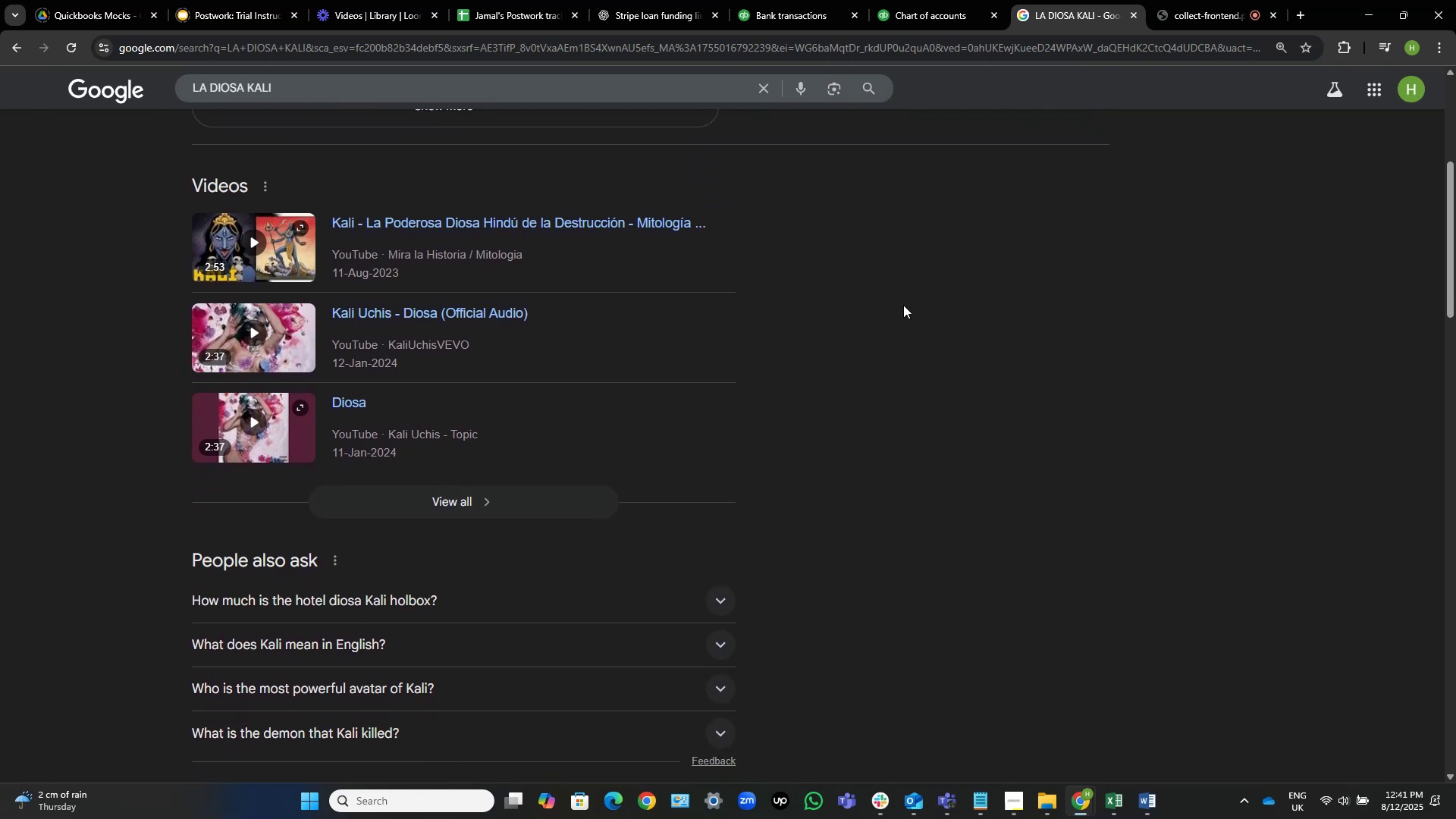 
scroll: coordinate [903, 305], scroll_direction: up, amount: 4.0
 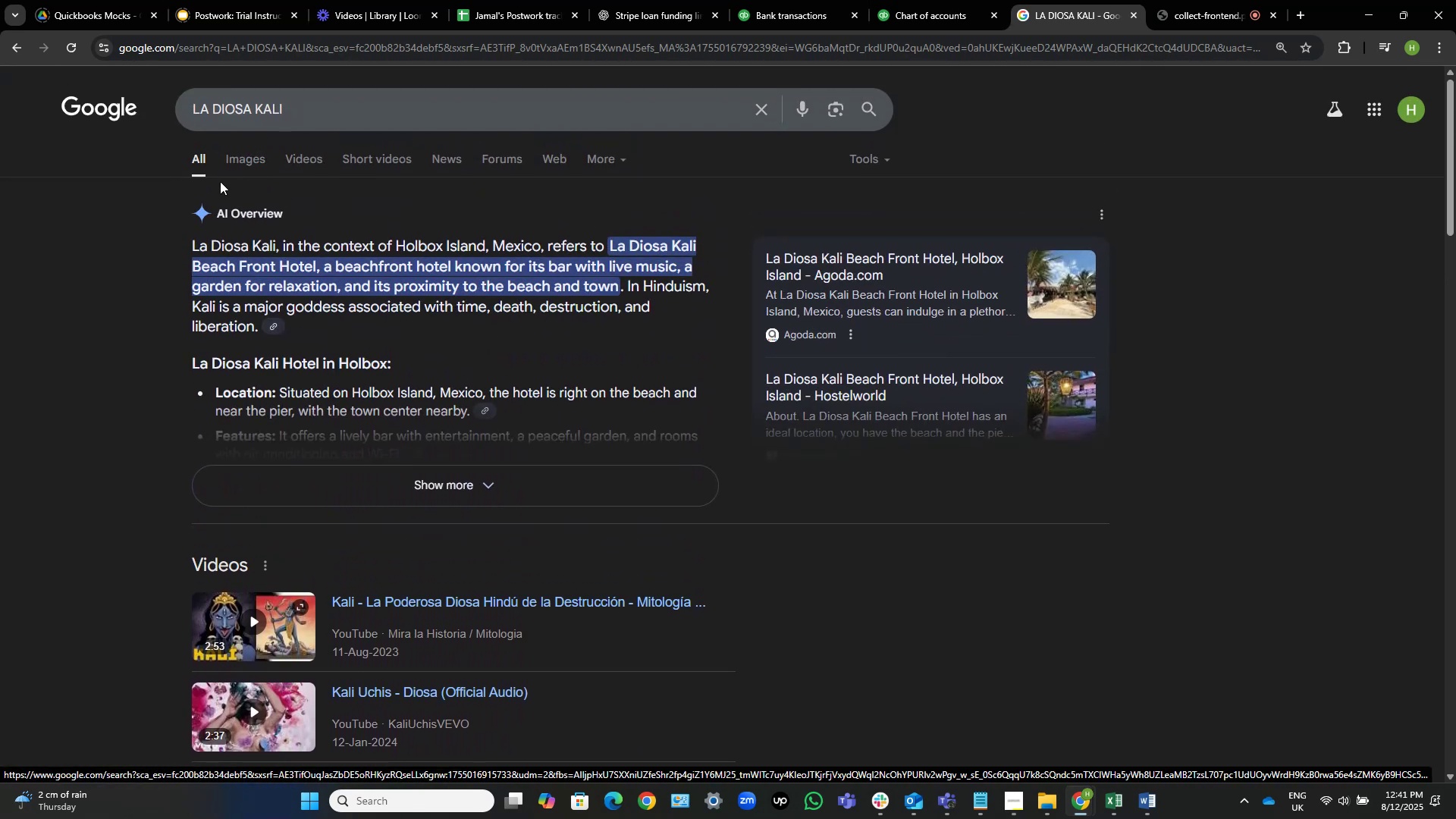 
wait(6.6)
 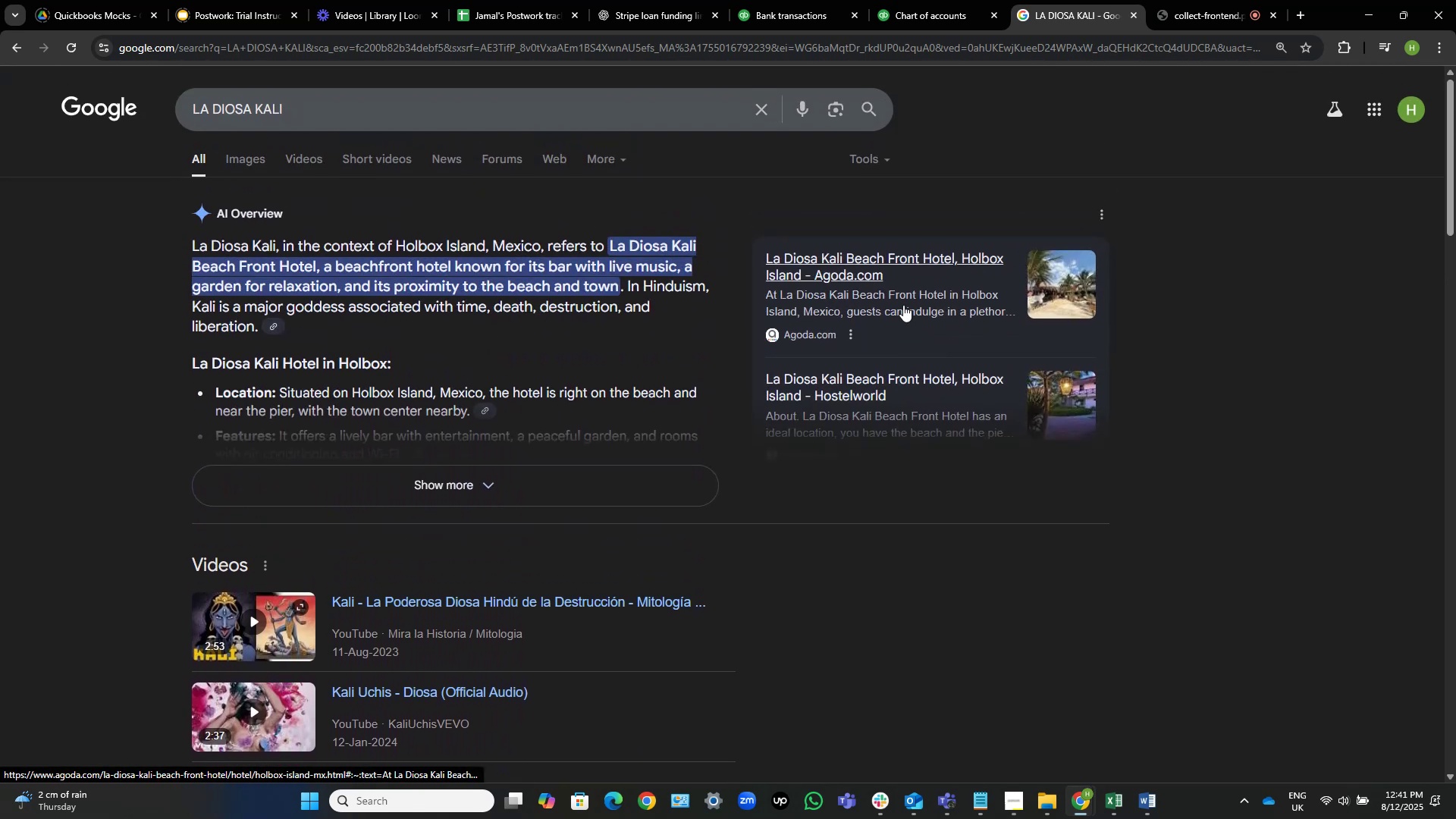 
left_click([789, 0])
 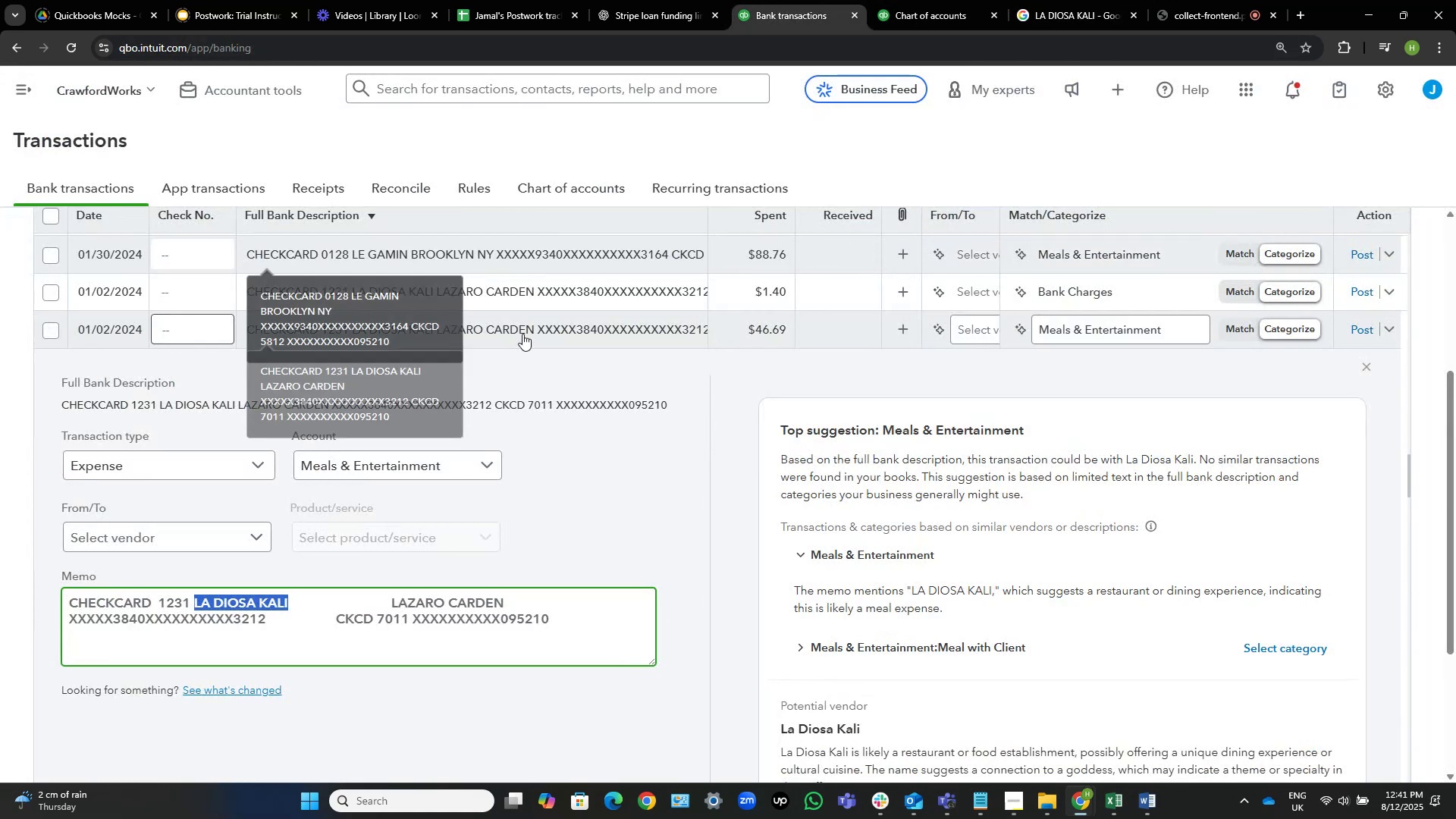 
mouse_move([1046, 270])
 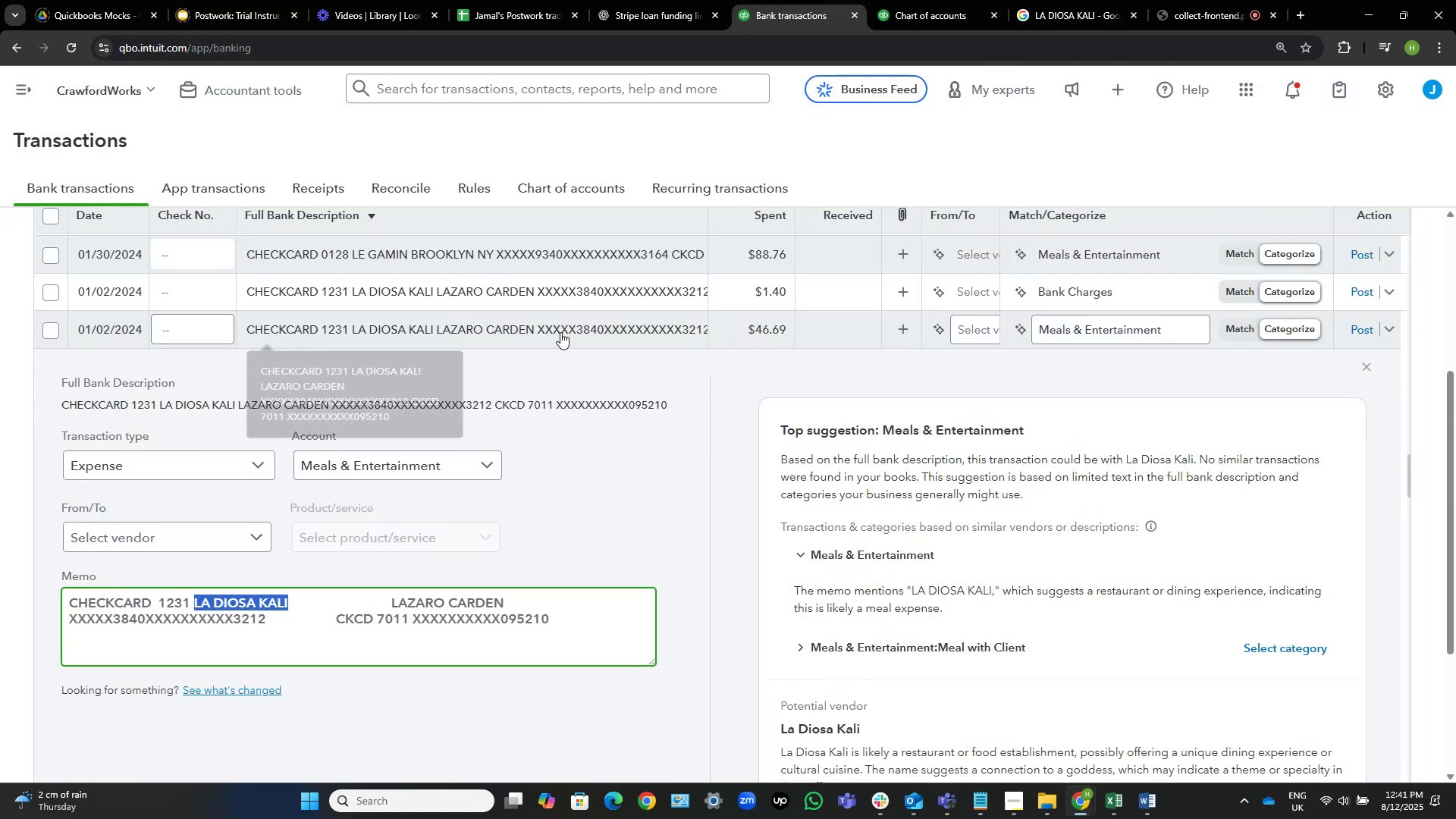 
left_click([560, 332])
 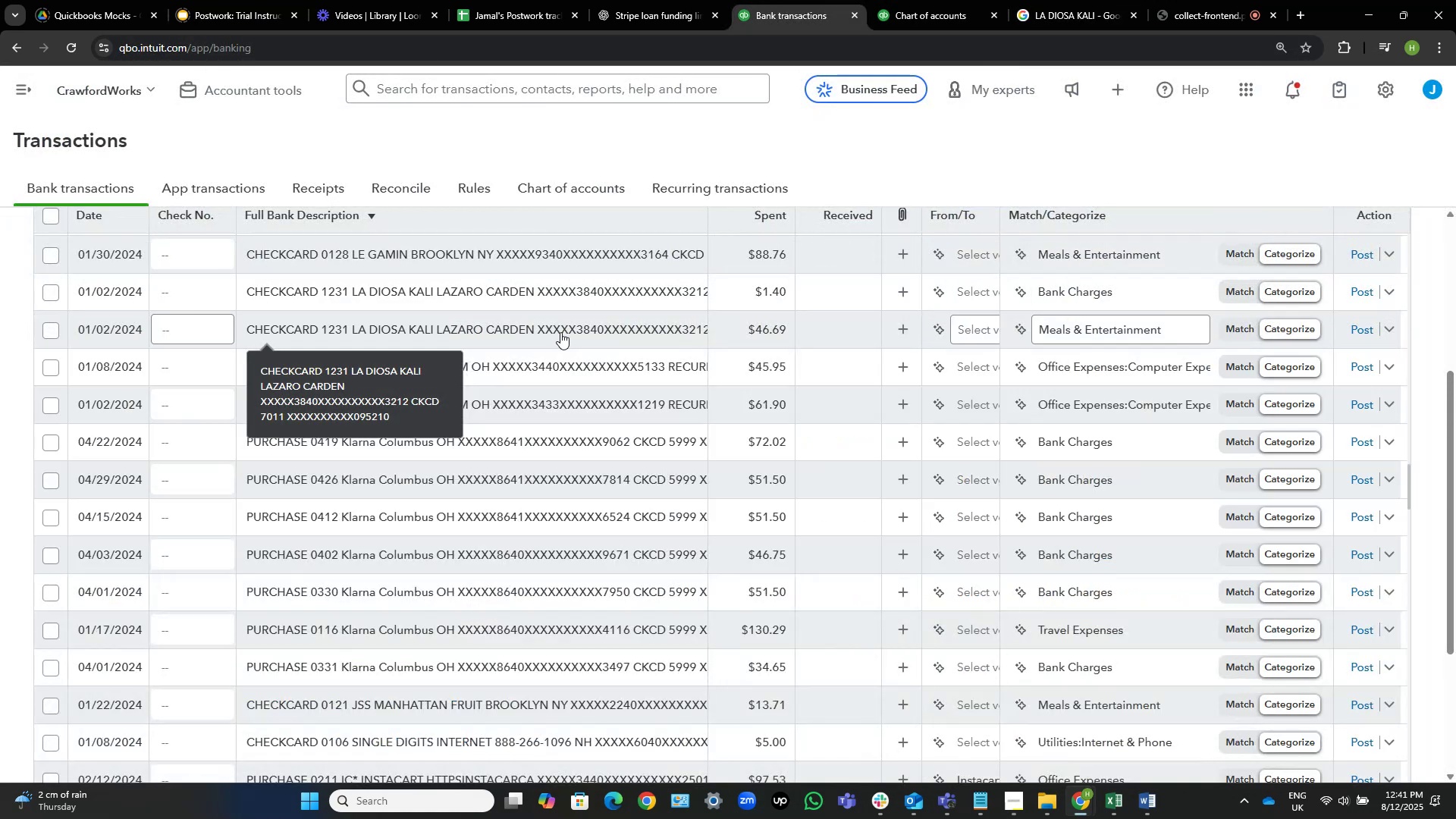 
wait(7.13)
 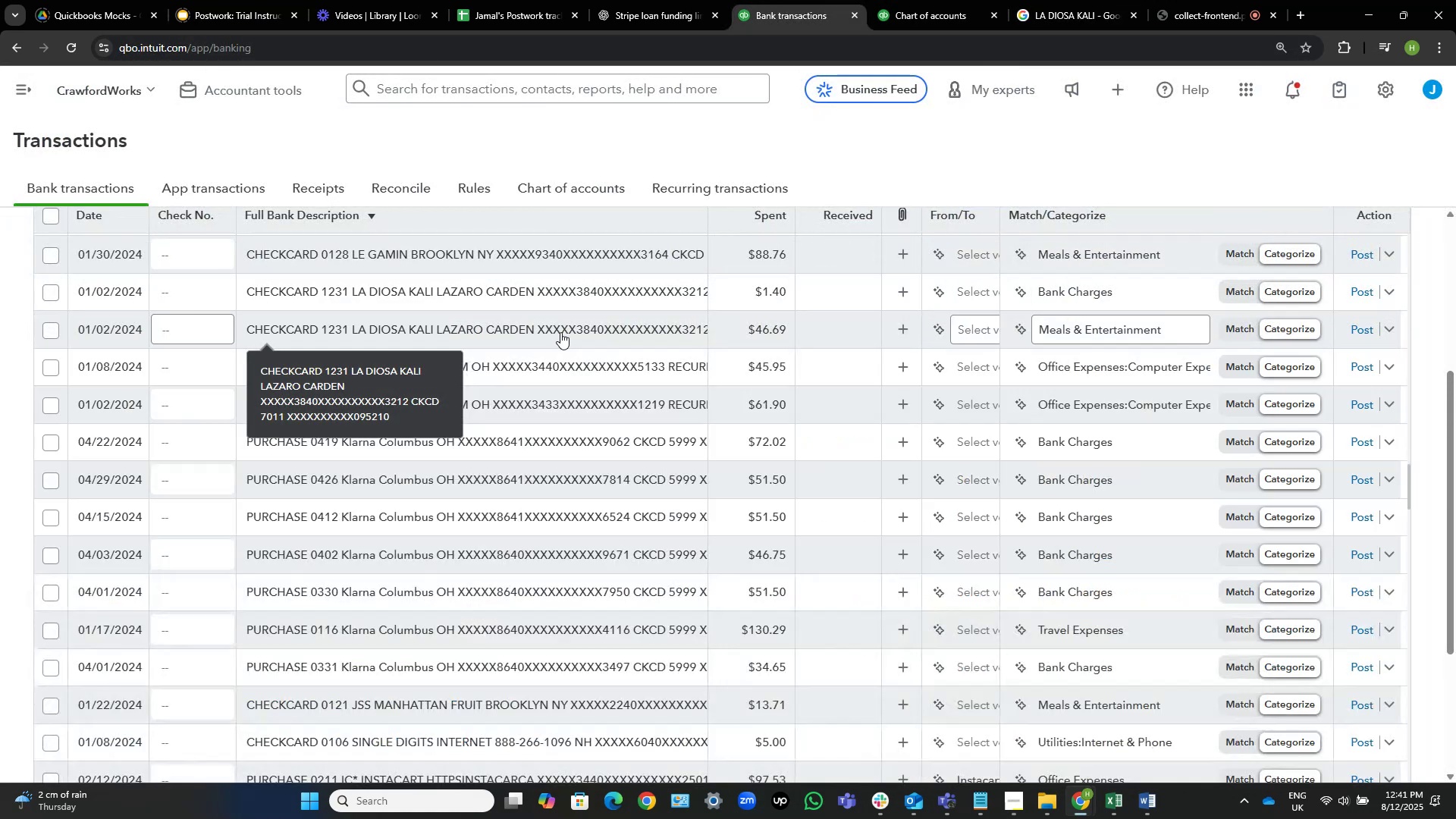 
mouse_move([977, 292])
 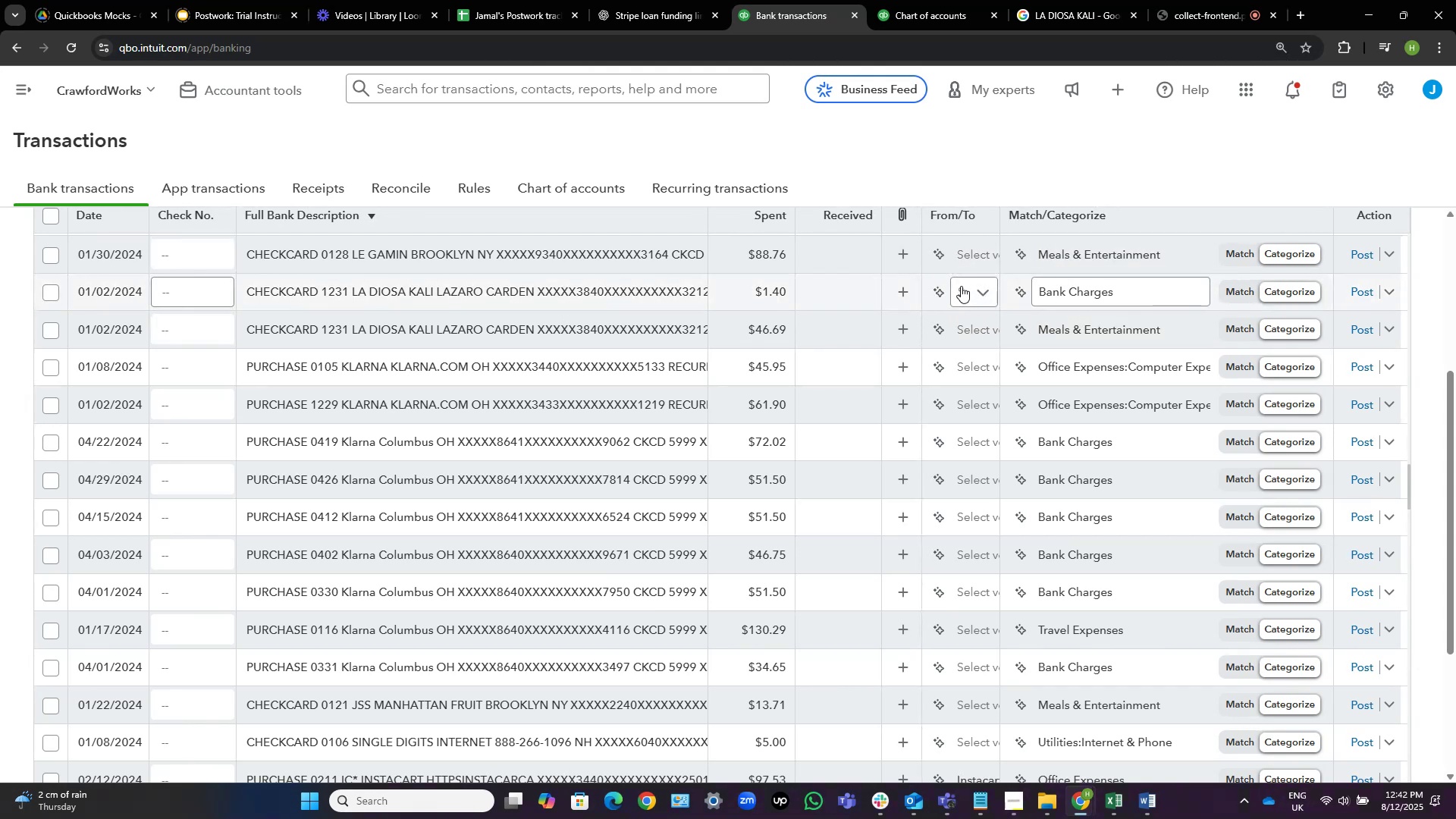 
left_click([961, 286])
 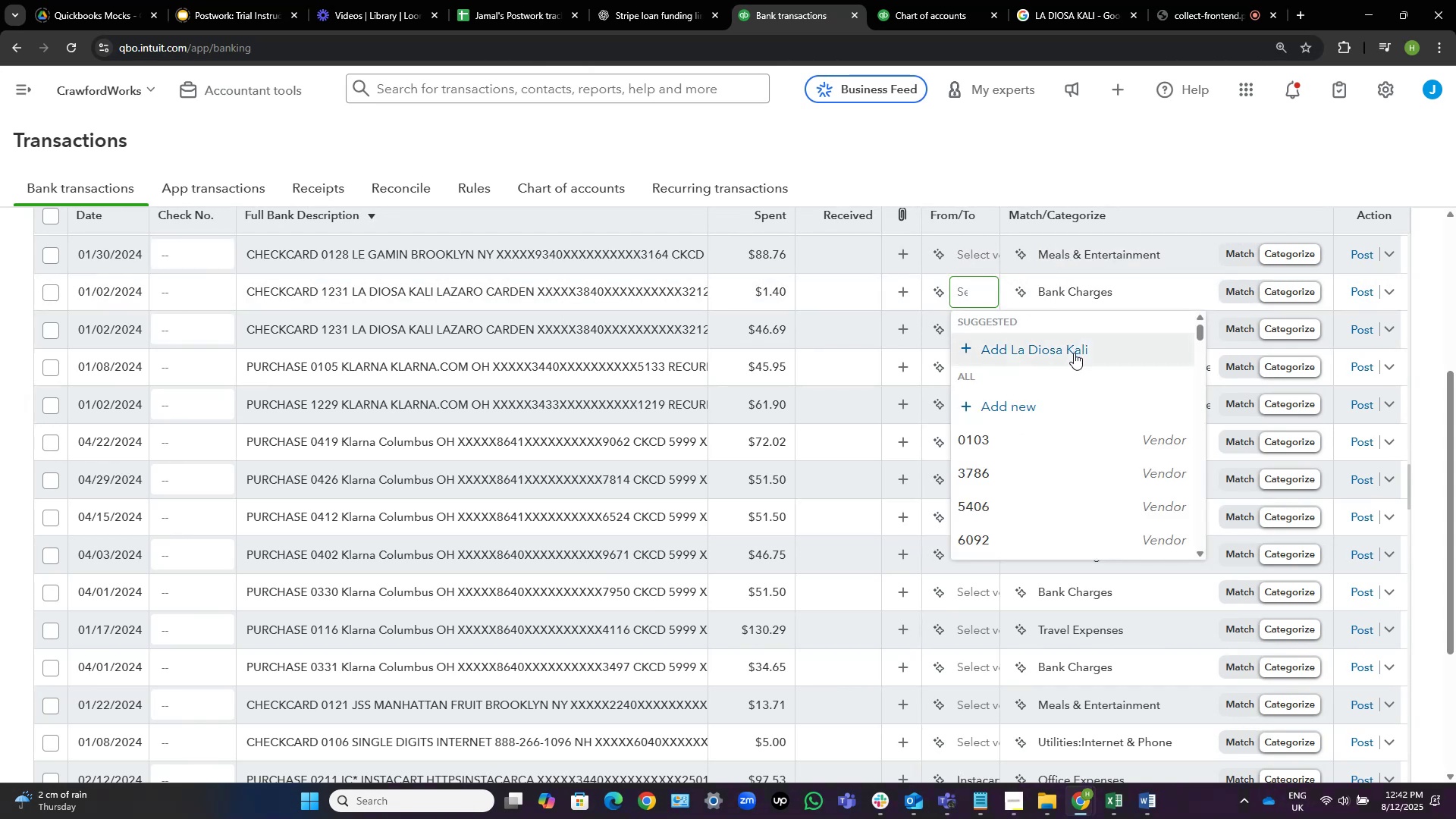 
left_click([1074, 353])
 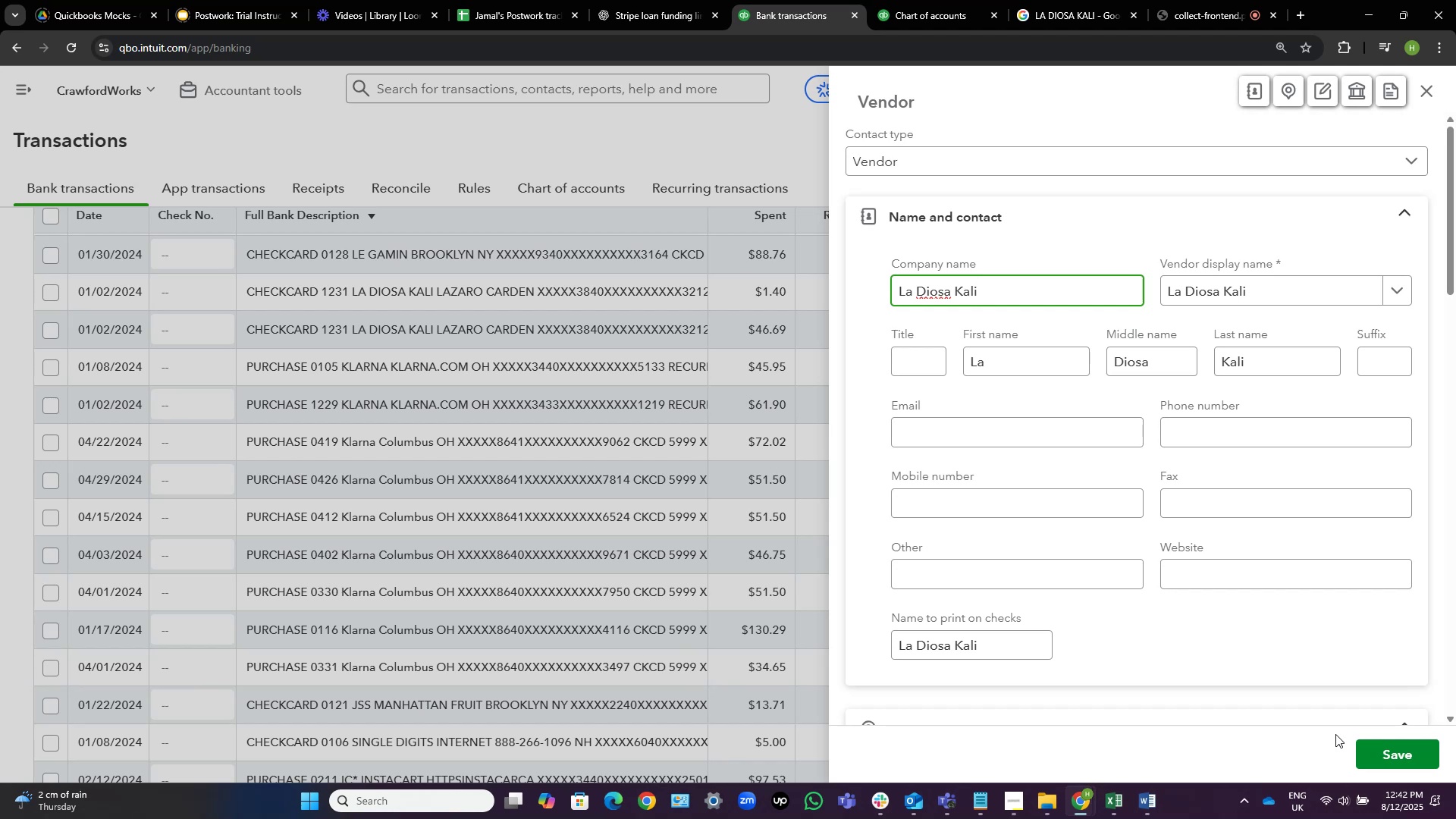 
wait(7.1)
 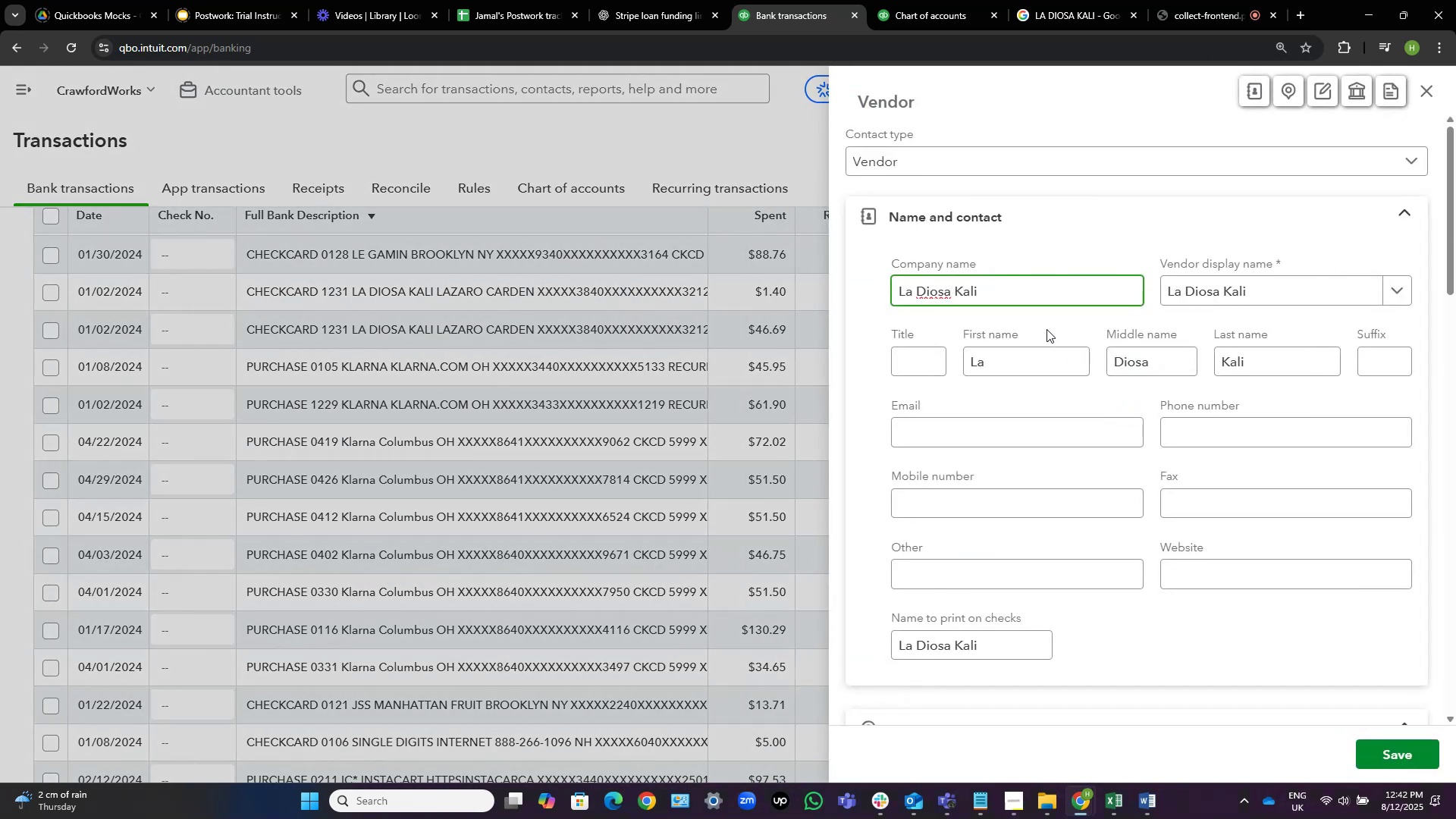 
left_click([1391, 754])
 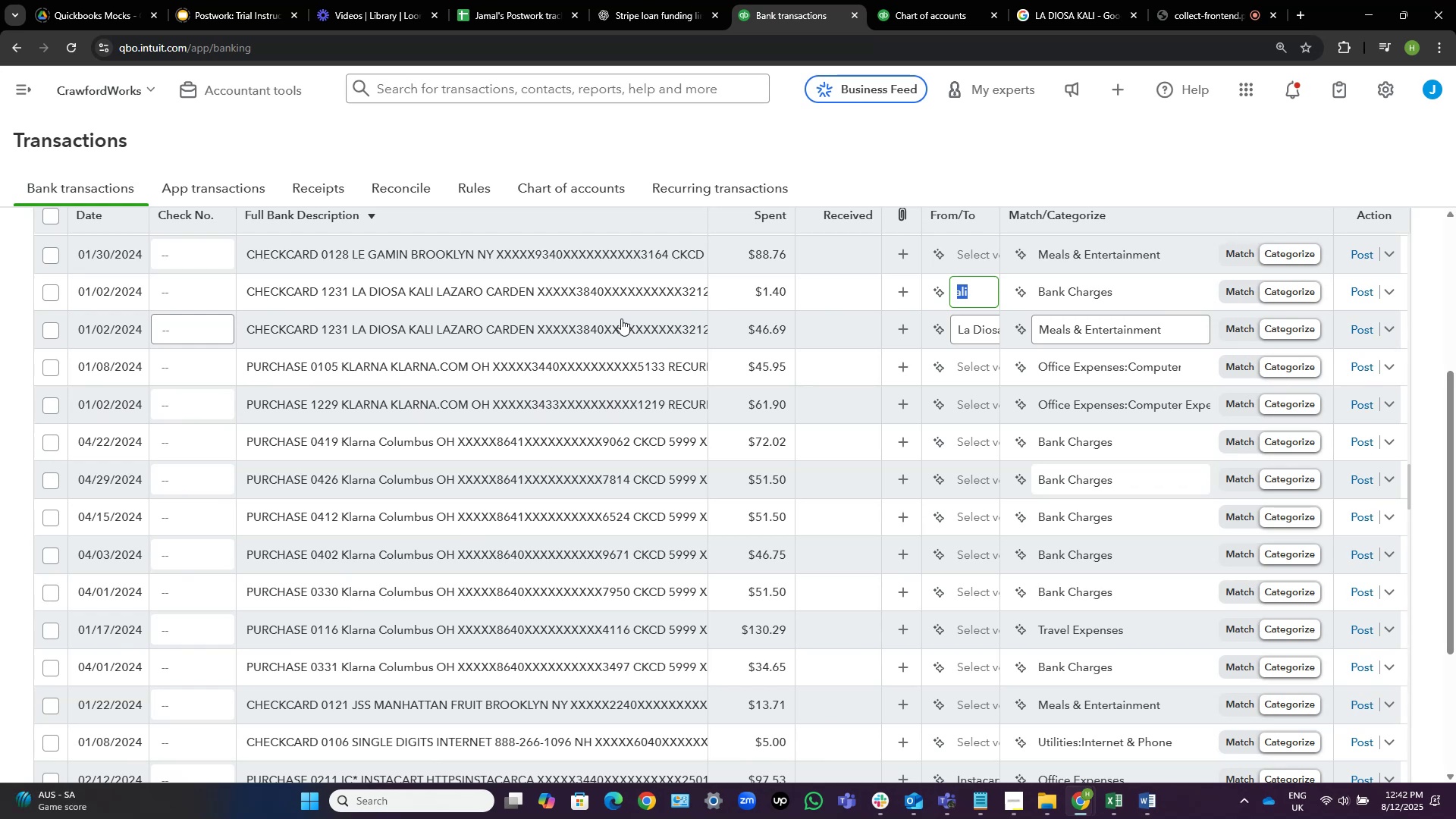 
wait(17.42)
 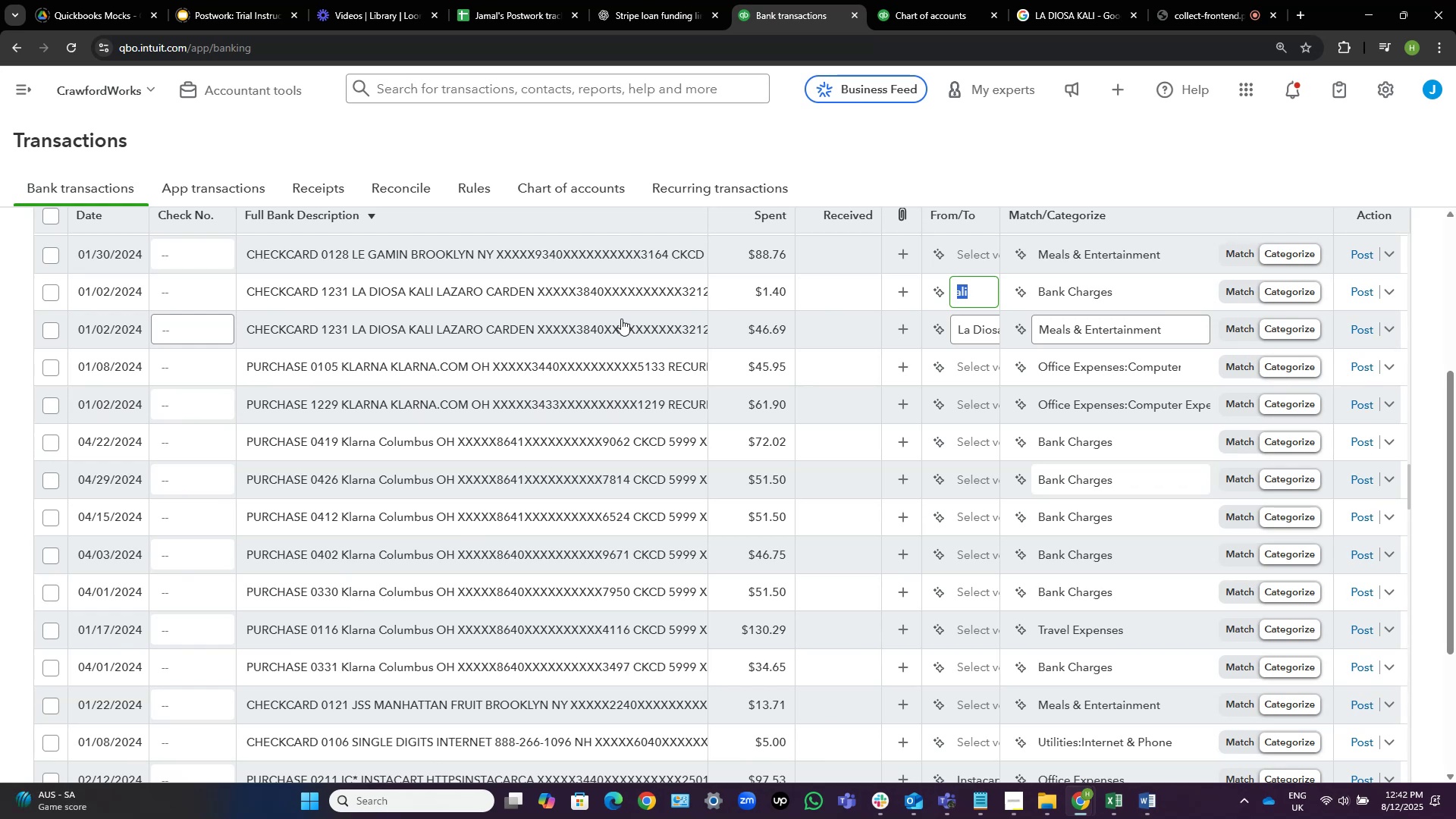 
mouse_move([1072, 290])
 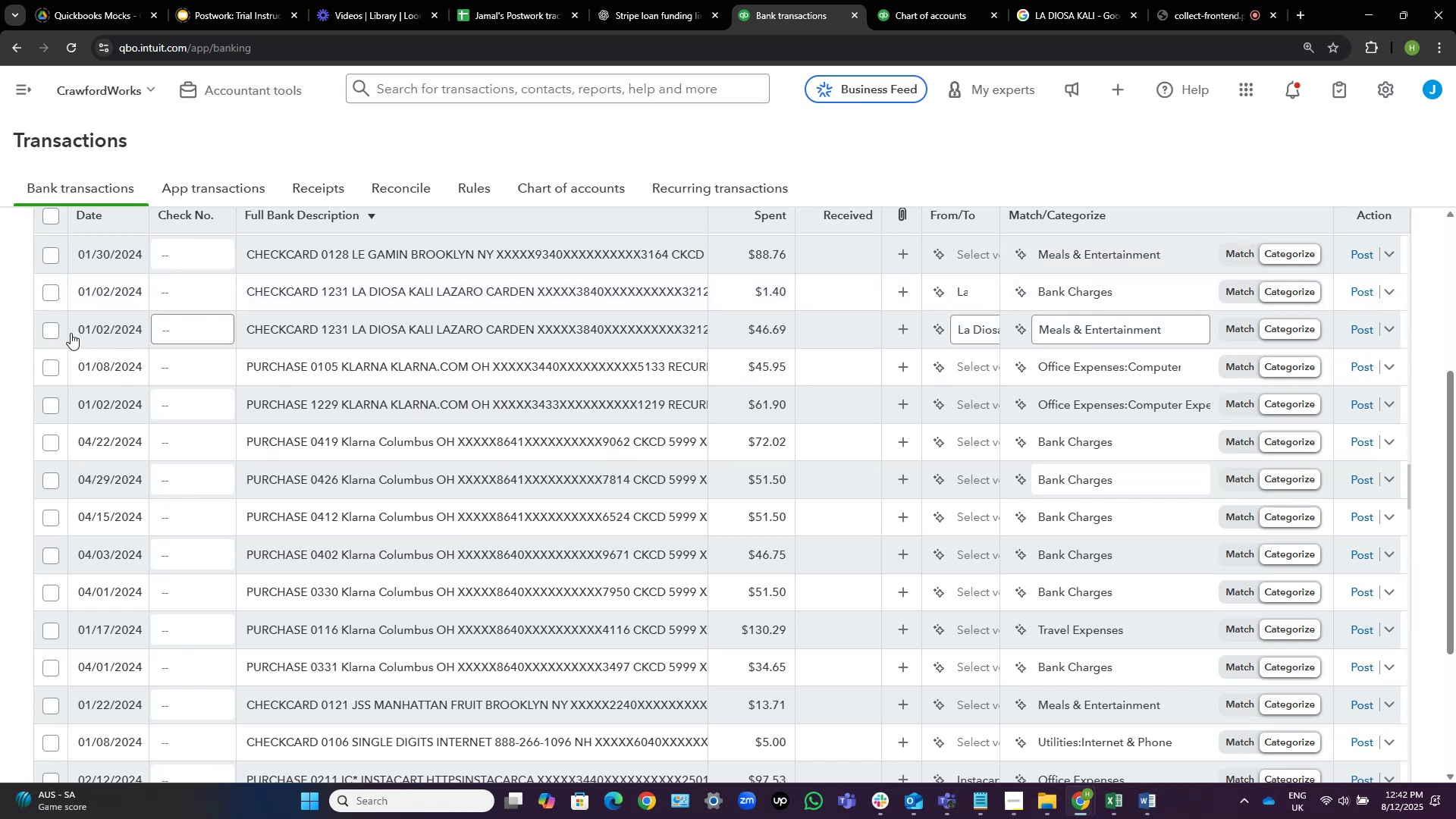 
left_click([50, 331])
 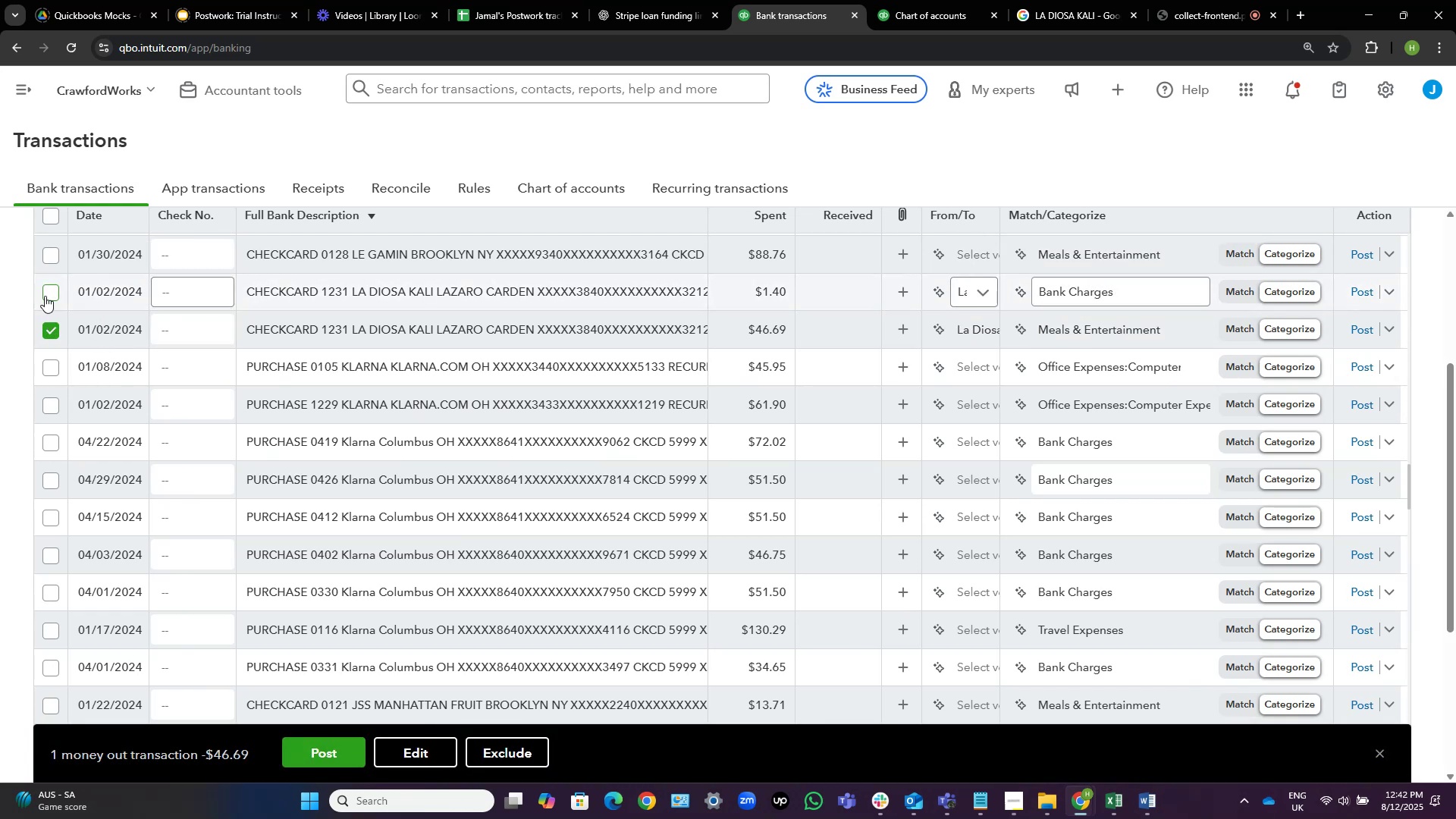 
left_click([46, 294])
 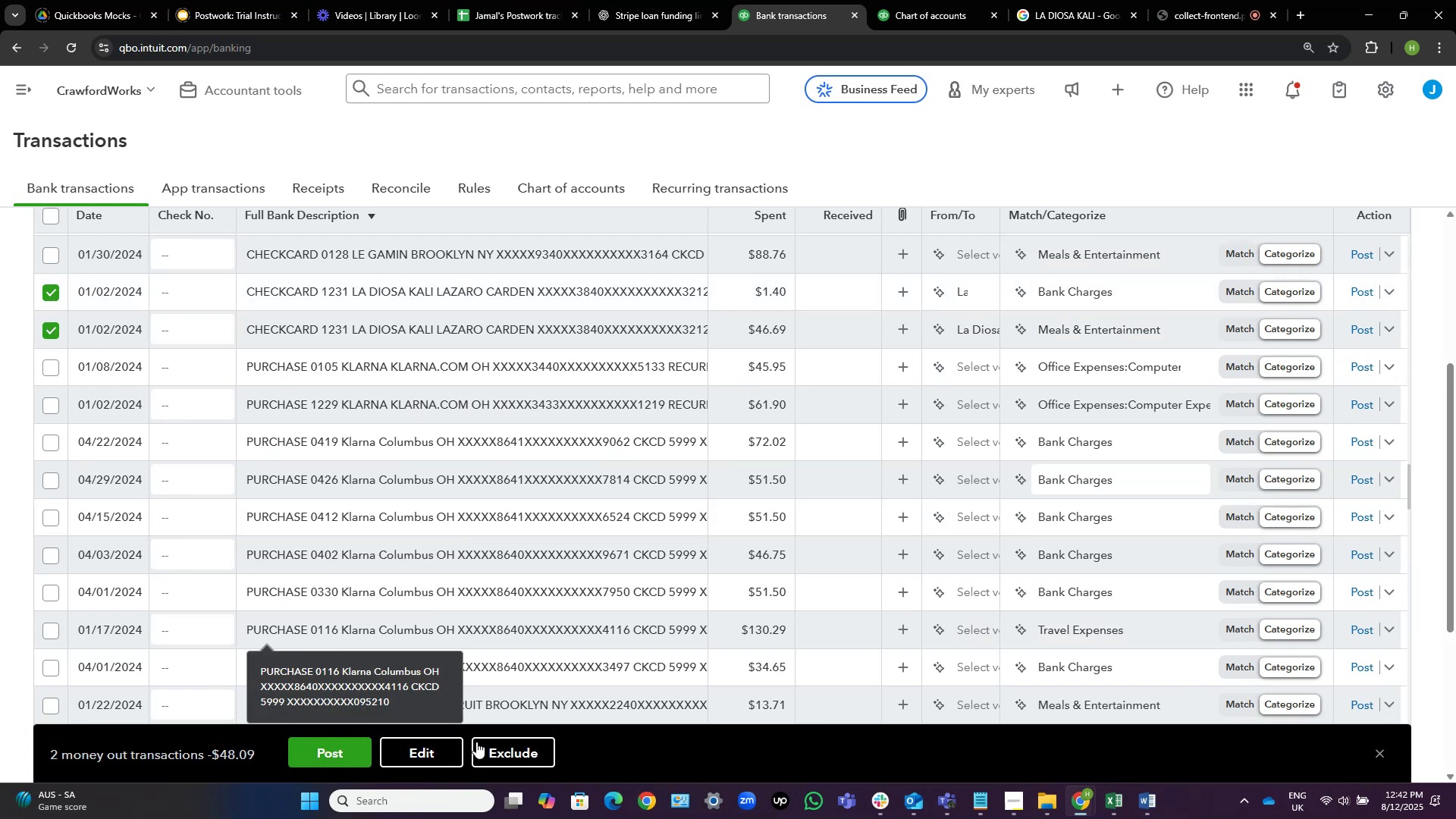 
left_click([448, 744])
 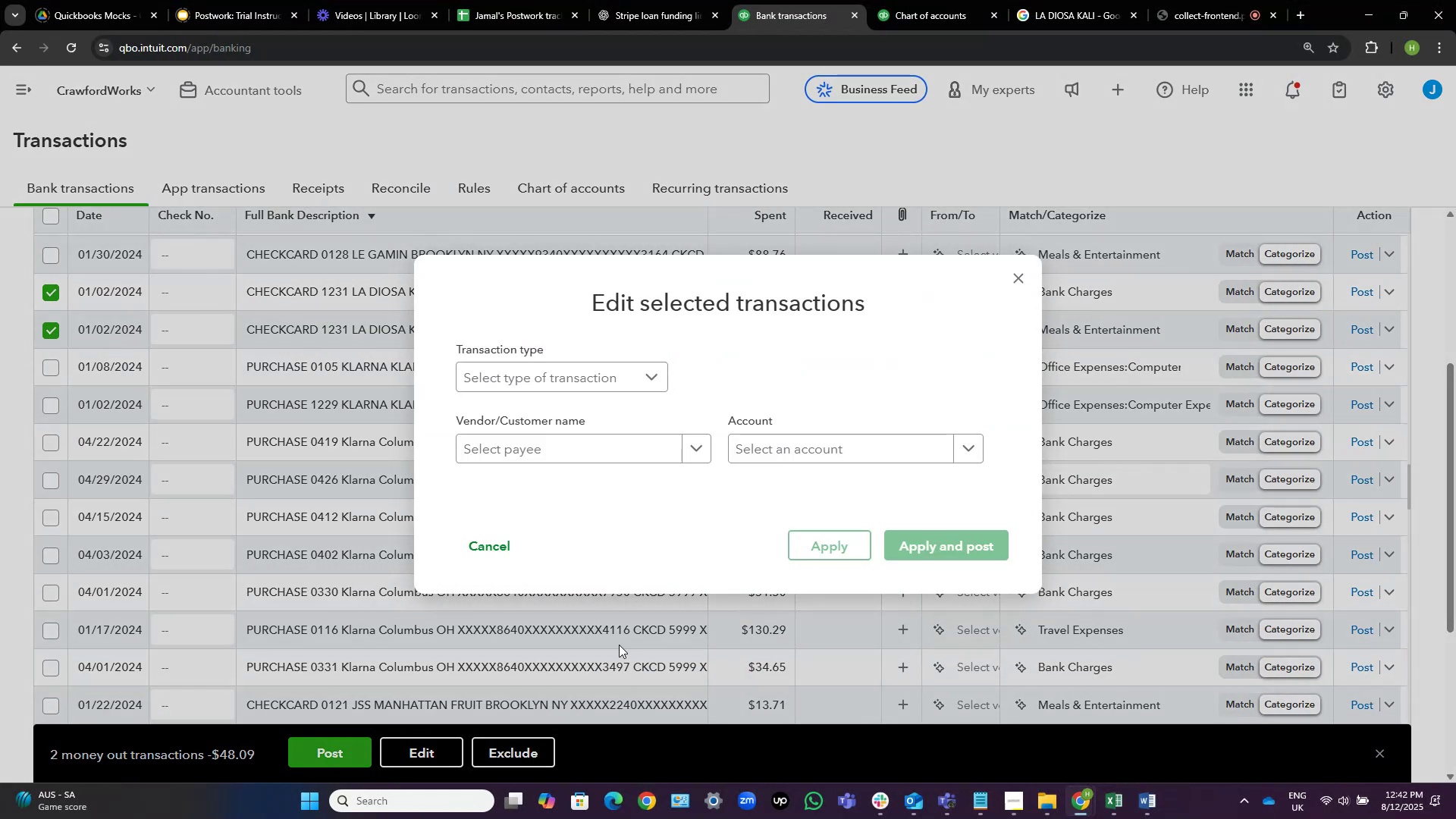 
left_click([594, 439])
 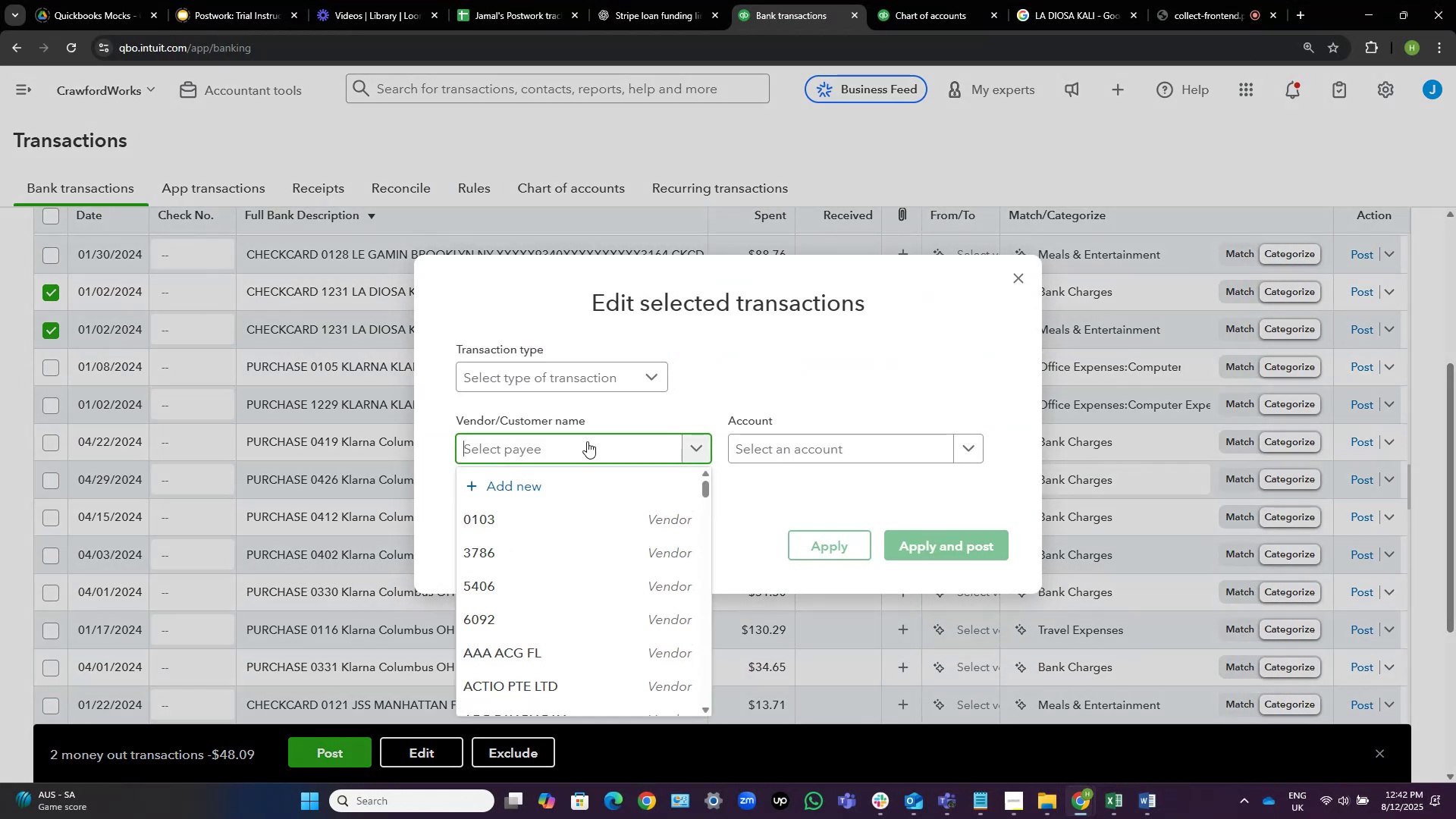 
key(Control+V)
 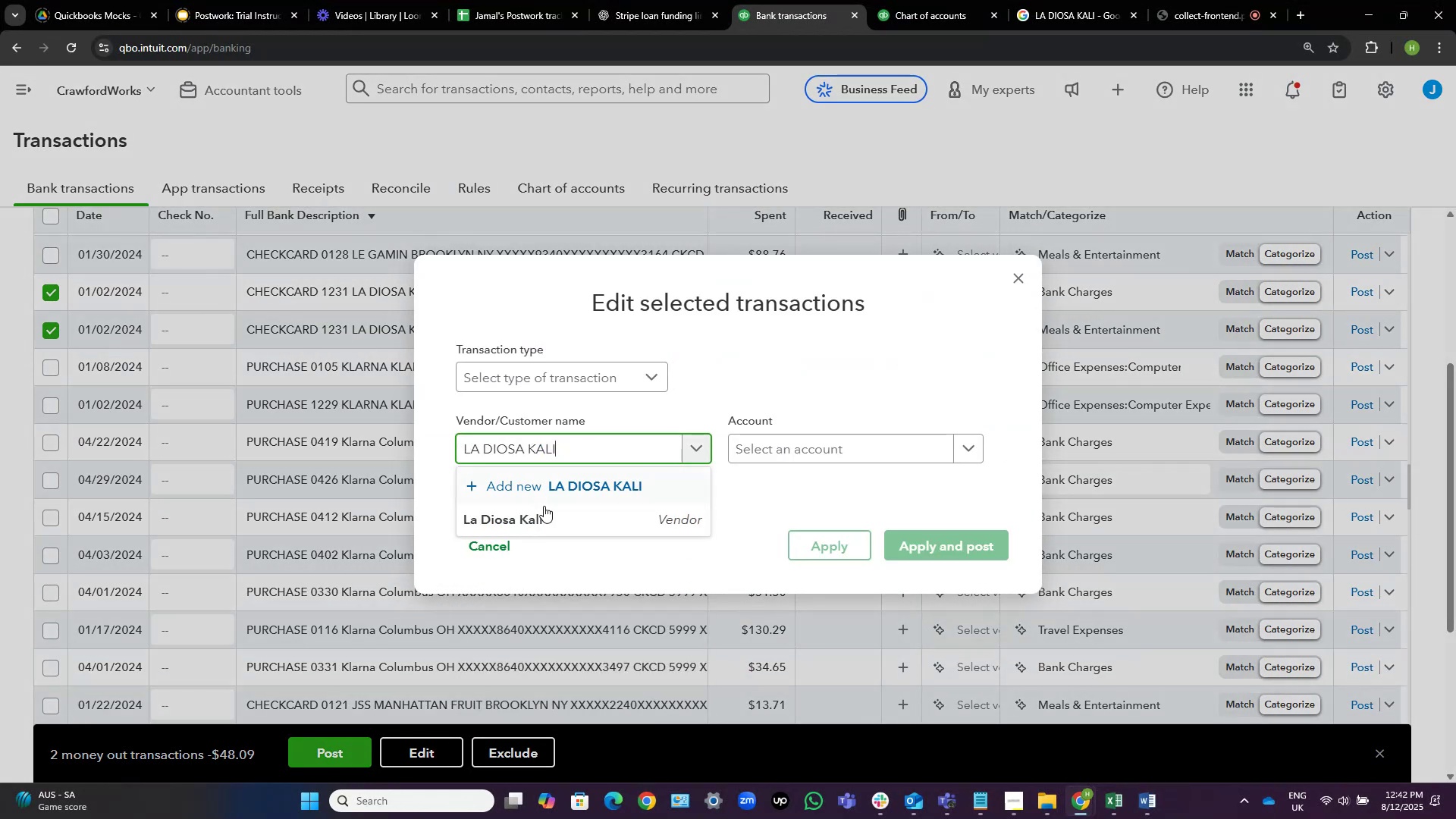 
left_click([544, 518])
 